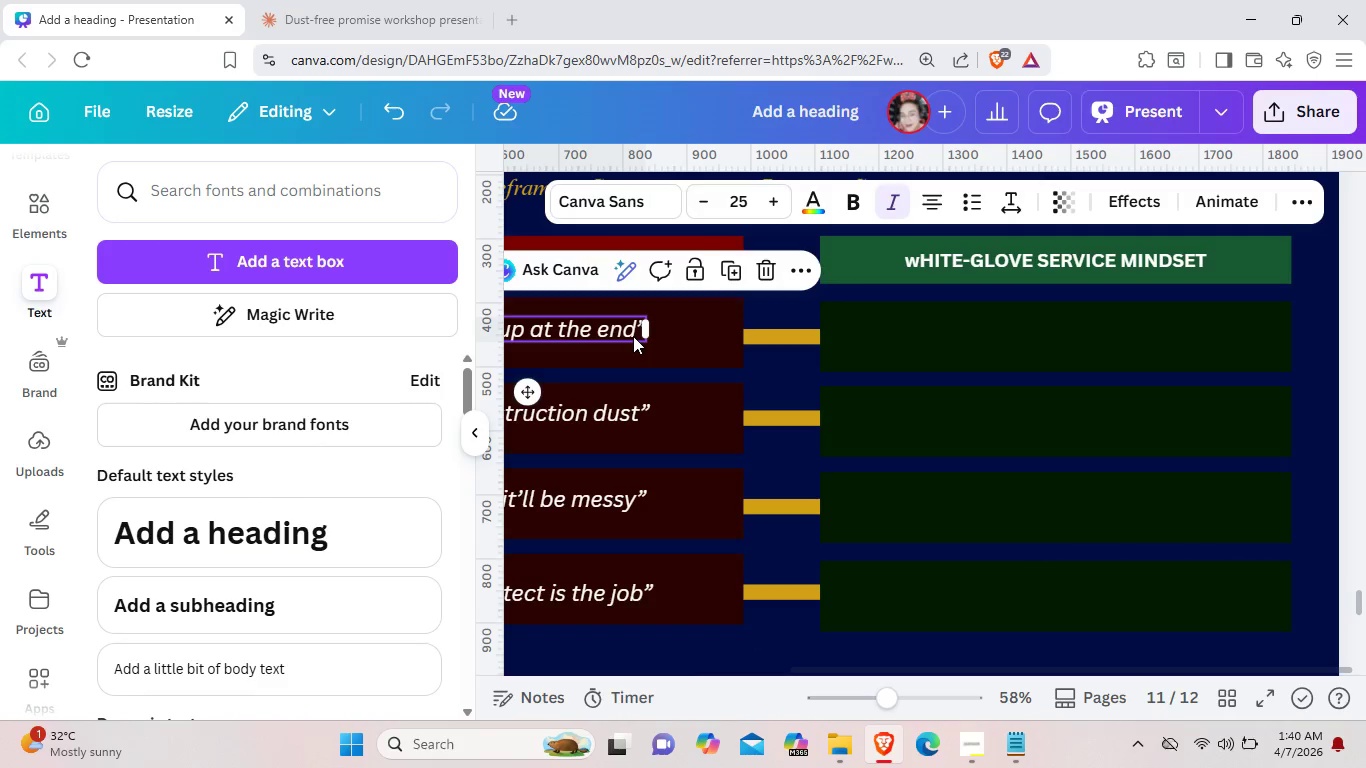 
key(Control+C)
 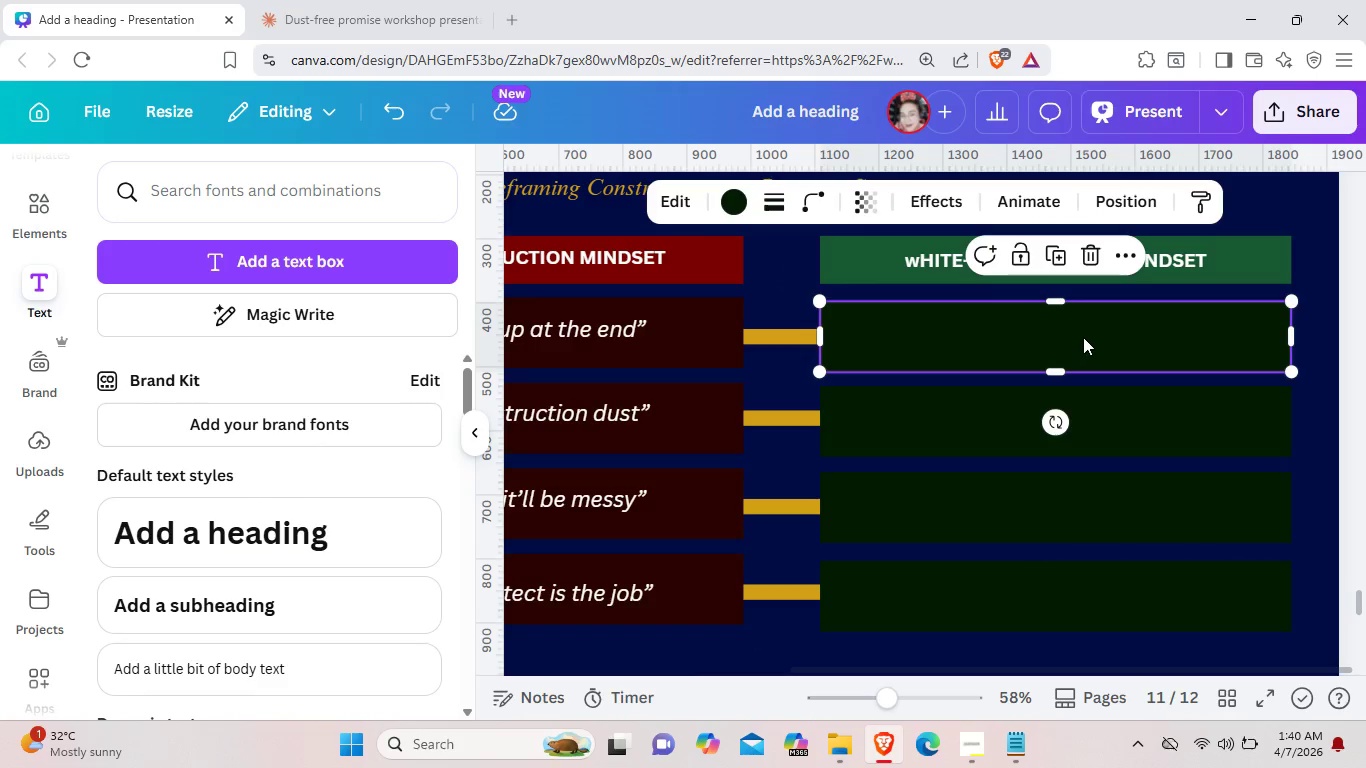 
key(Control+V)
 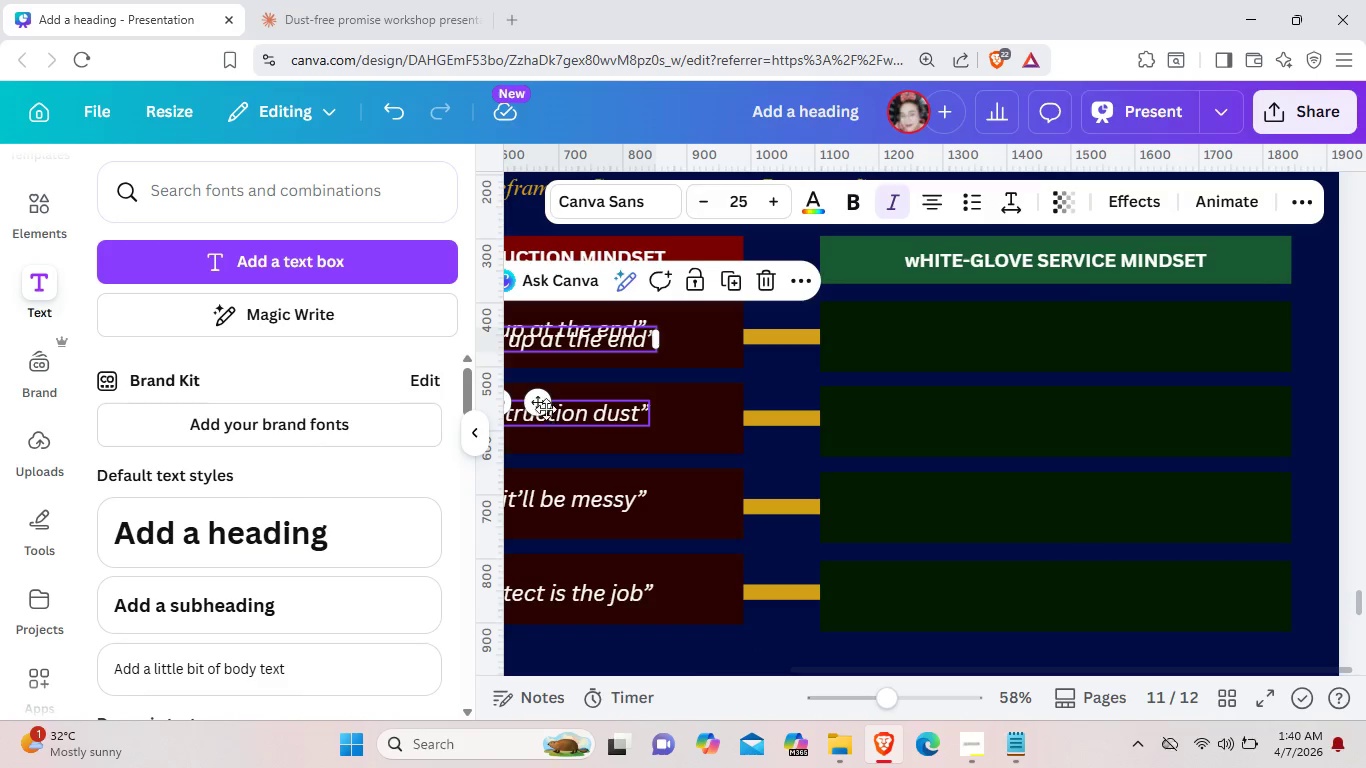 
left_click_drag(start_coordinate=[541, 404], to_coordinate=[1079, 396])
 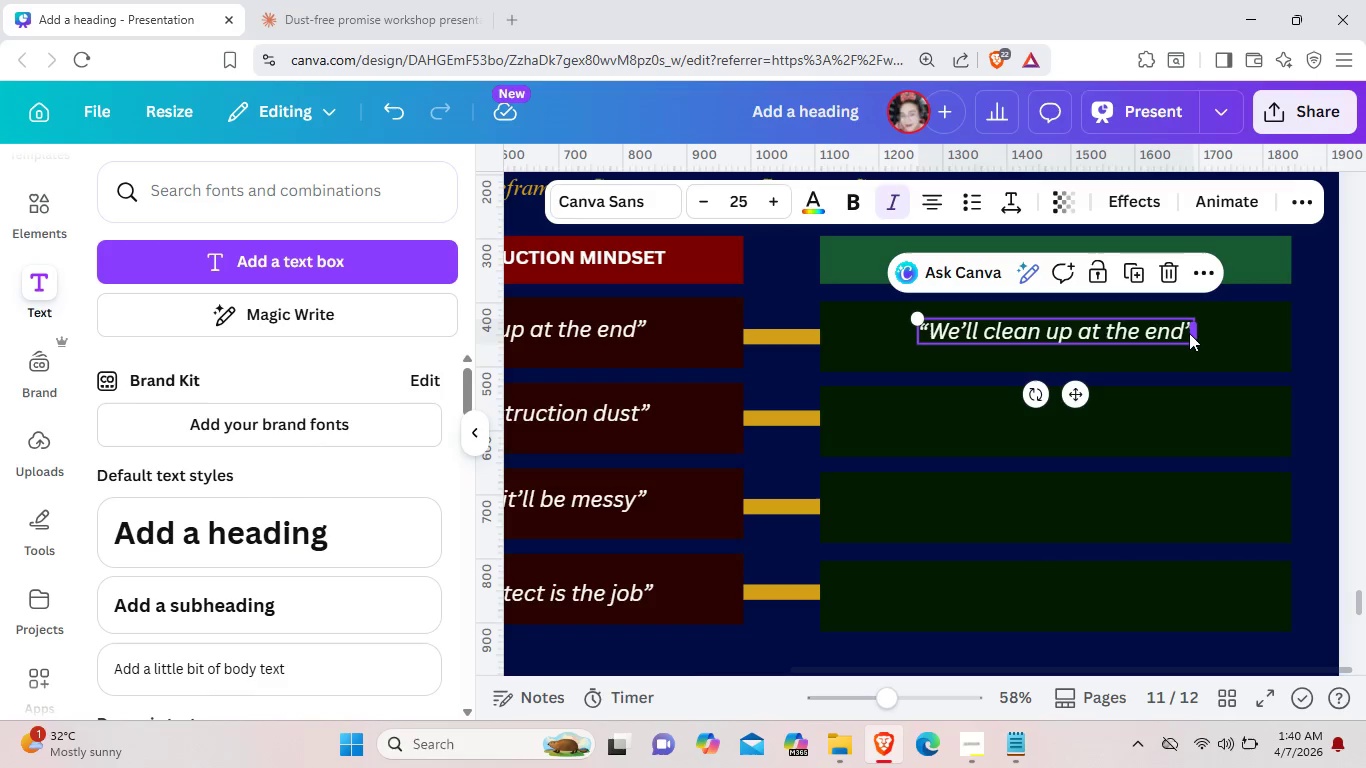 
left_click([1189, 333])
 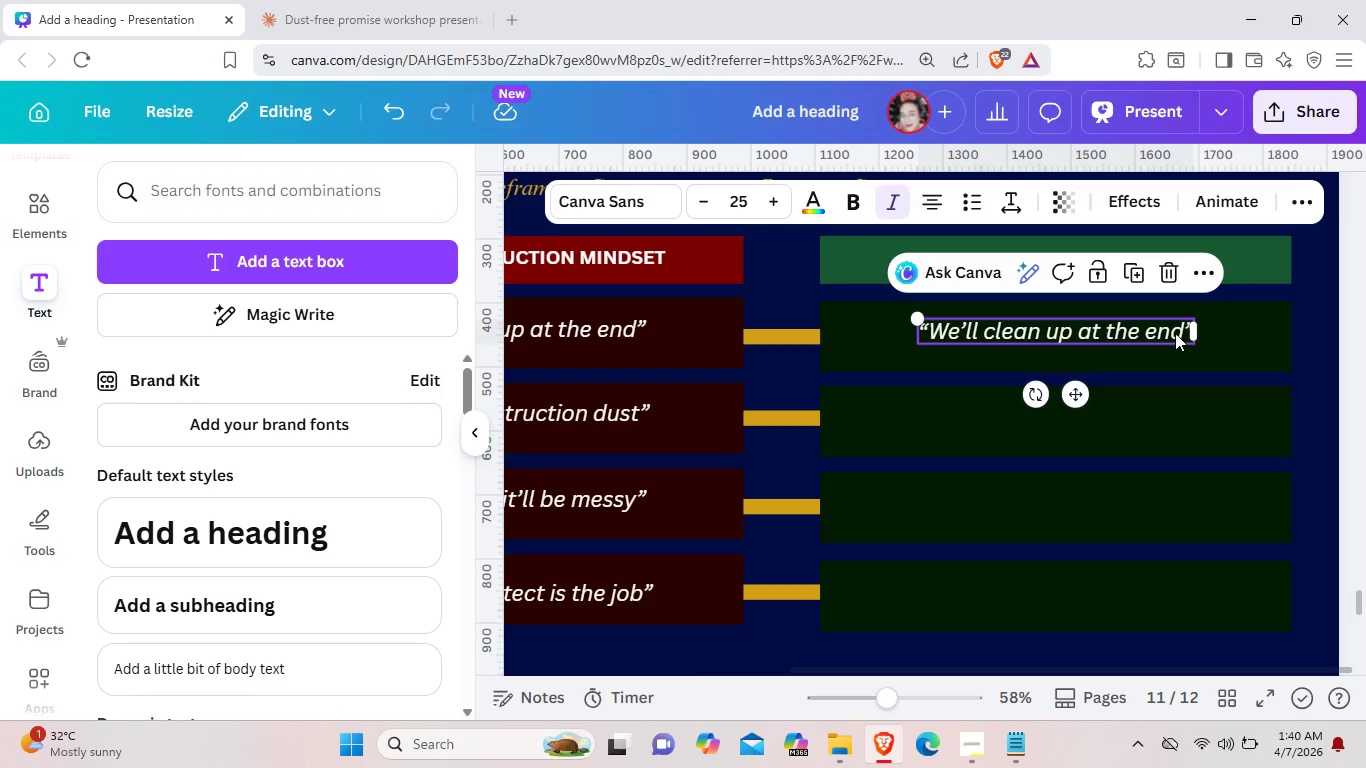 
left_click([1175, 333])
 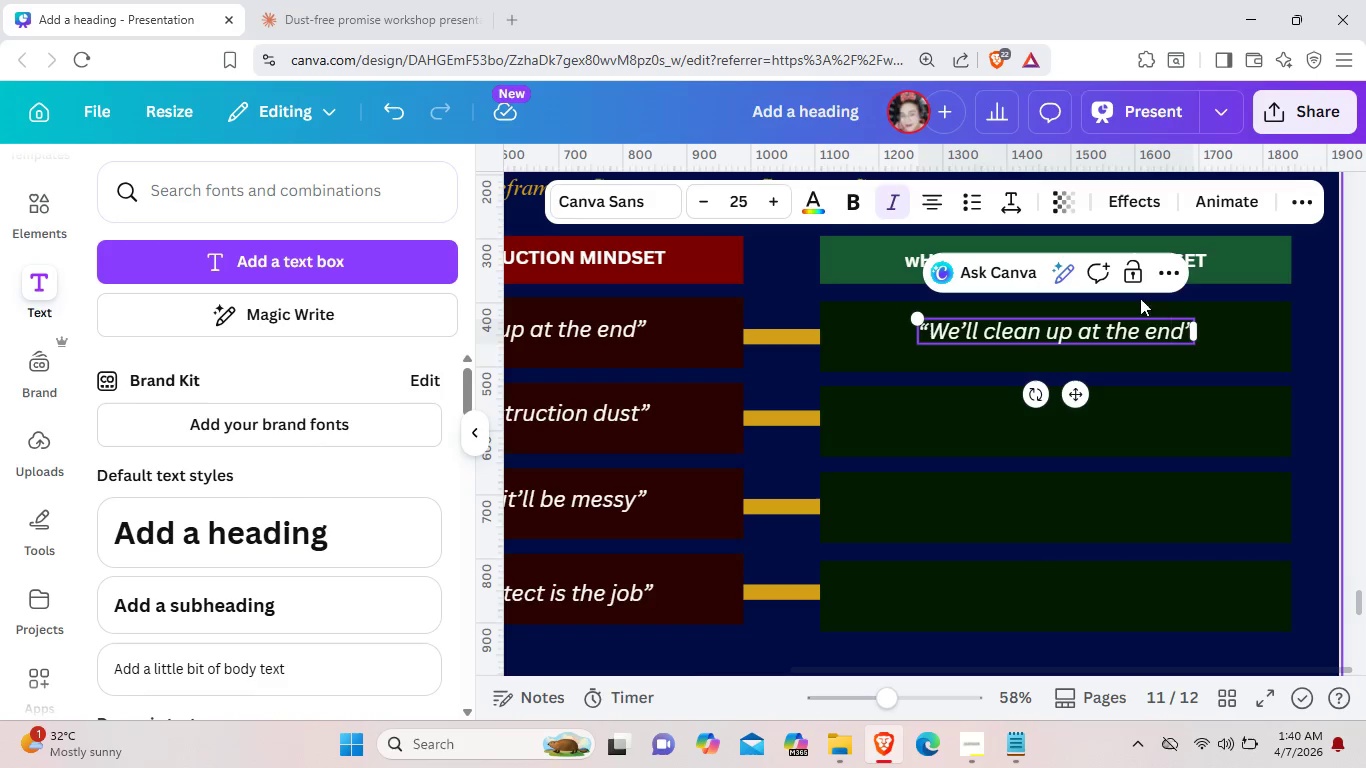 
left_click_drag(start_coordinate=[1140, 298], to_coordinate=[1138, 292])
 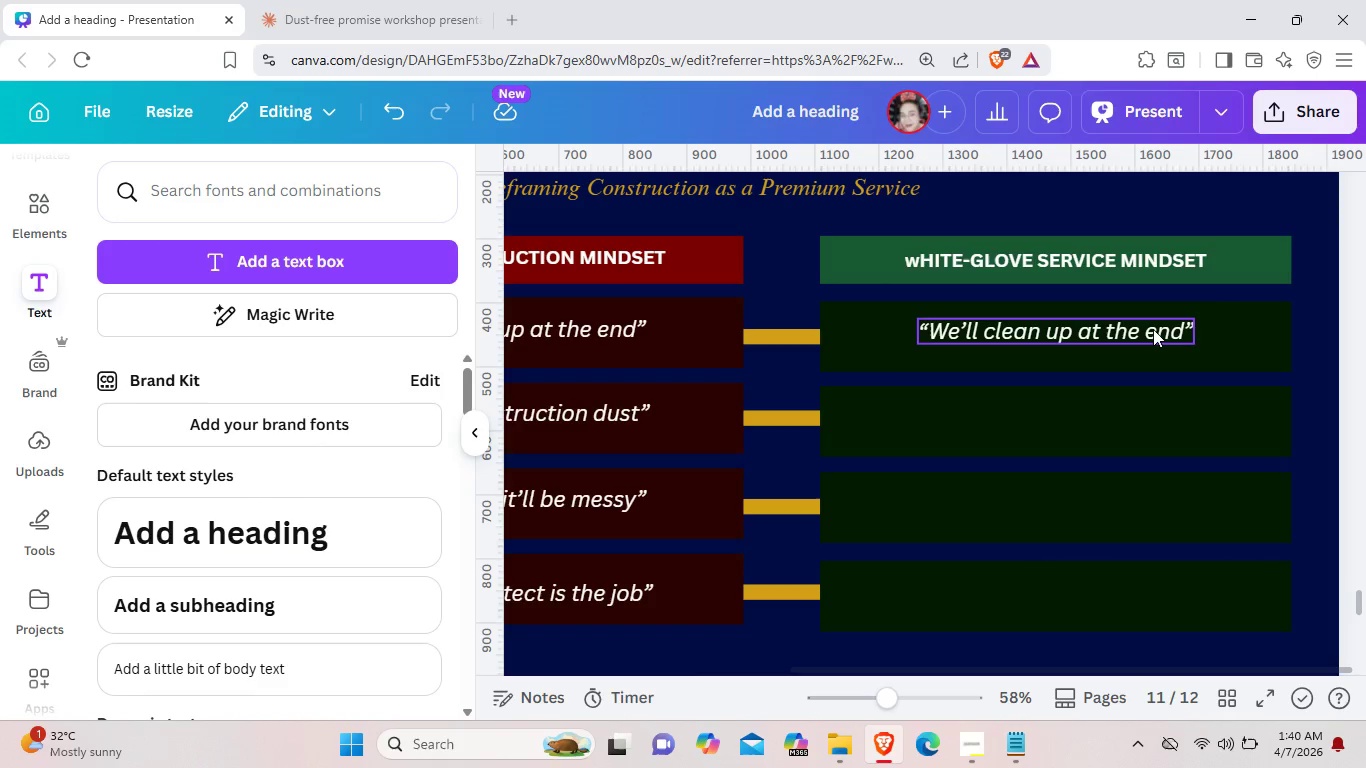 
left_click([1153, 329])
 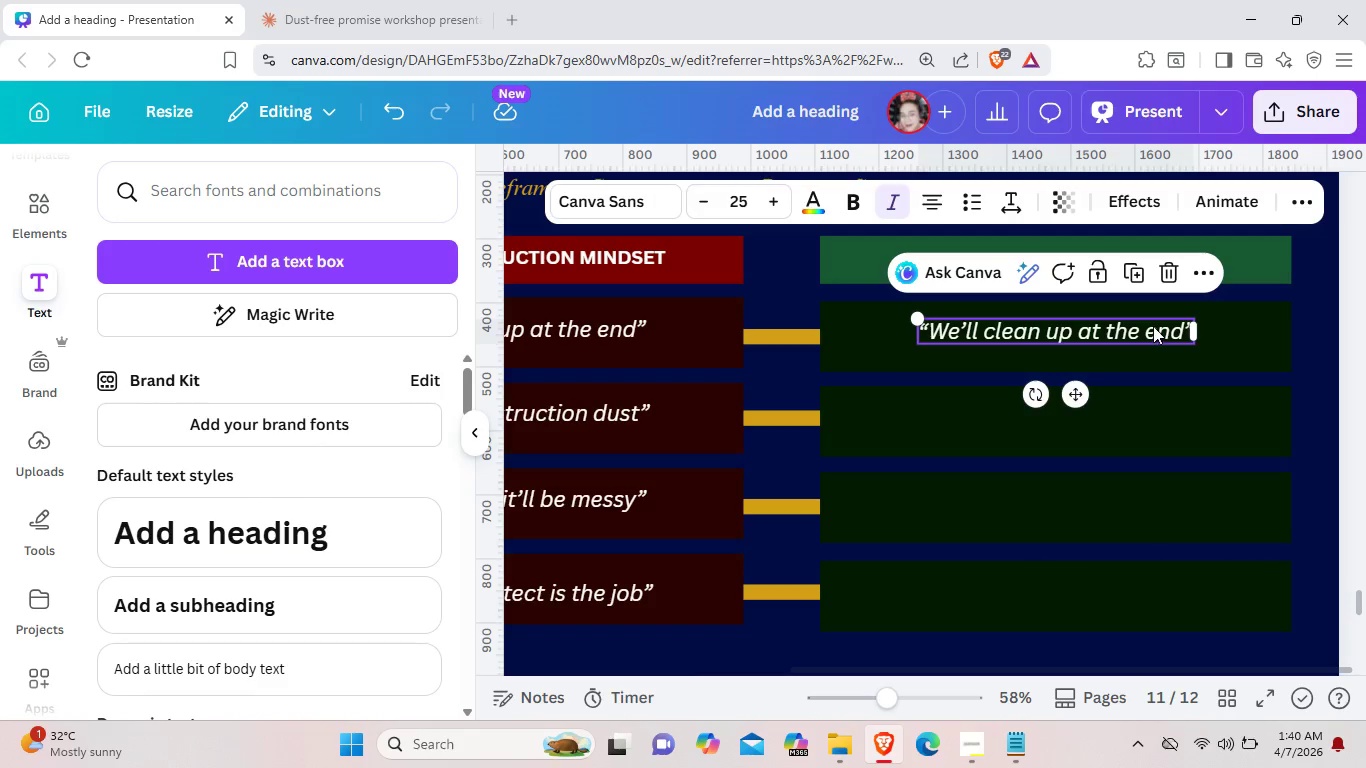 
left_click([1153, 326])
 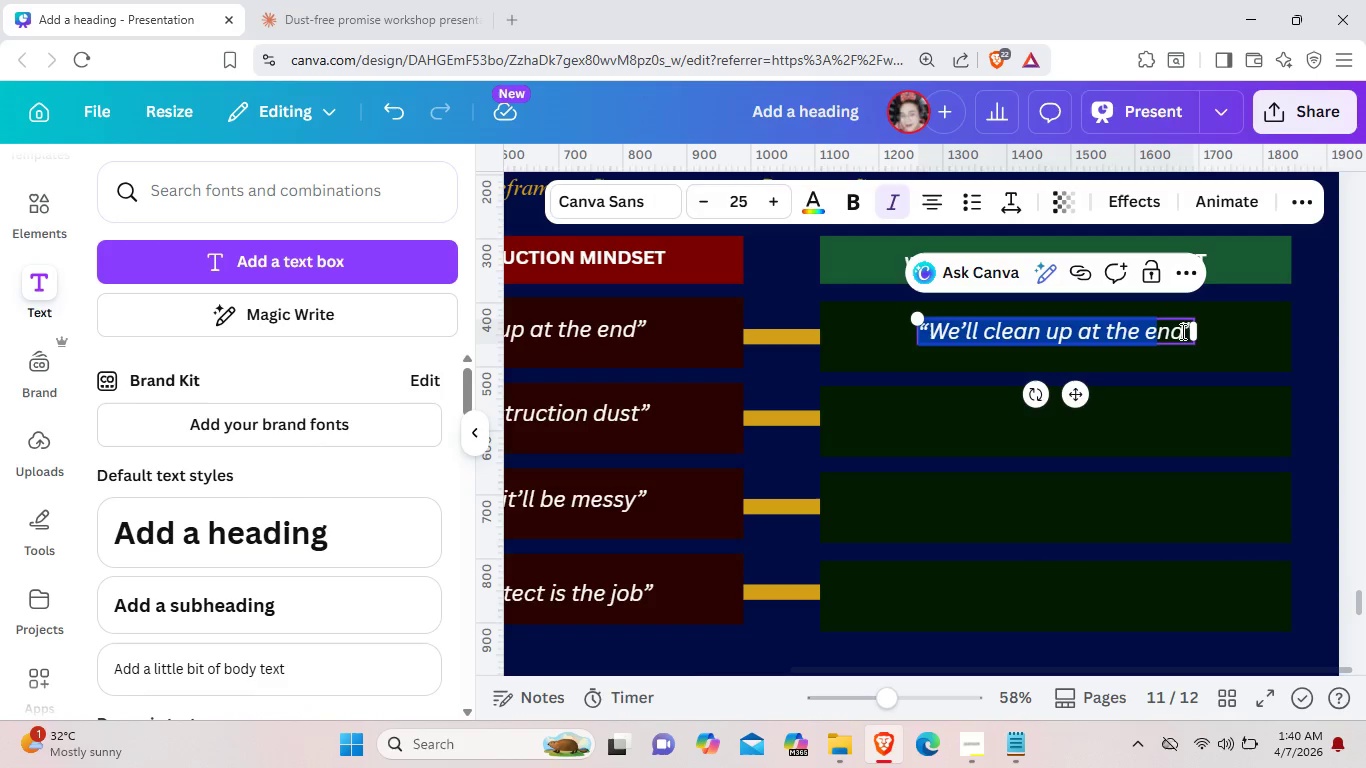 
left_click([1181, 331])
 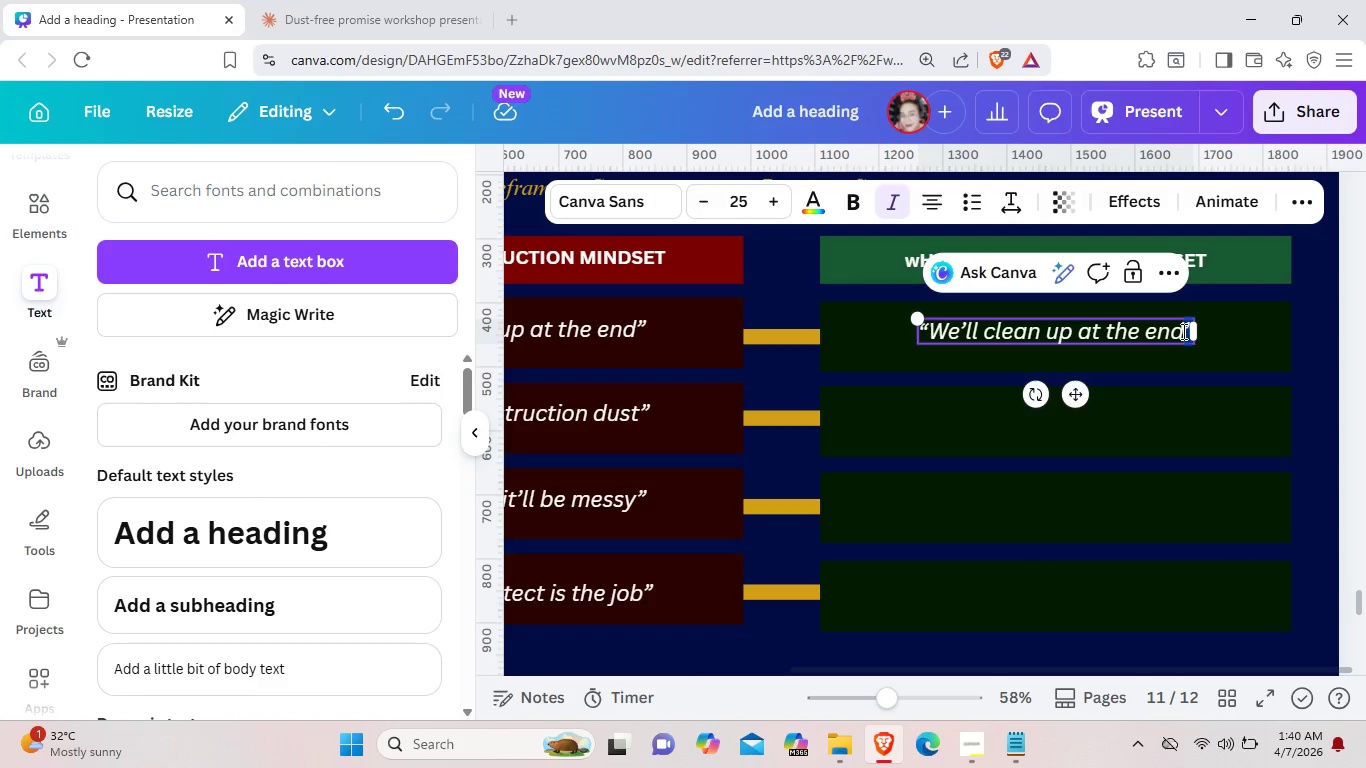 
double_click([1182, 331])
 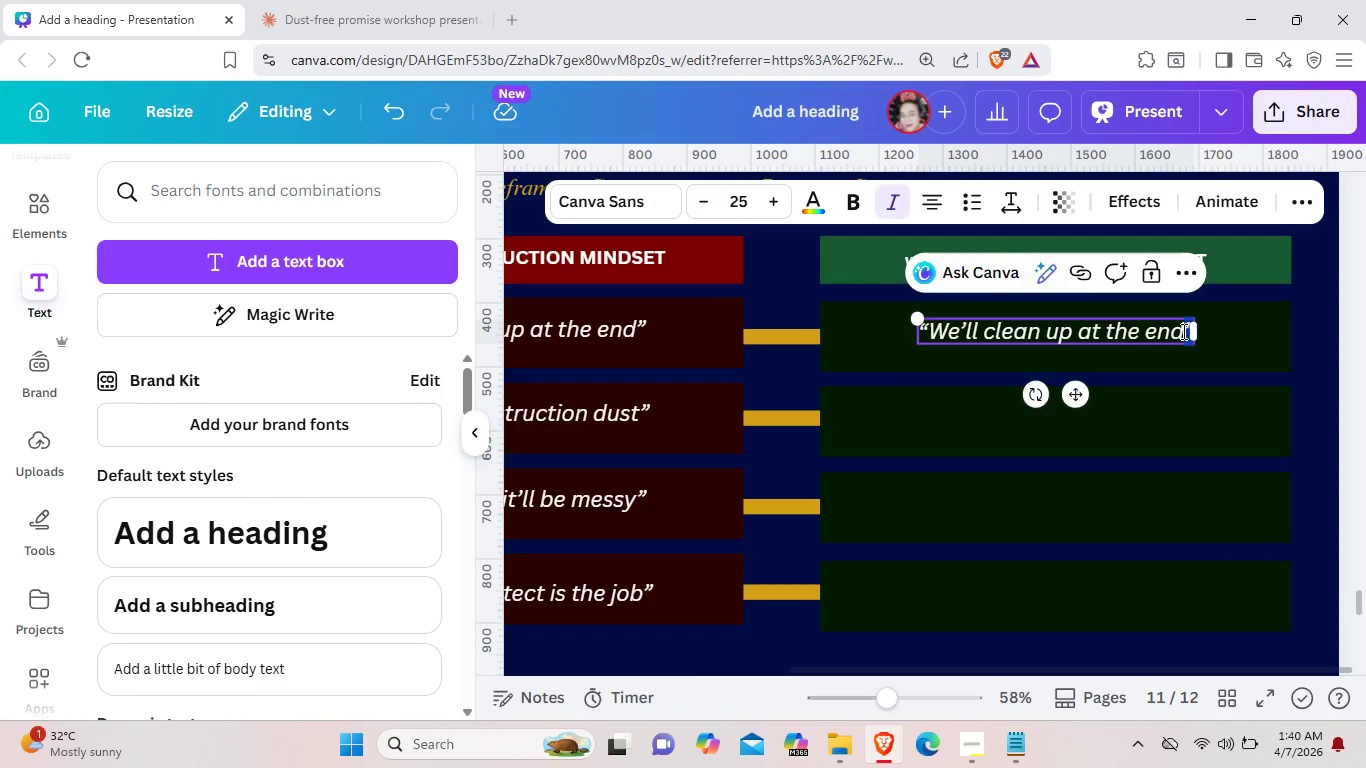 
left_click([1182, 331])
 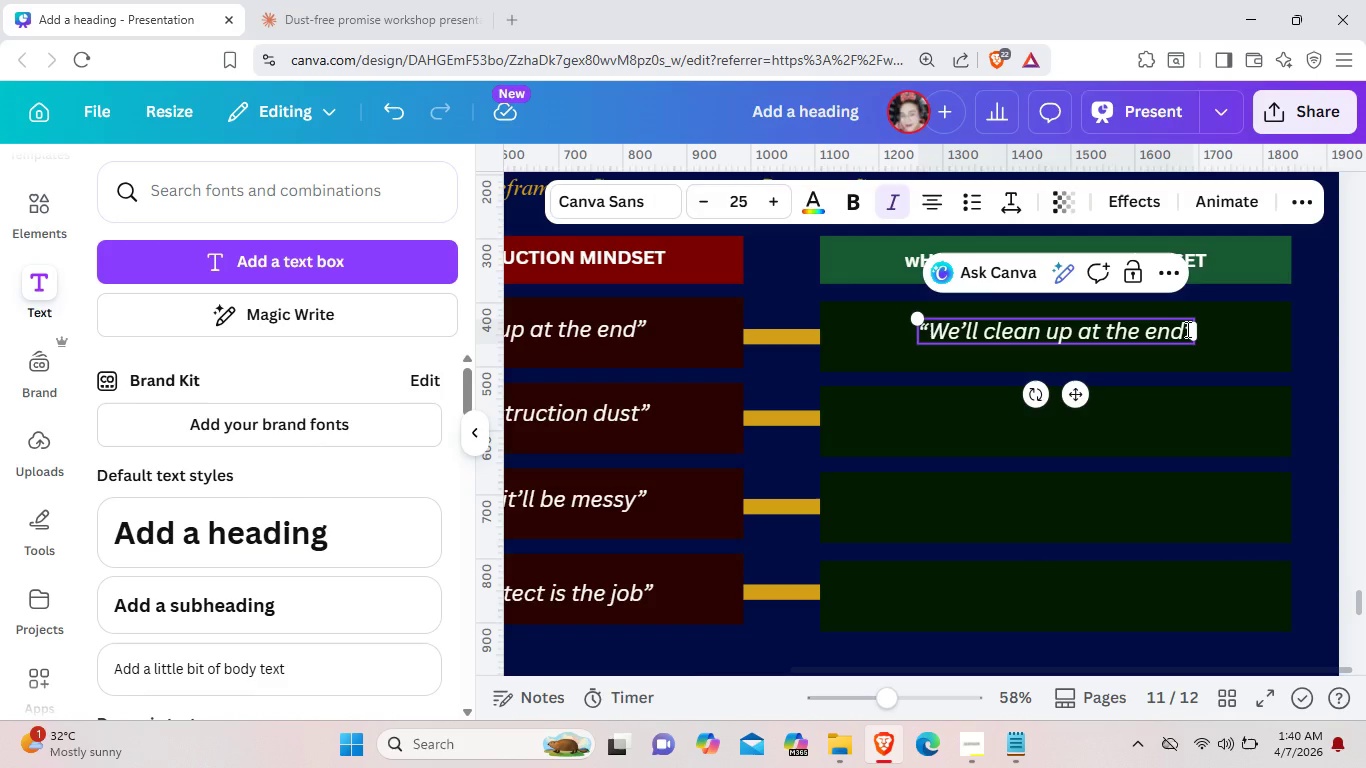 
left_click([1186, 329])
 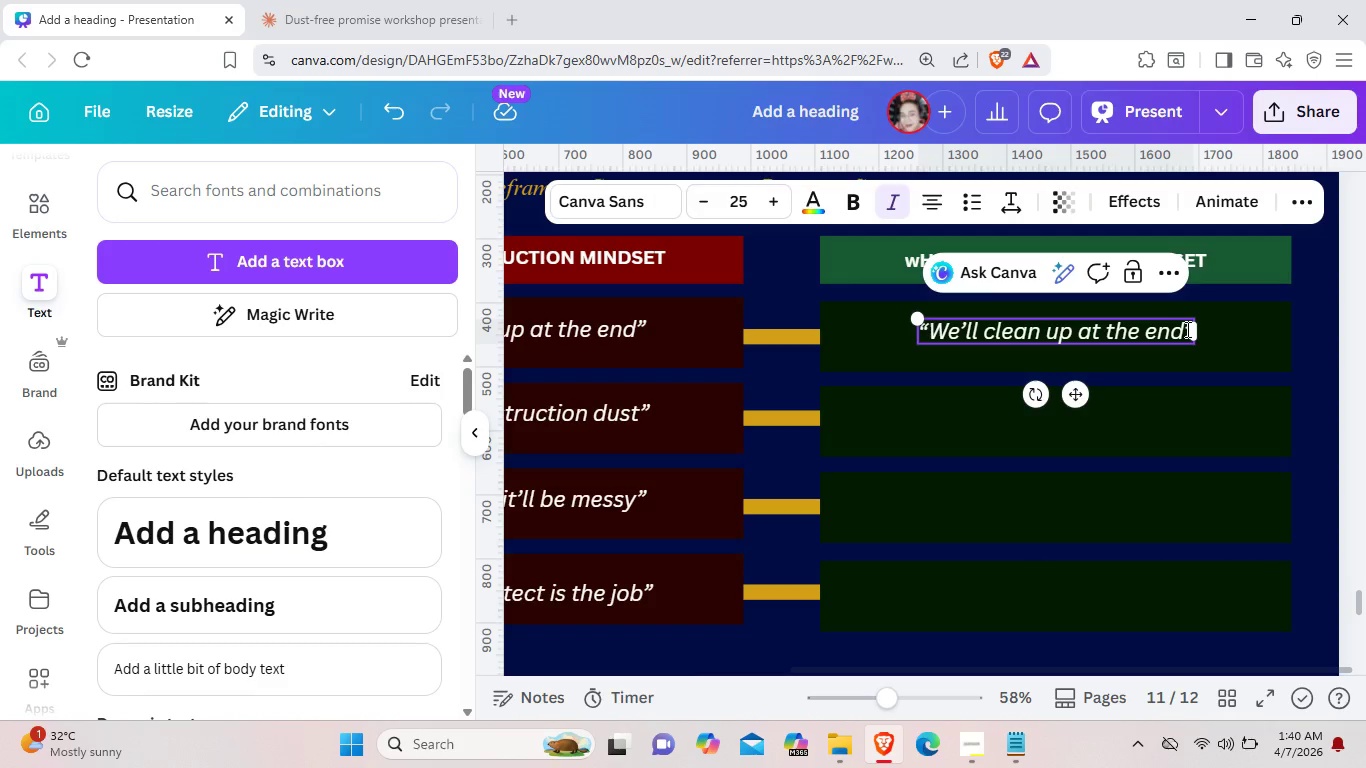 
key(Backspace)
 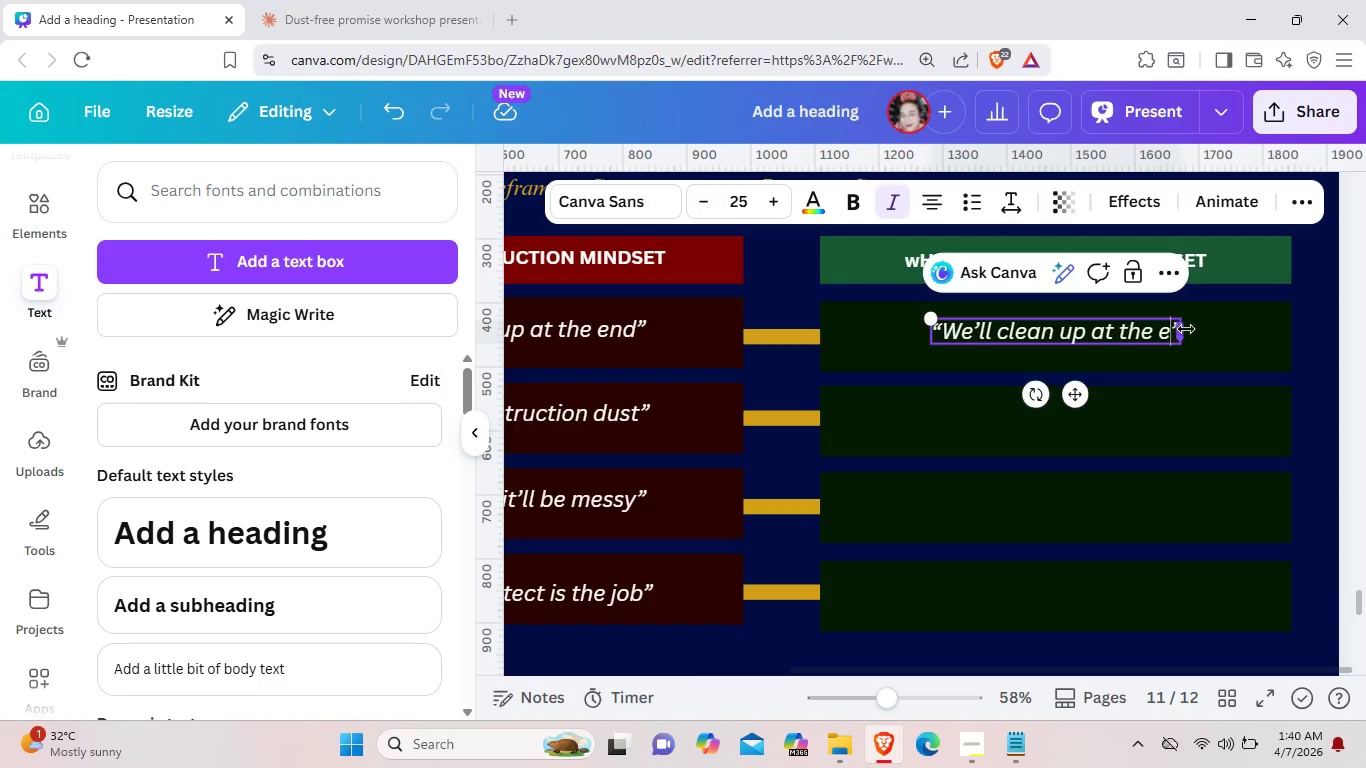 
key(Backspace)
 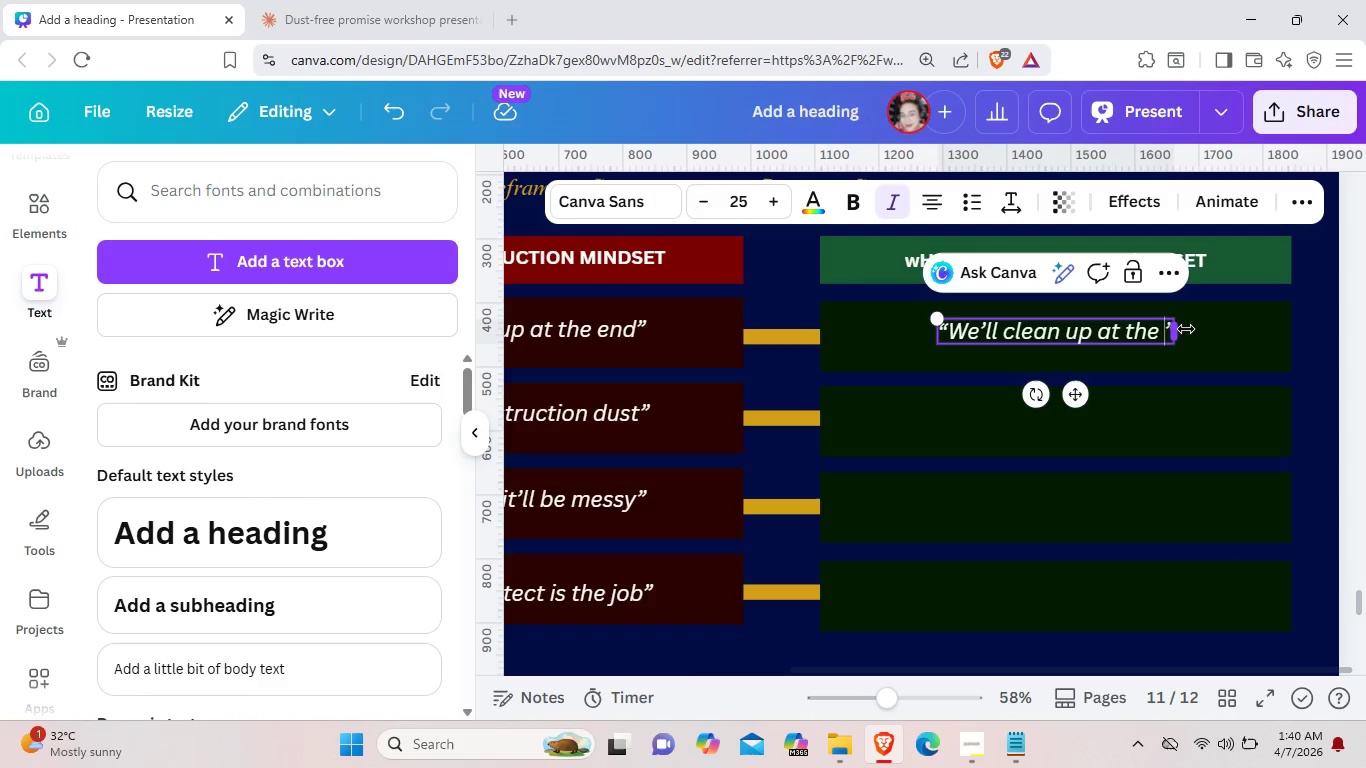 
key(Backspace)
 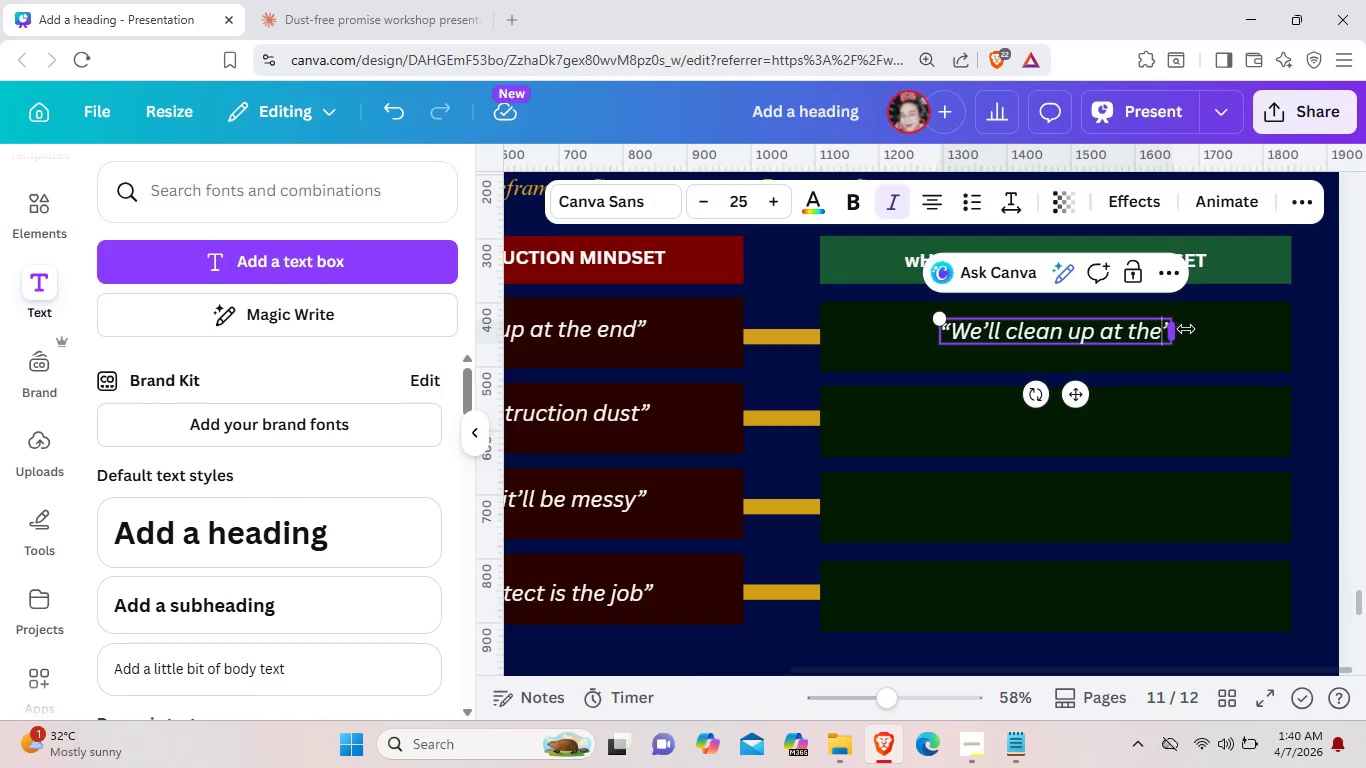 
key(Backspace)
 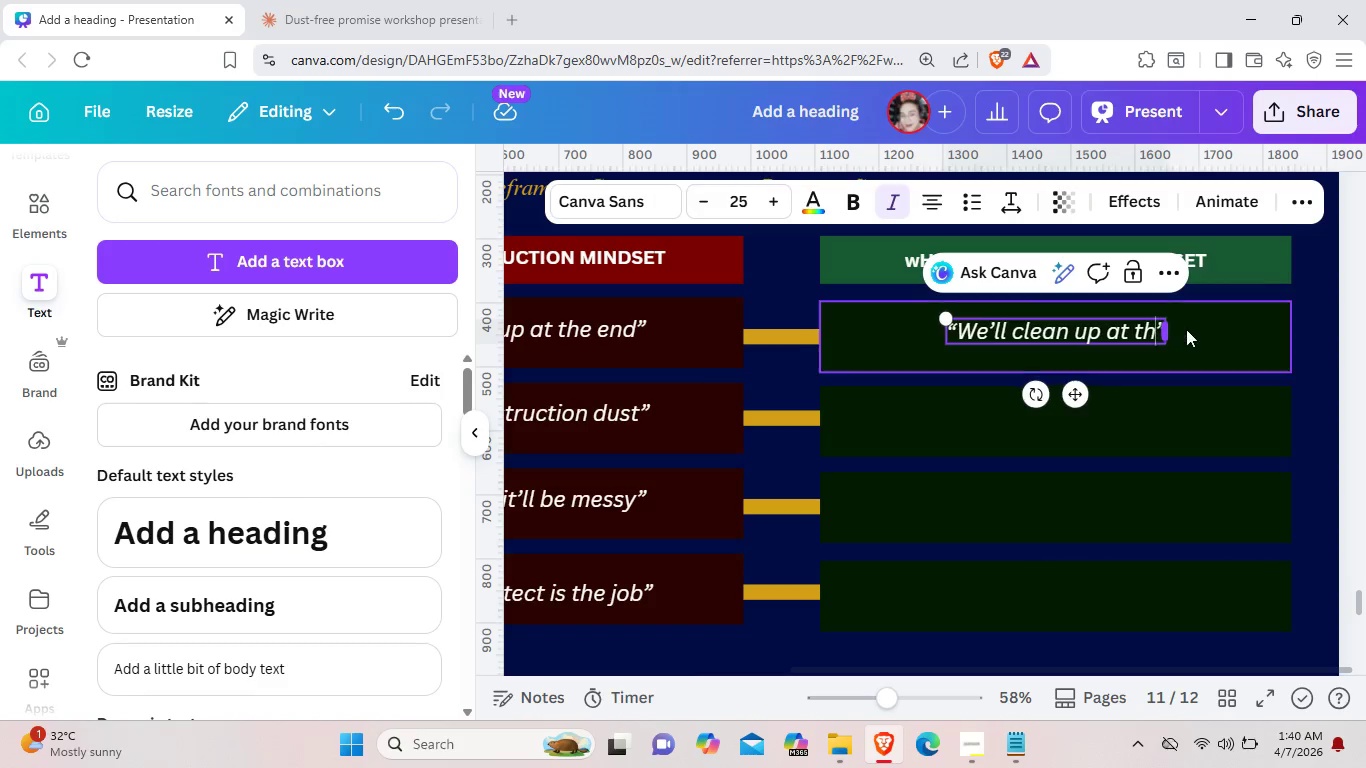 
key(Backspace)
 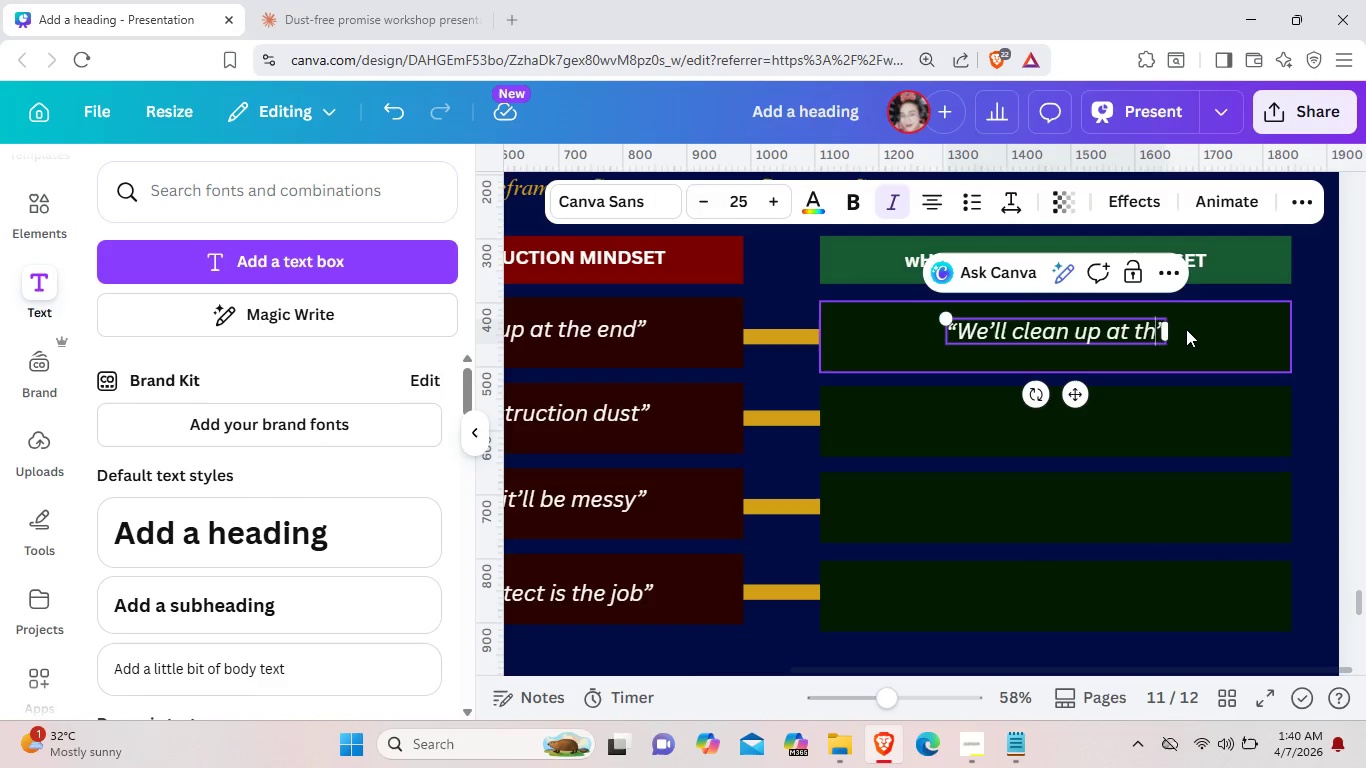 
key(Backspace)
 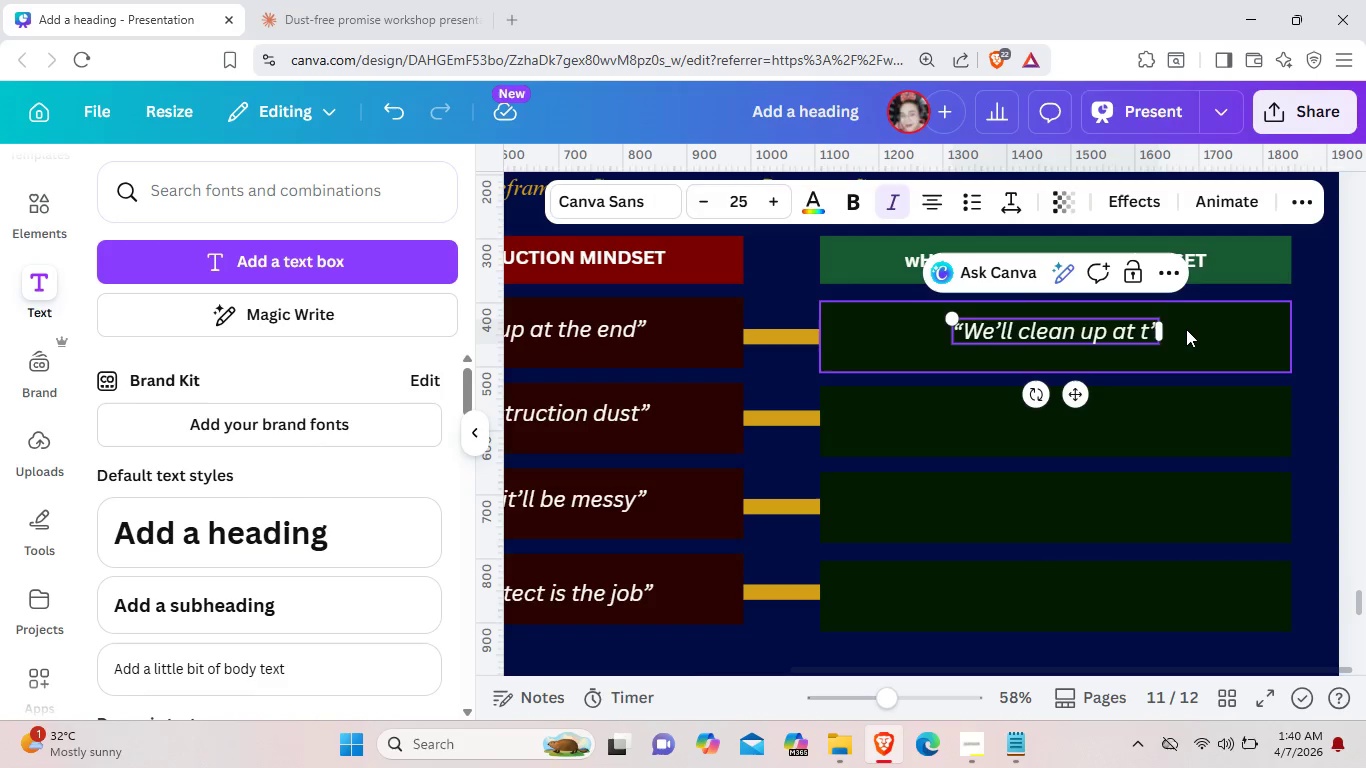 
key(Backspace)
 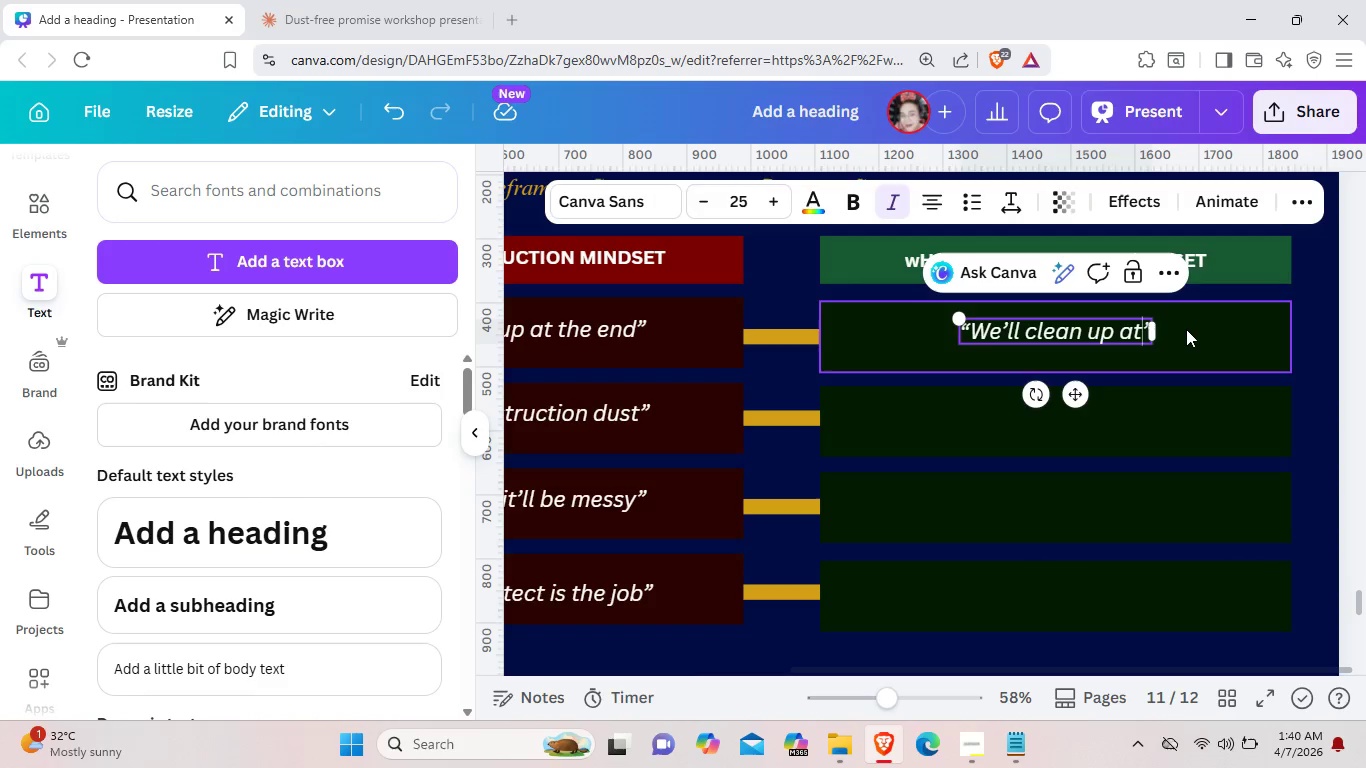 
key(Backspace)
 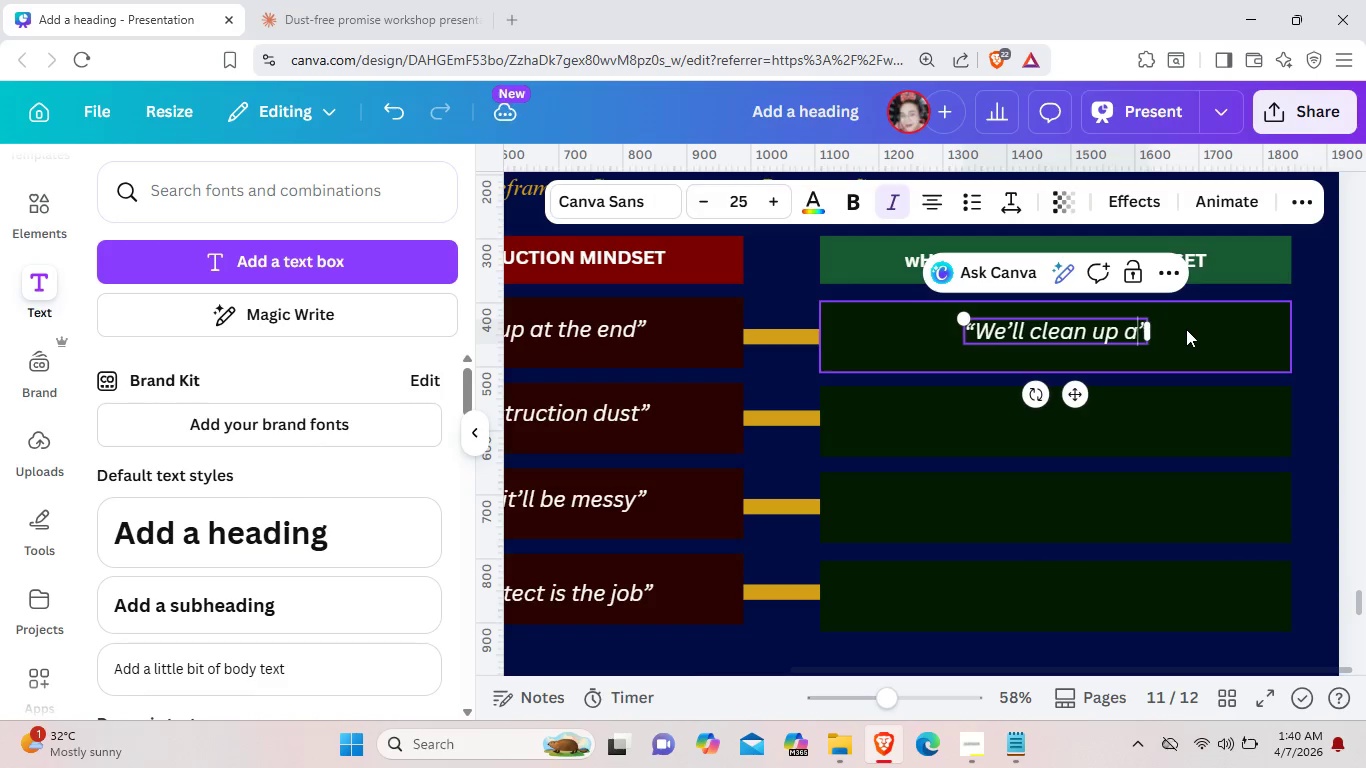 
key(Backspace)
 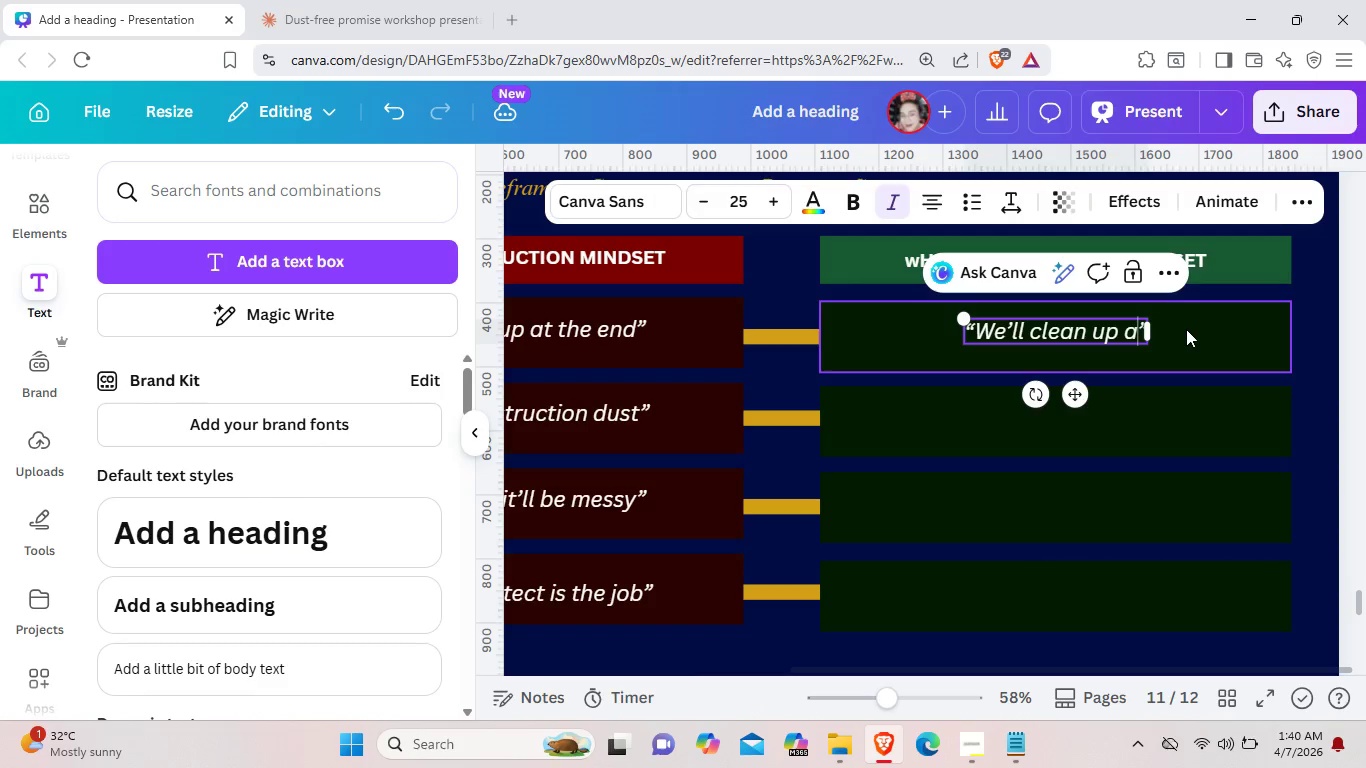 
key(Backspace)
 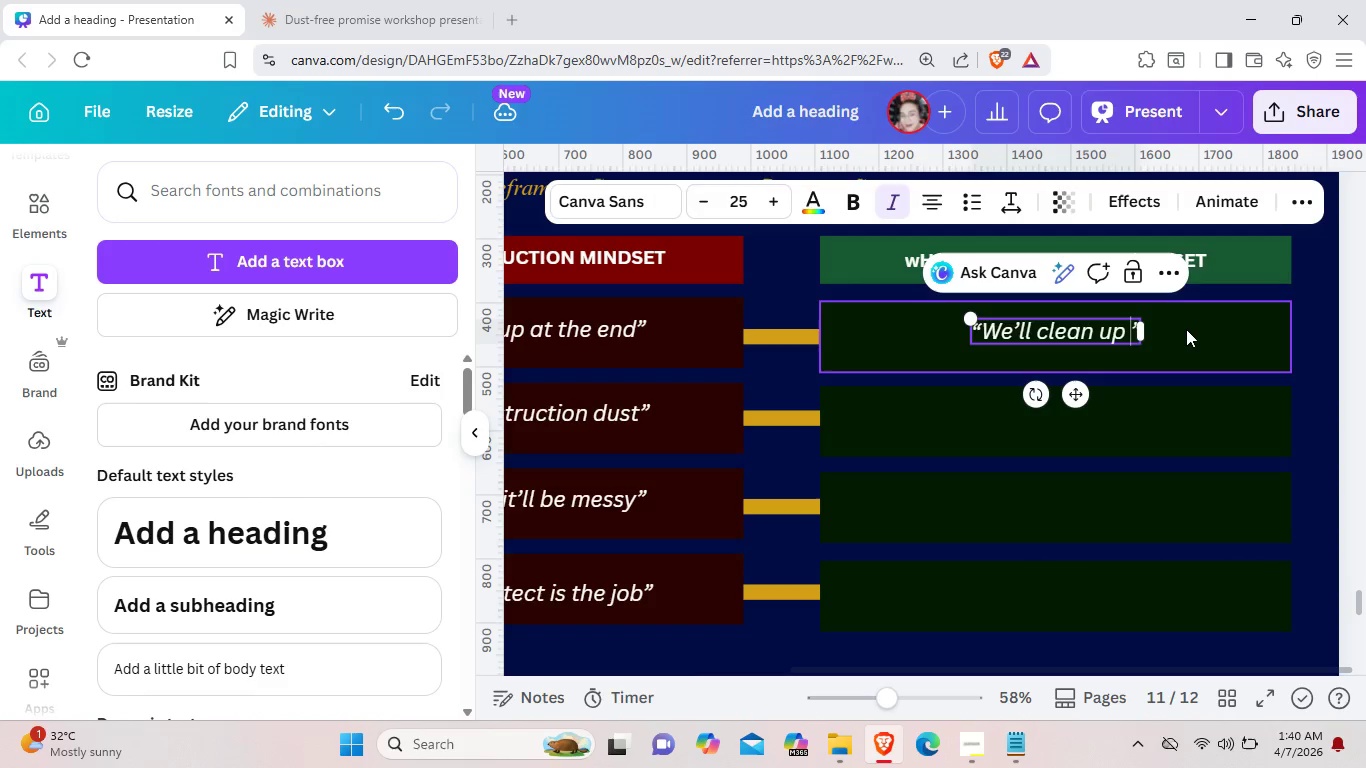 
key(Backspace)
 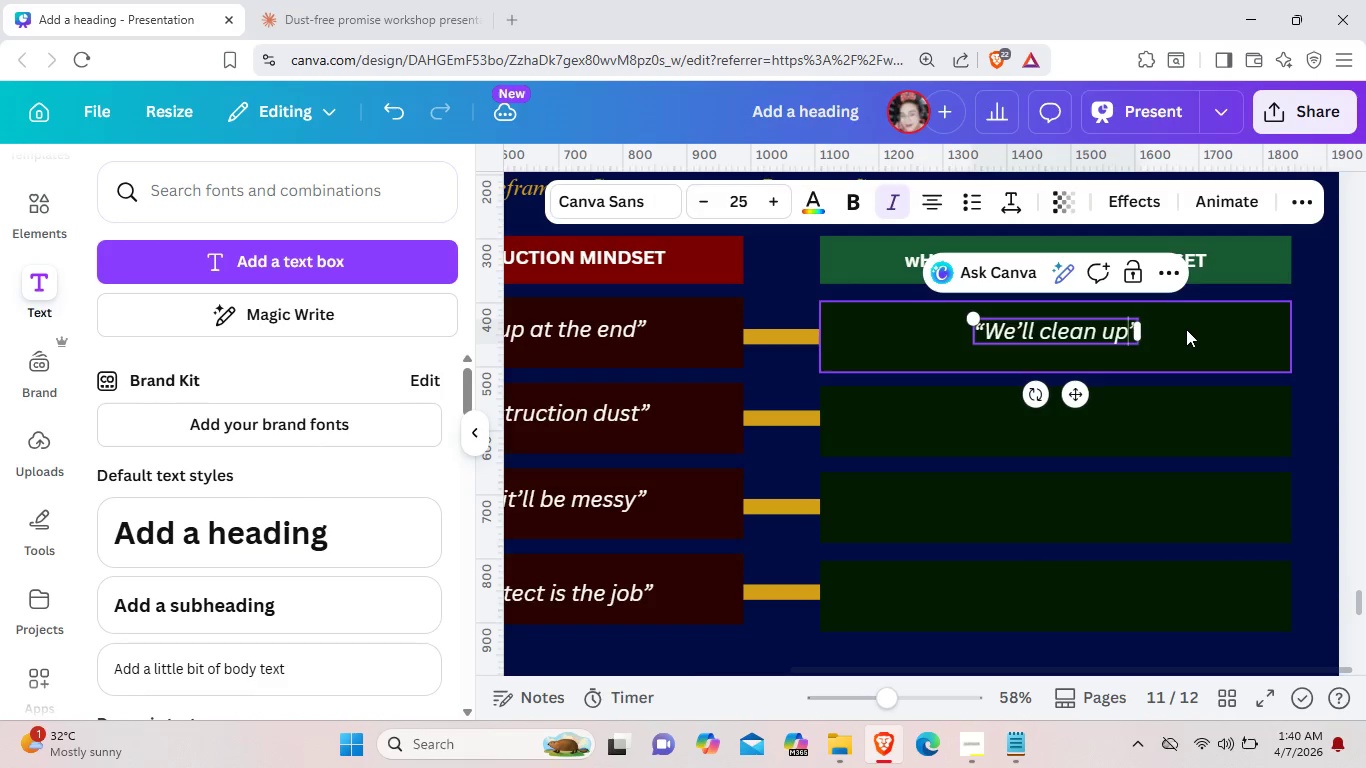 
key(Backspace)
 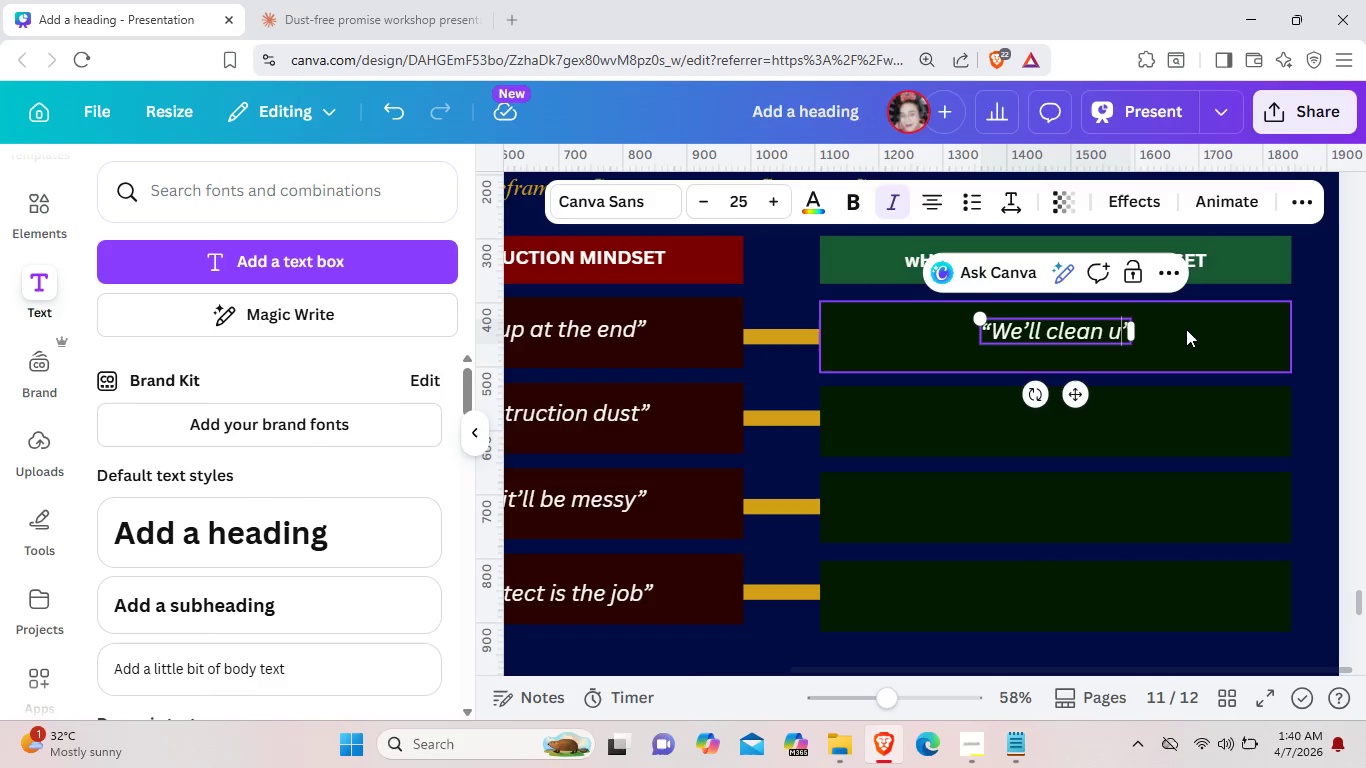 
key(Backspace)
key(Backspace)
key(Backspace)
key(Backspace)
key(Backspace)
key(Backspace)
key(Backspace)
key(Backspace)
key(Backspace)
key(Backspace)
key(Backspace)
key(Backspace)
key(Backspace)
key(Backspace)
type(The)
key(Backspace)
key(Backspace)
key(Backspace)
type(tHE)
key(Backspace)
key(Backspace)
key(Backspace)
 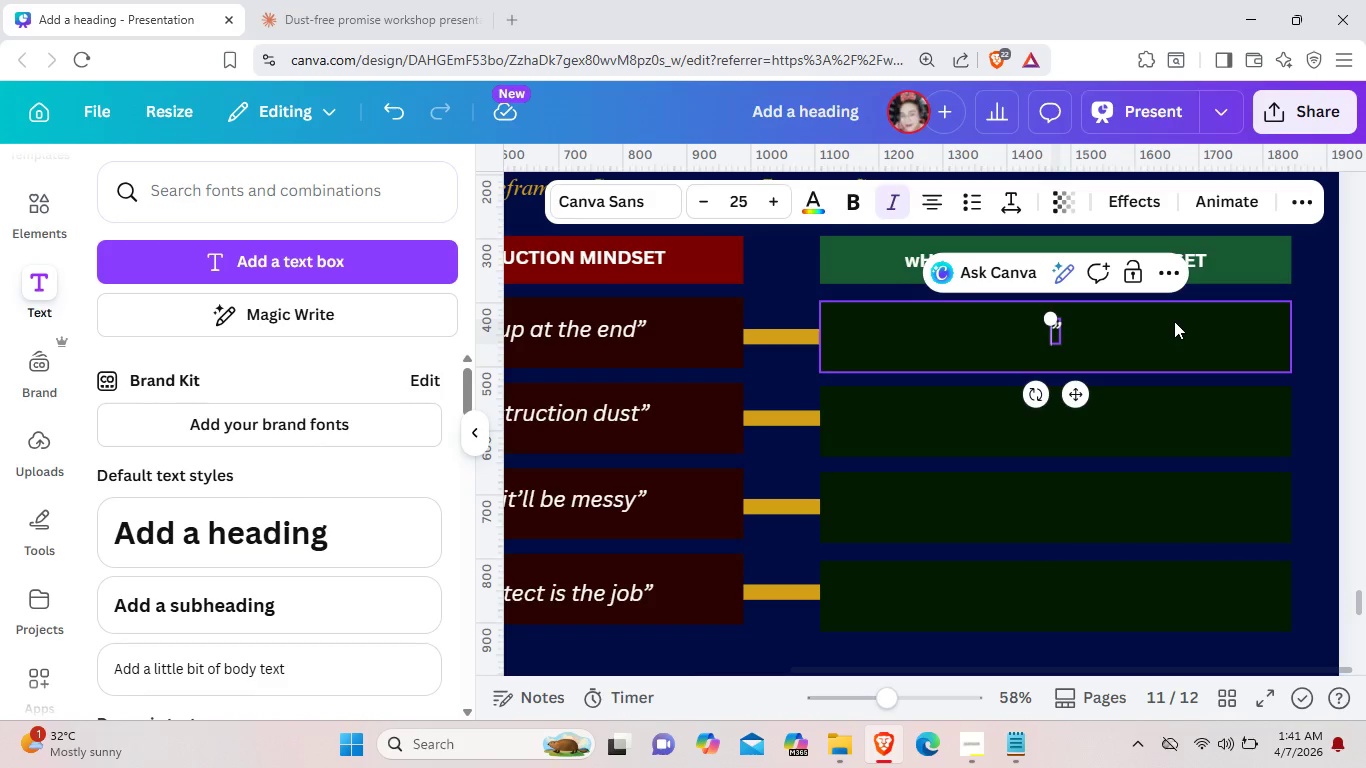 
key(ArrowRight)
 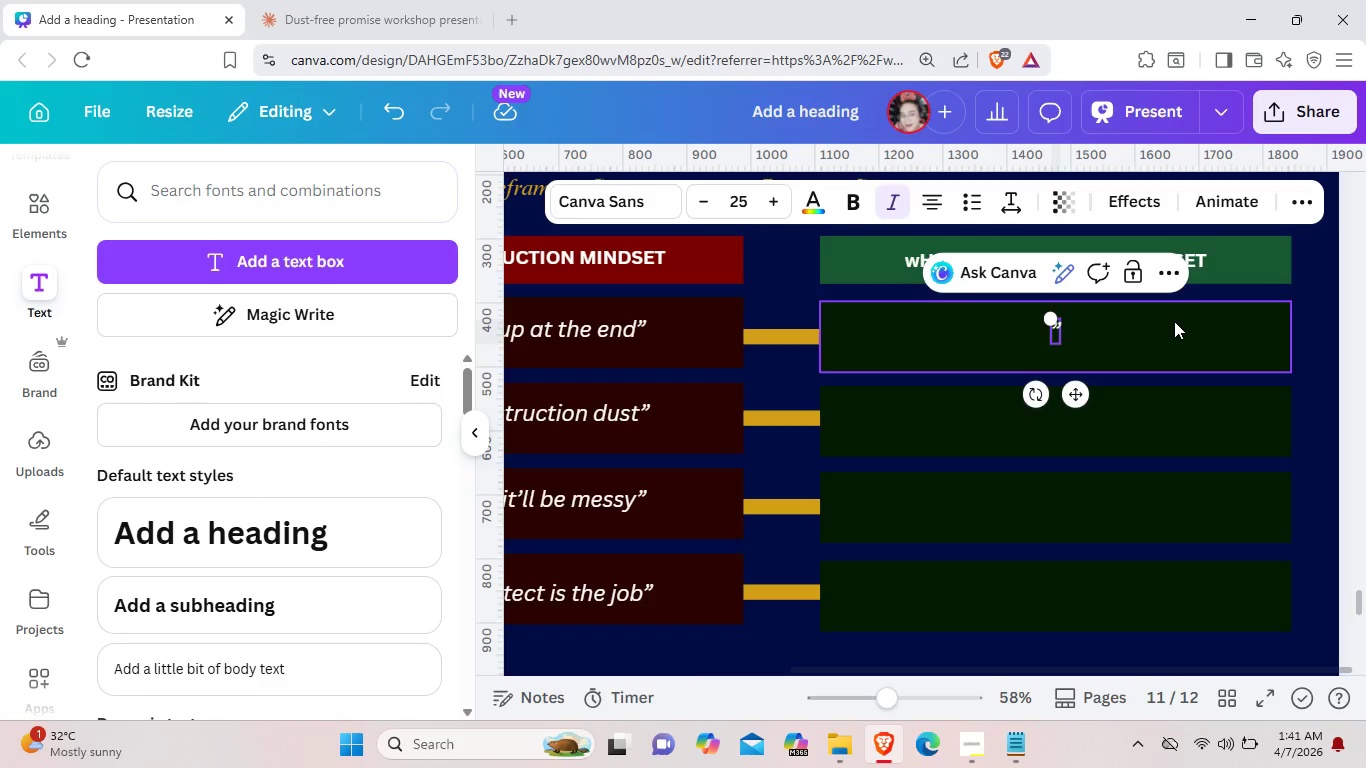 
type(The site is clean everyday")
 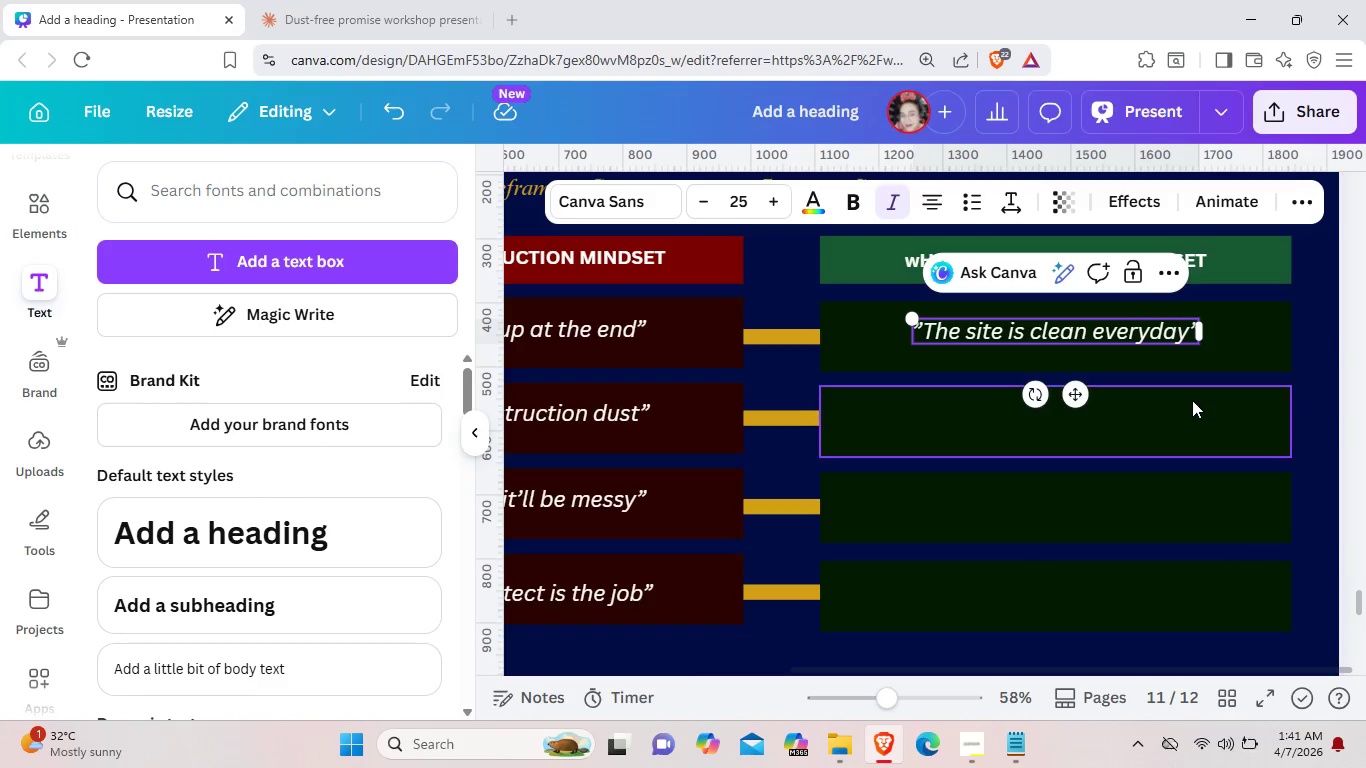 
left_click([1192, 400])
 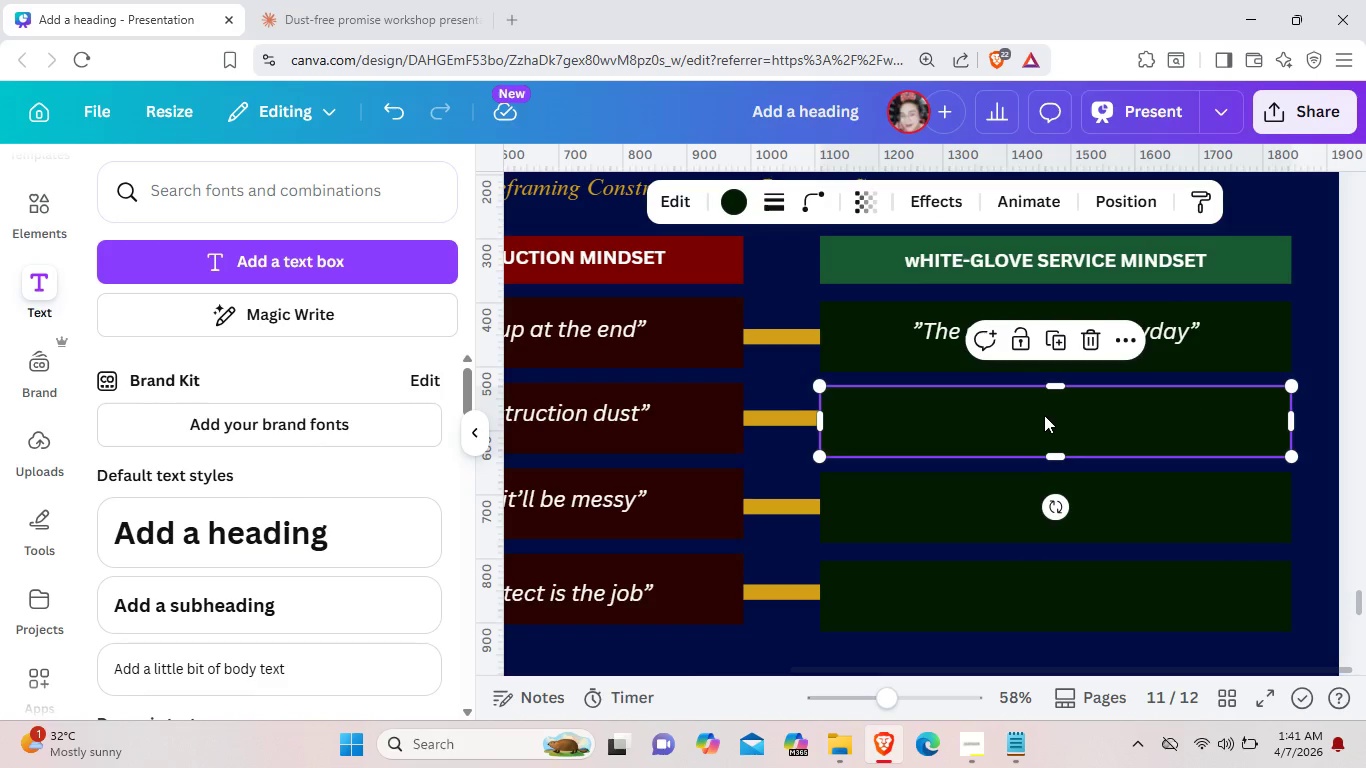 
key(Control+V)
 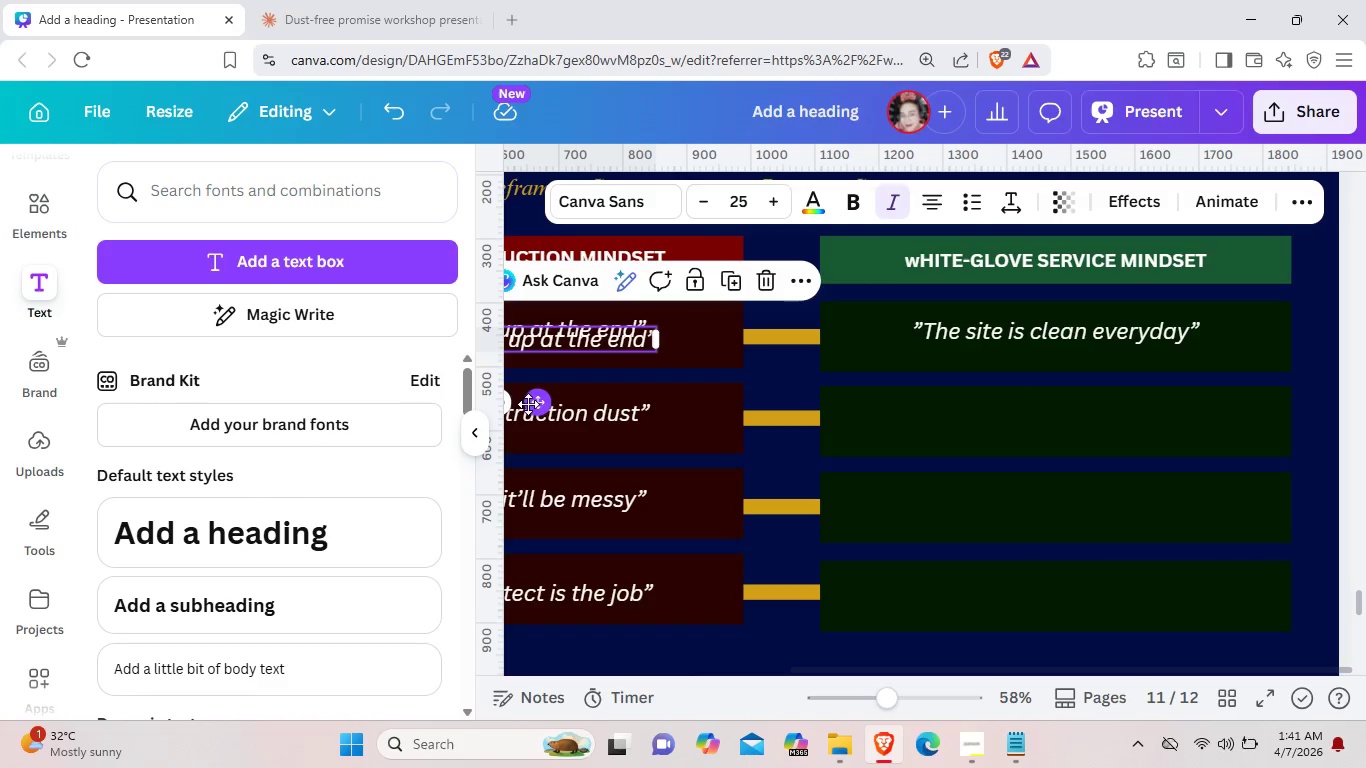 
left_click_drag(start_coordinate=[537, 403], to_coordinate=[1081, 486])
 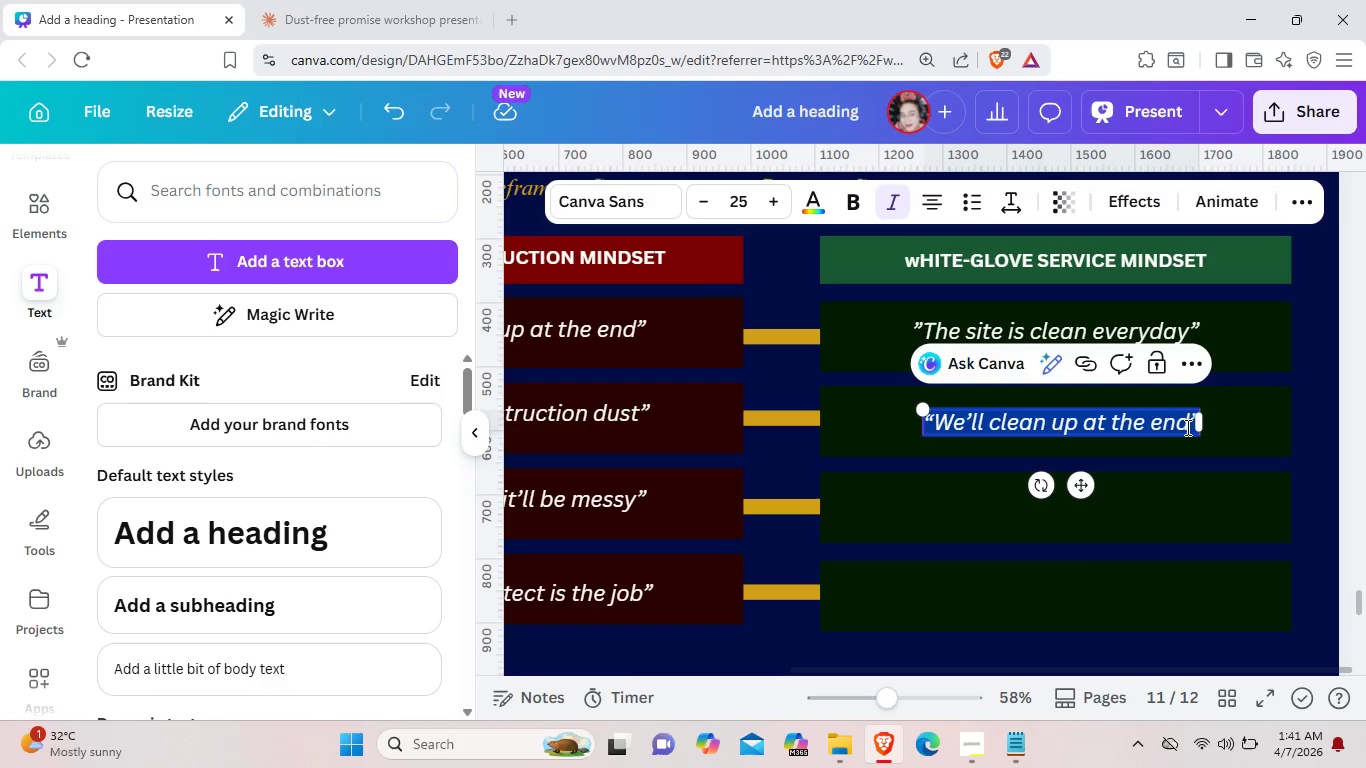 
left_click([1189, 427])
 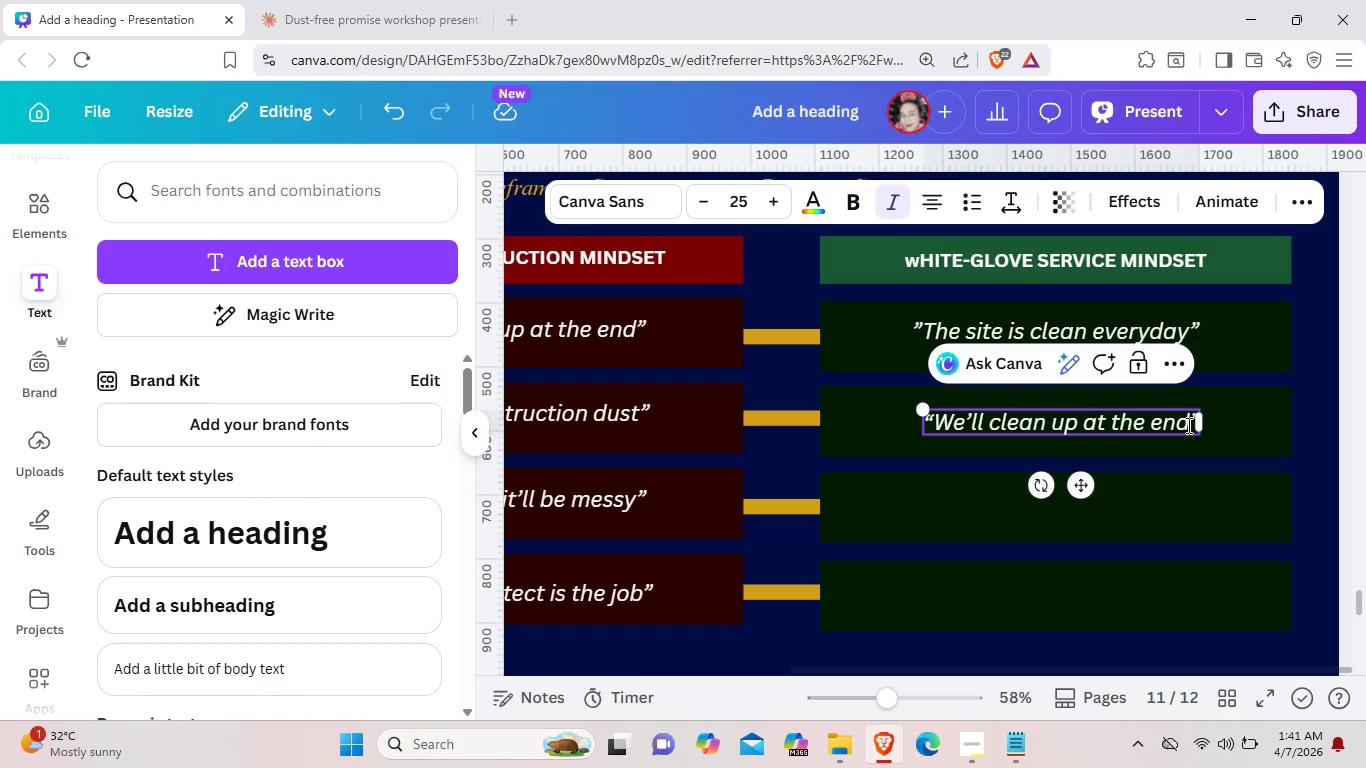 
key(Backspace)
key(Backspace)
key(Backspace)
key(Backspace)
key(Backspace)
key(Backspace)
key(Backspace)
key(Backspace)
key(Backspace)
key(Backspace)
key(Backspace)
key(Backspace)
key(Backspace)
key(Backspace)
key(Backspace)
key(Backspace)
key(Backspace)
key(Backspace)
key(Backspace)
key(Backspace)
key(Backspace)
key(Backspace)
key(Backspace)
key(Backspace)
key(Backspace)
type(Their home, our responsibility)
 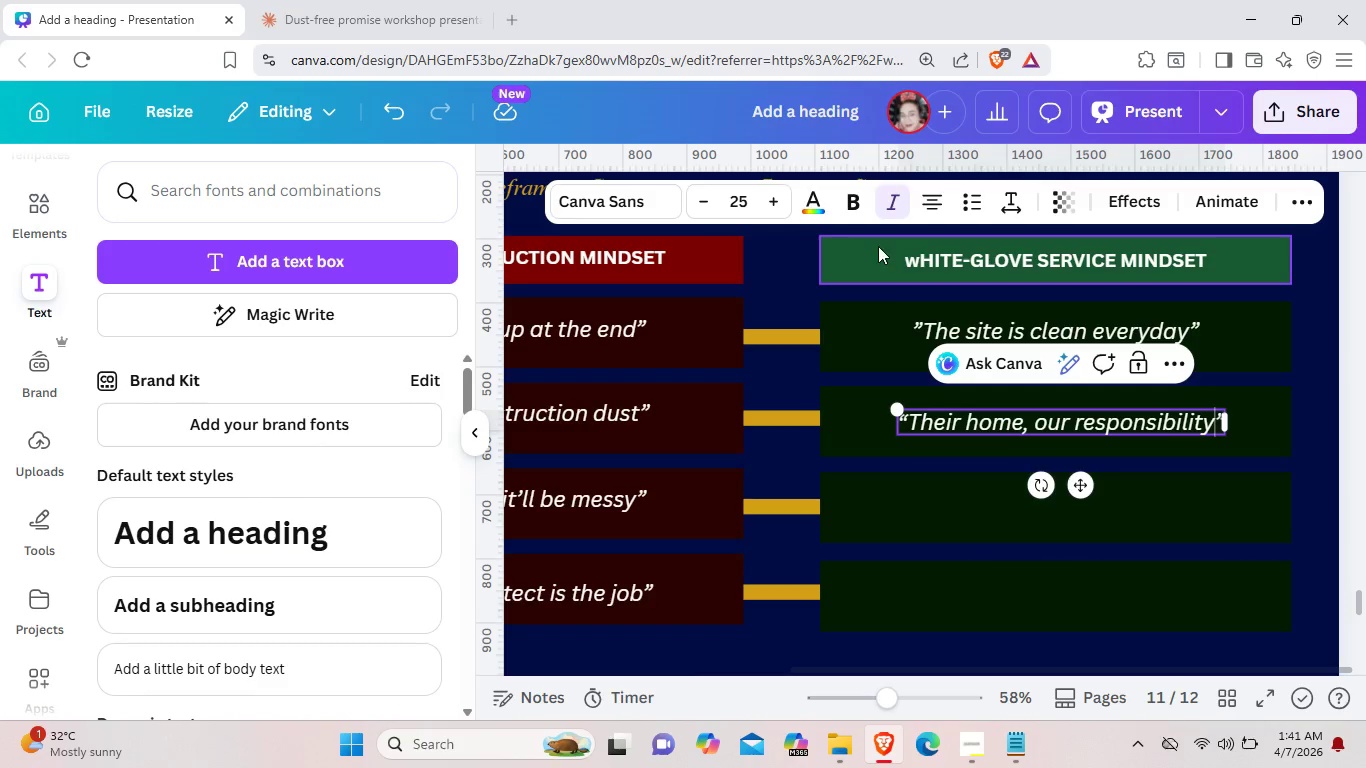 
double_click([906, 257])
 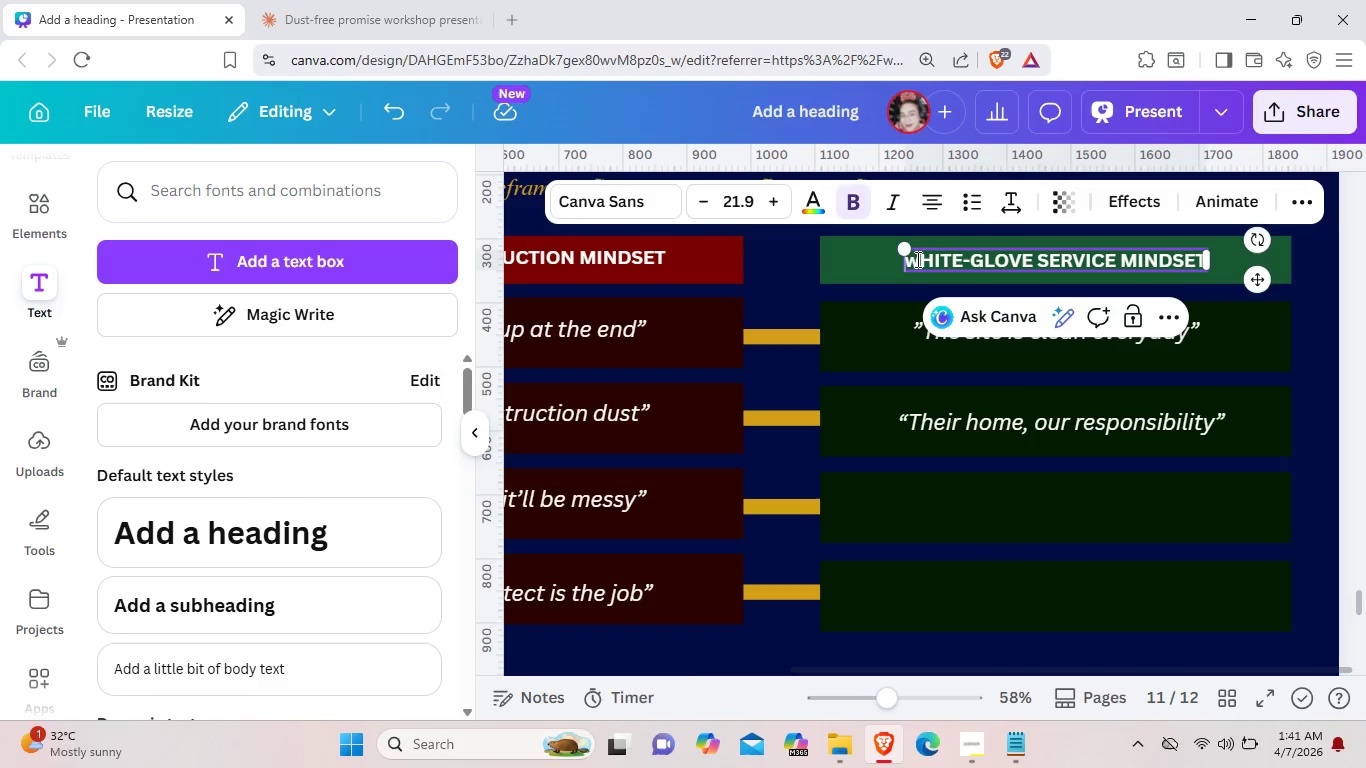 
left_click([916, 259])
 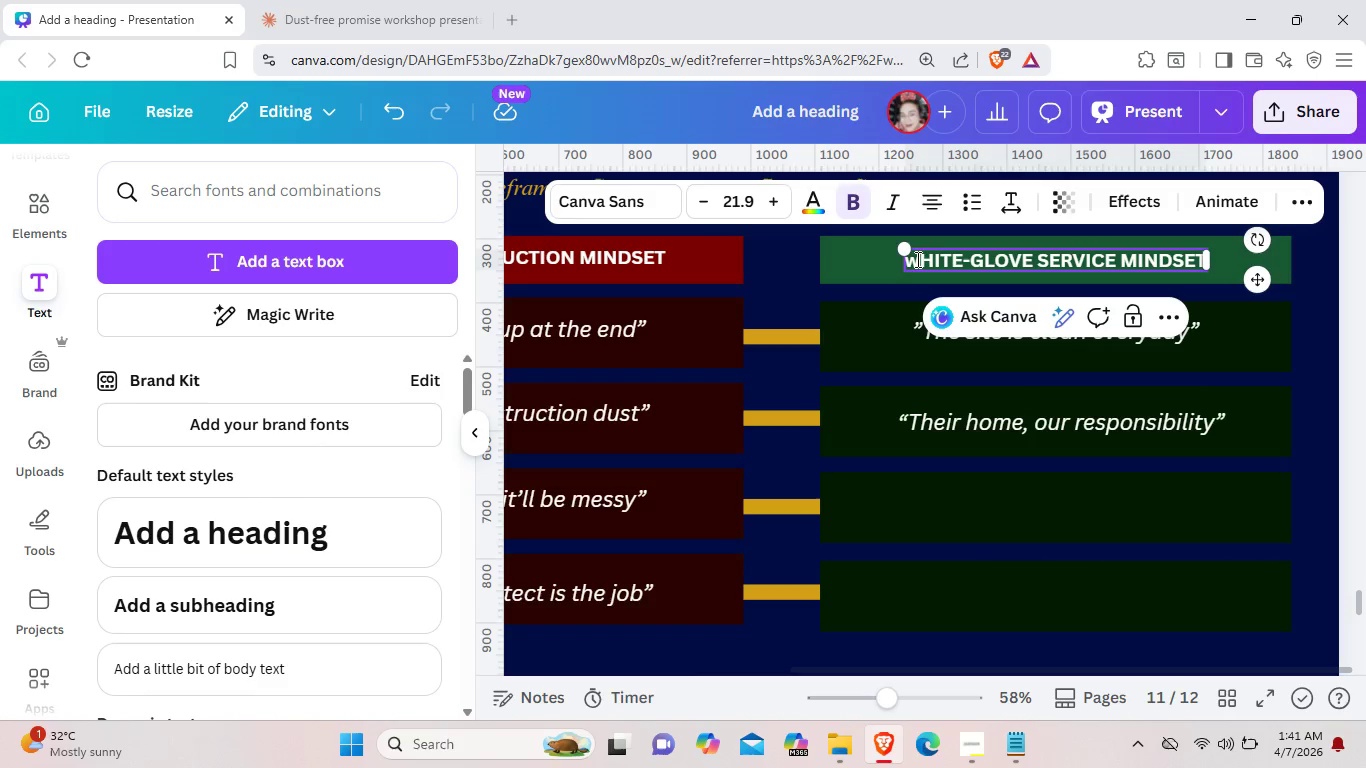 
key(Backspace)
 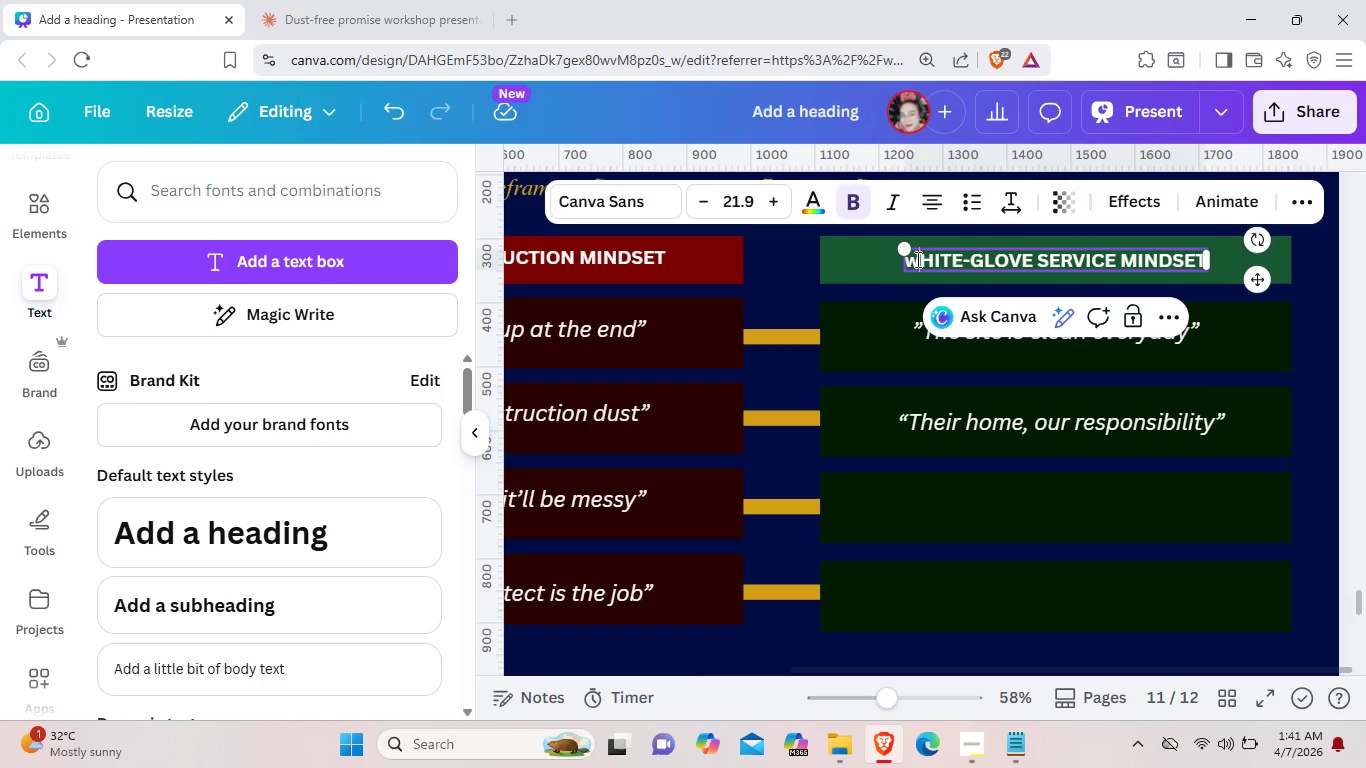 
key(W)
 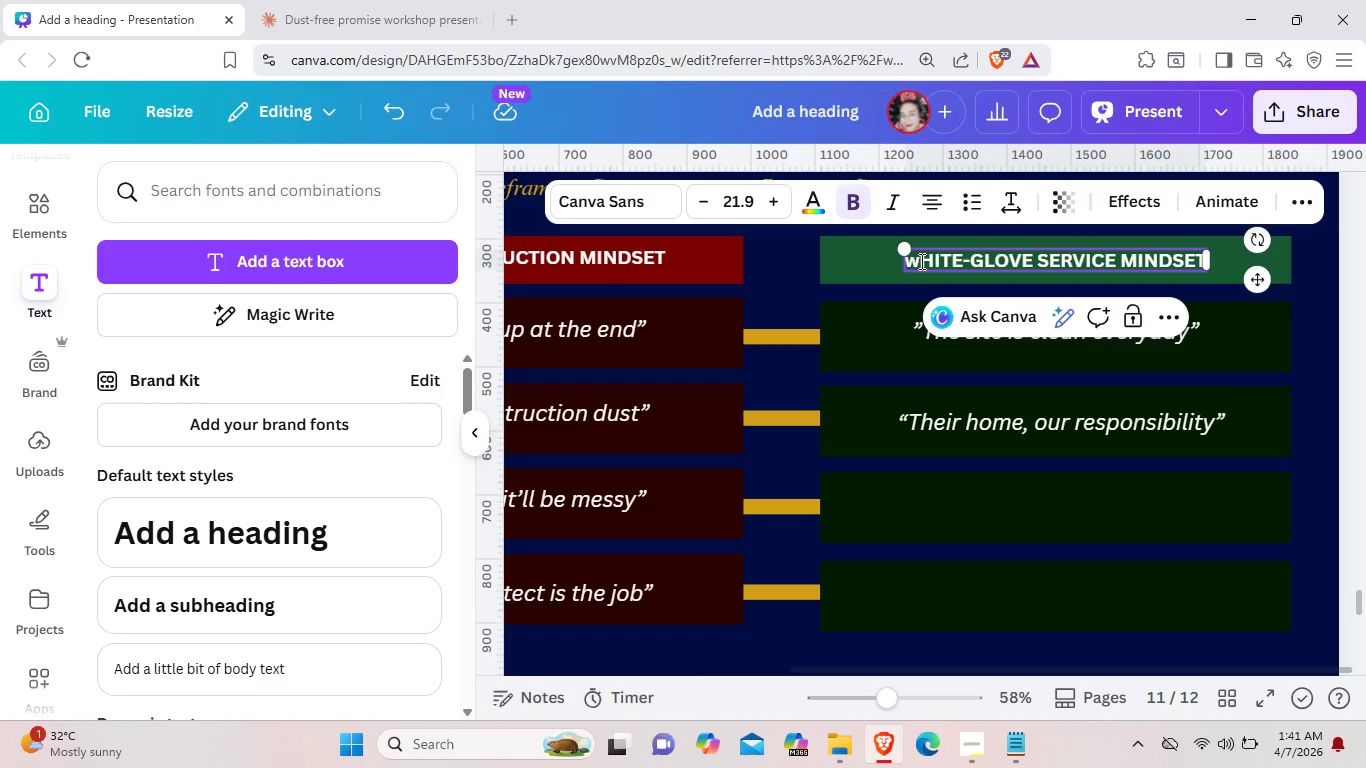 
key(Backspace)
 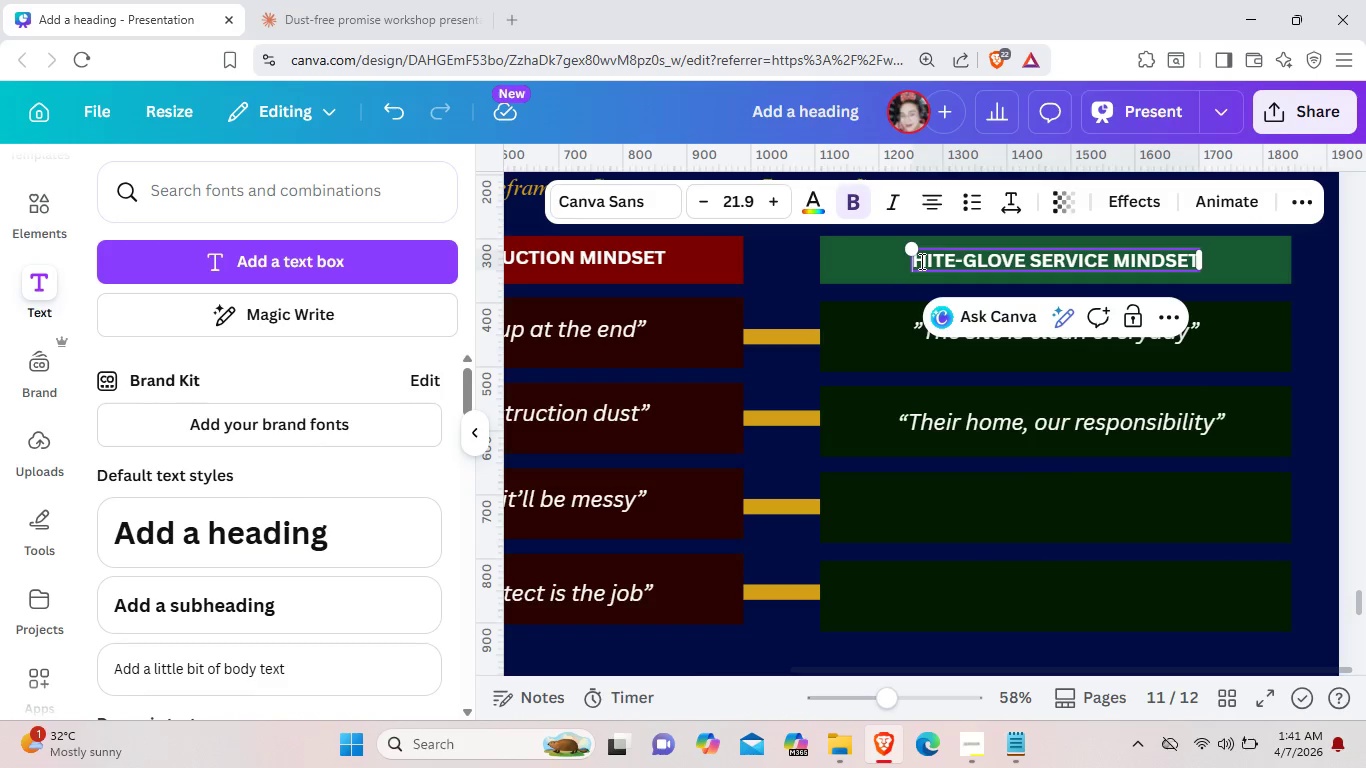 
hold_key(key=CapsLock, duration=1.0)
 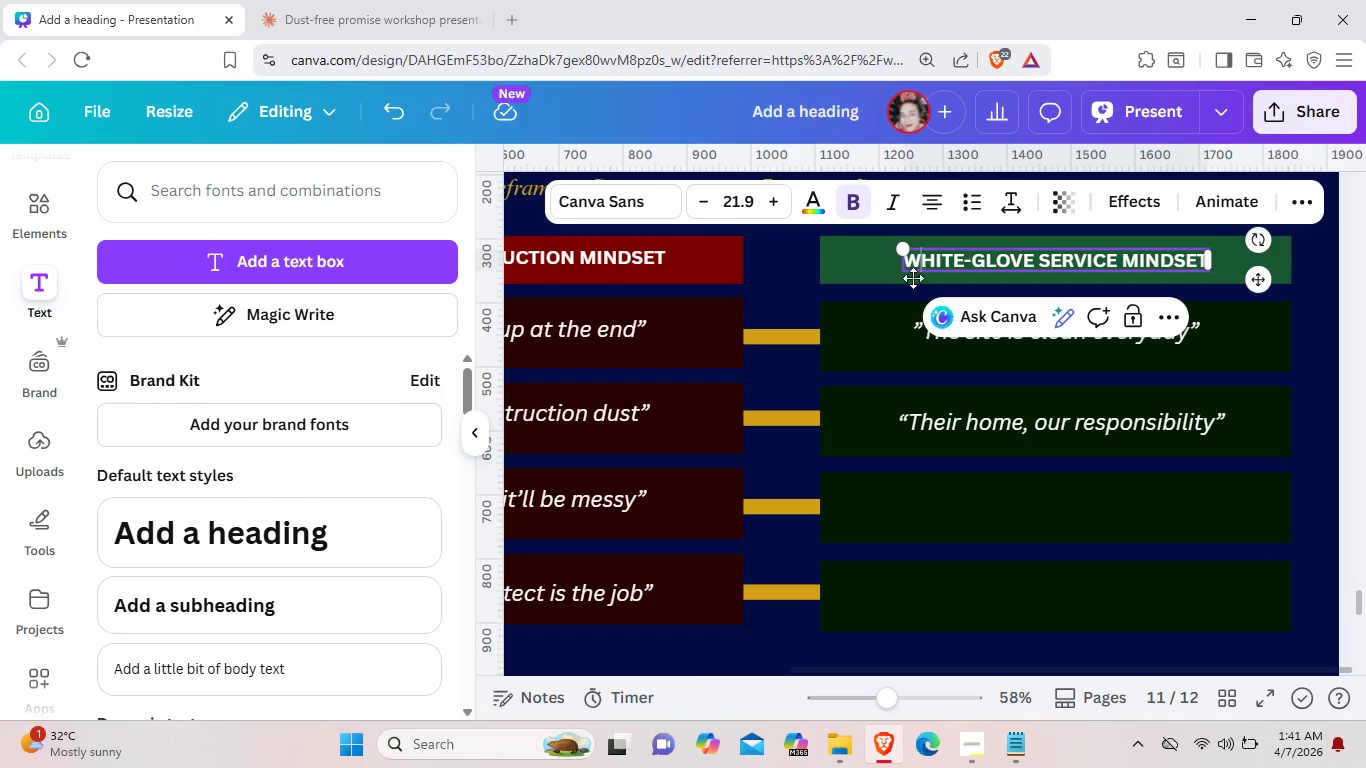 
key(W)
 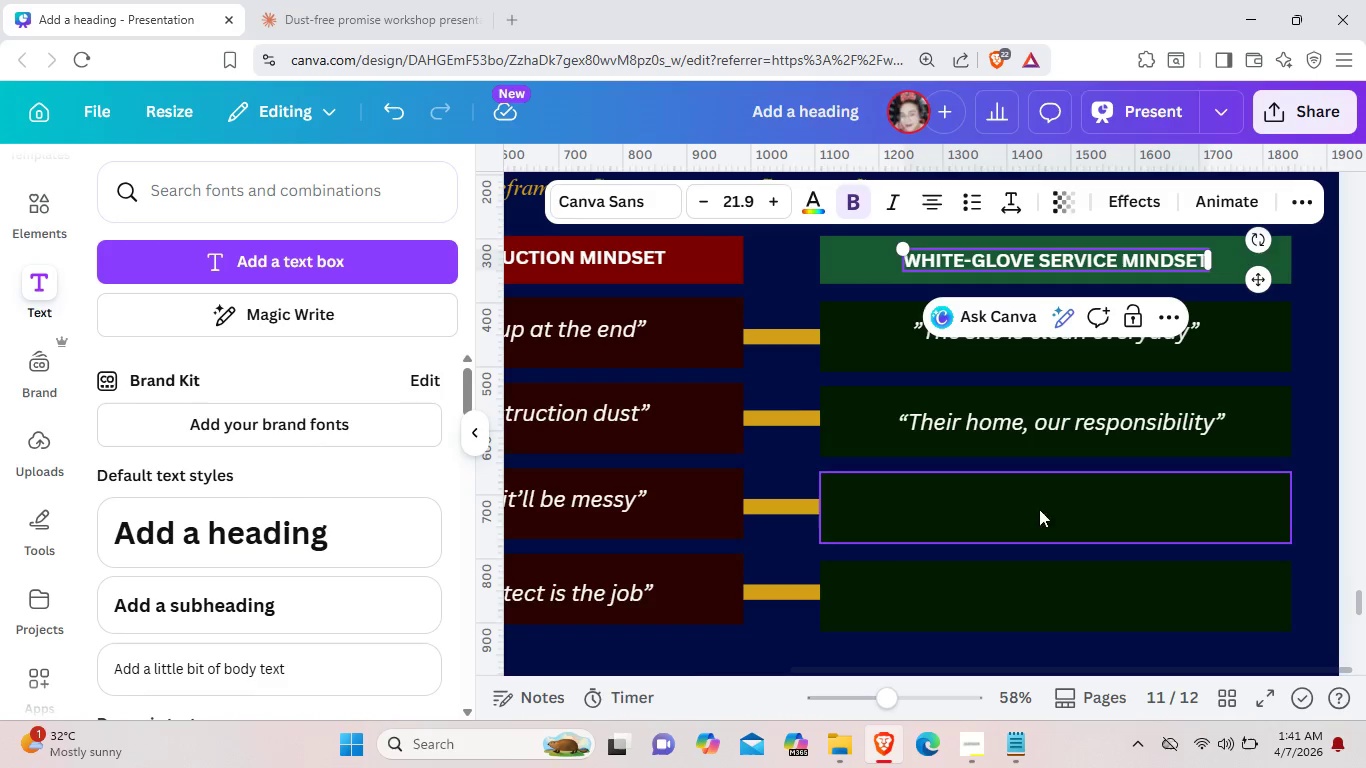 
left_click([1050, 431])
 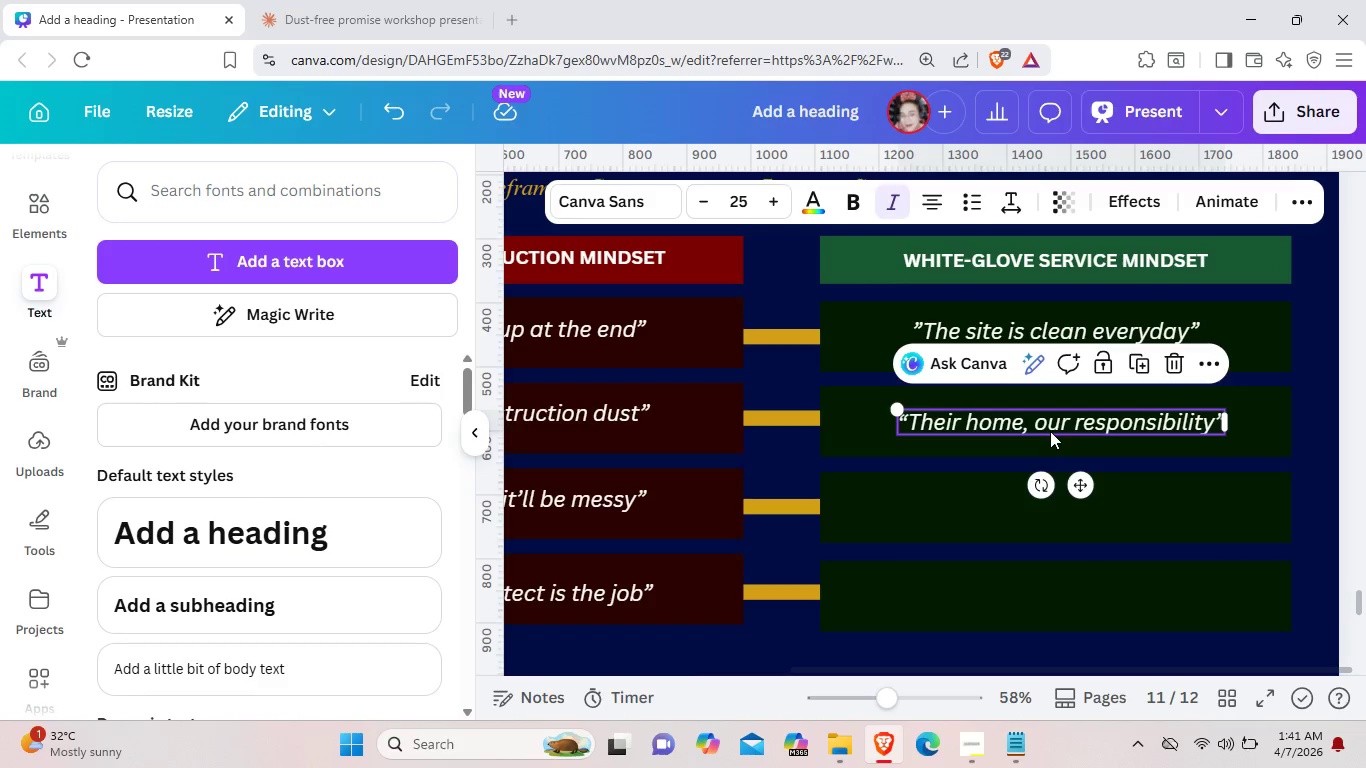 
key(Control+C)
 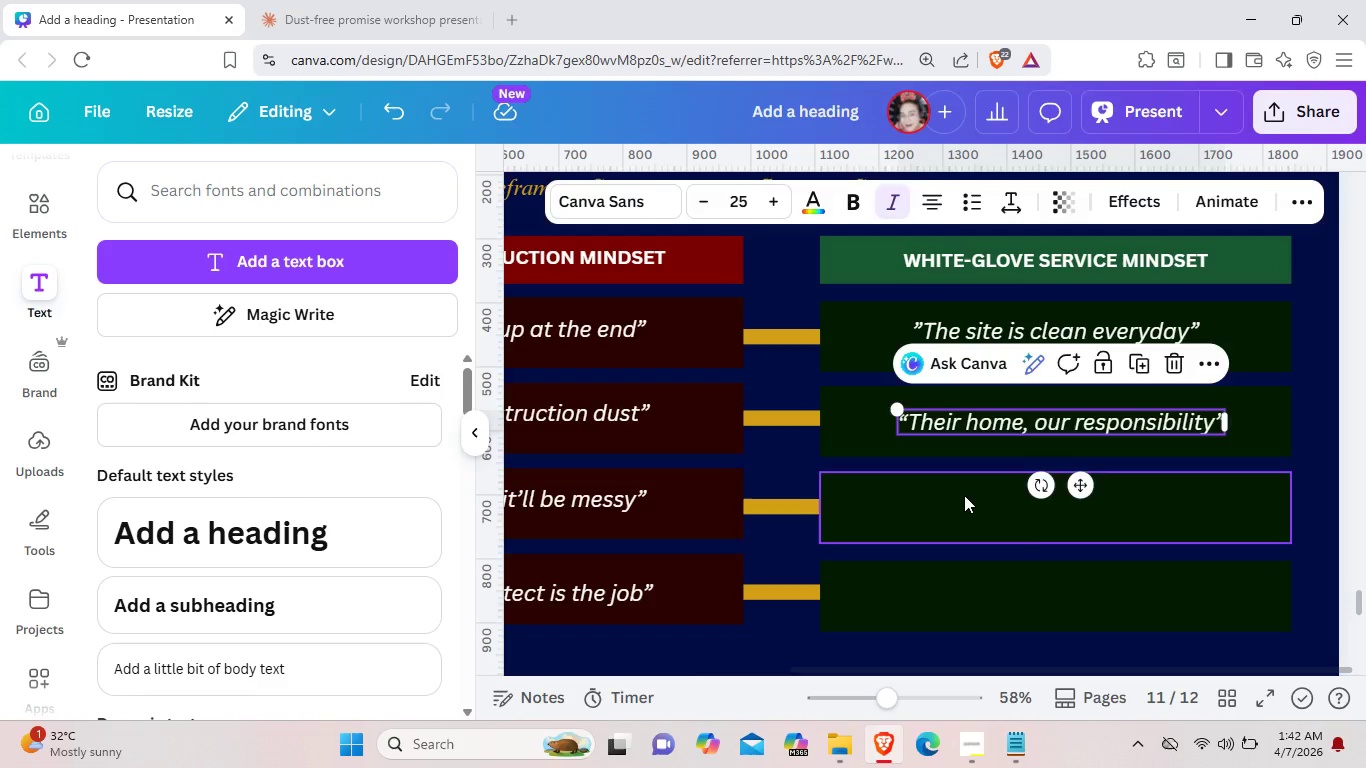 
left_click([964, 495])
 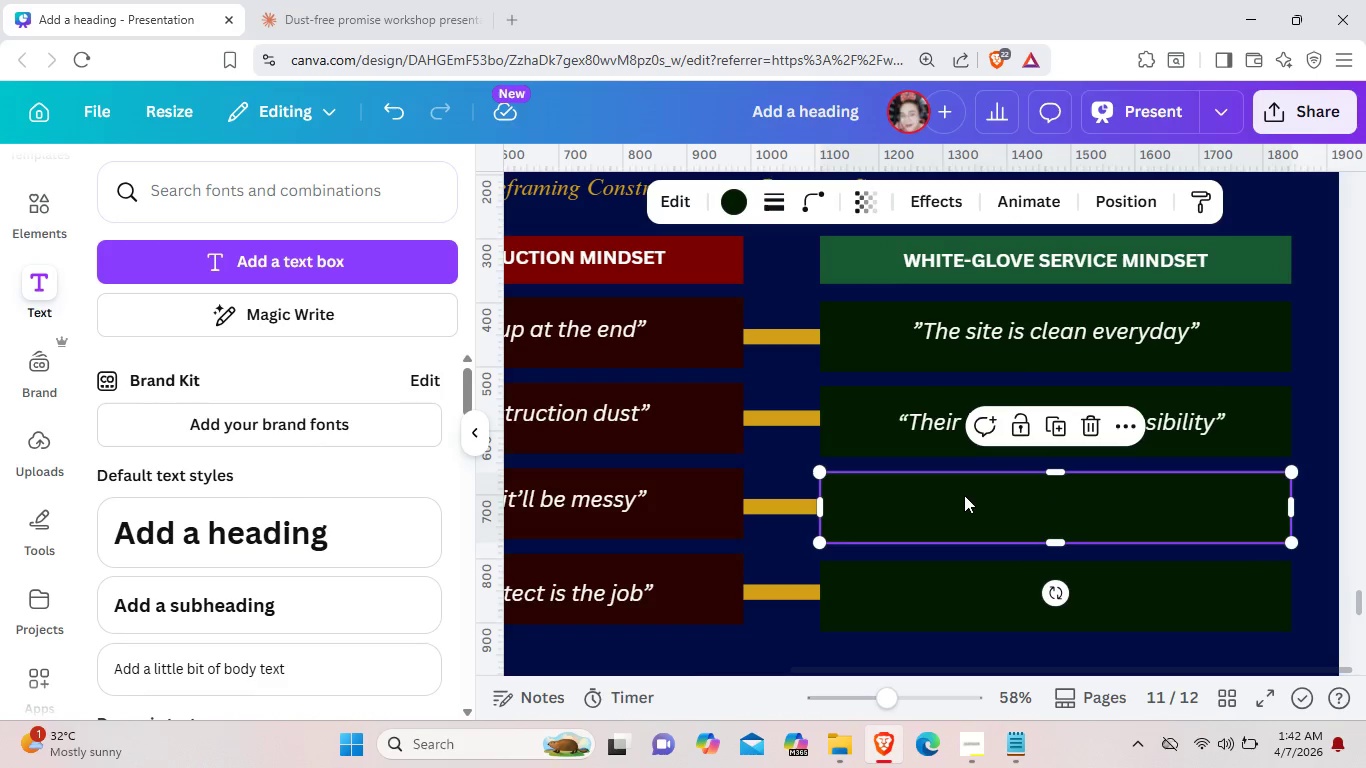 
key(Control+ControlLeft)
 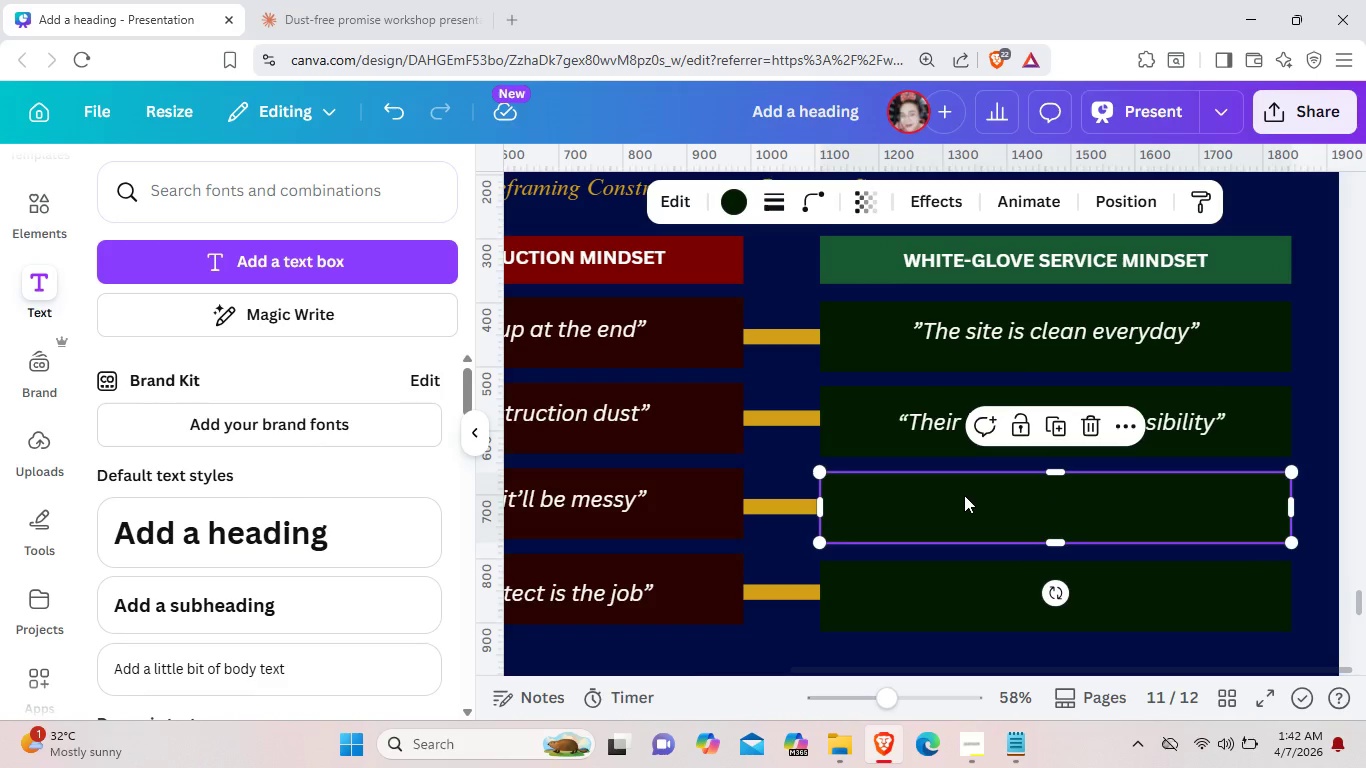 
key(Control+V)
 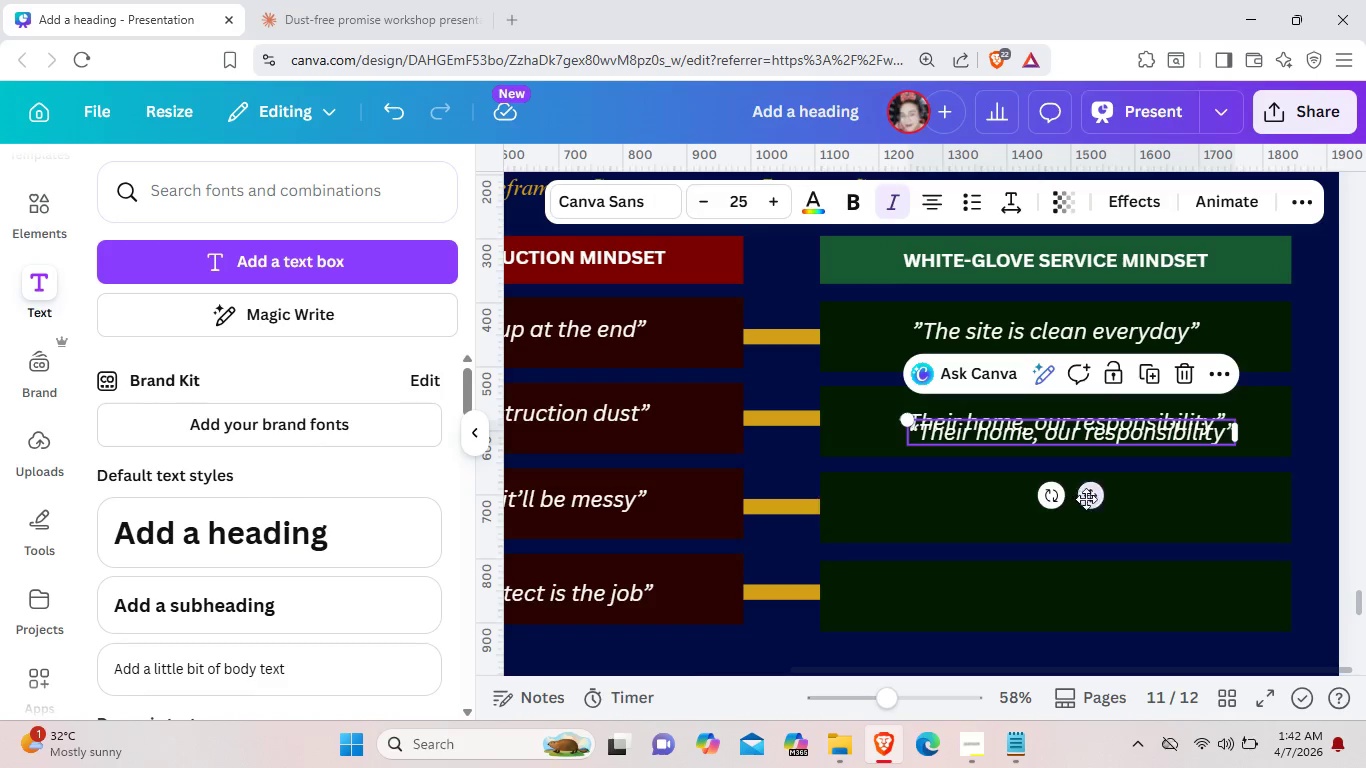 
left_click_drag(start_coordinate=[1092, 498], to_coordinate=[1079, 569])
 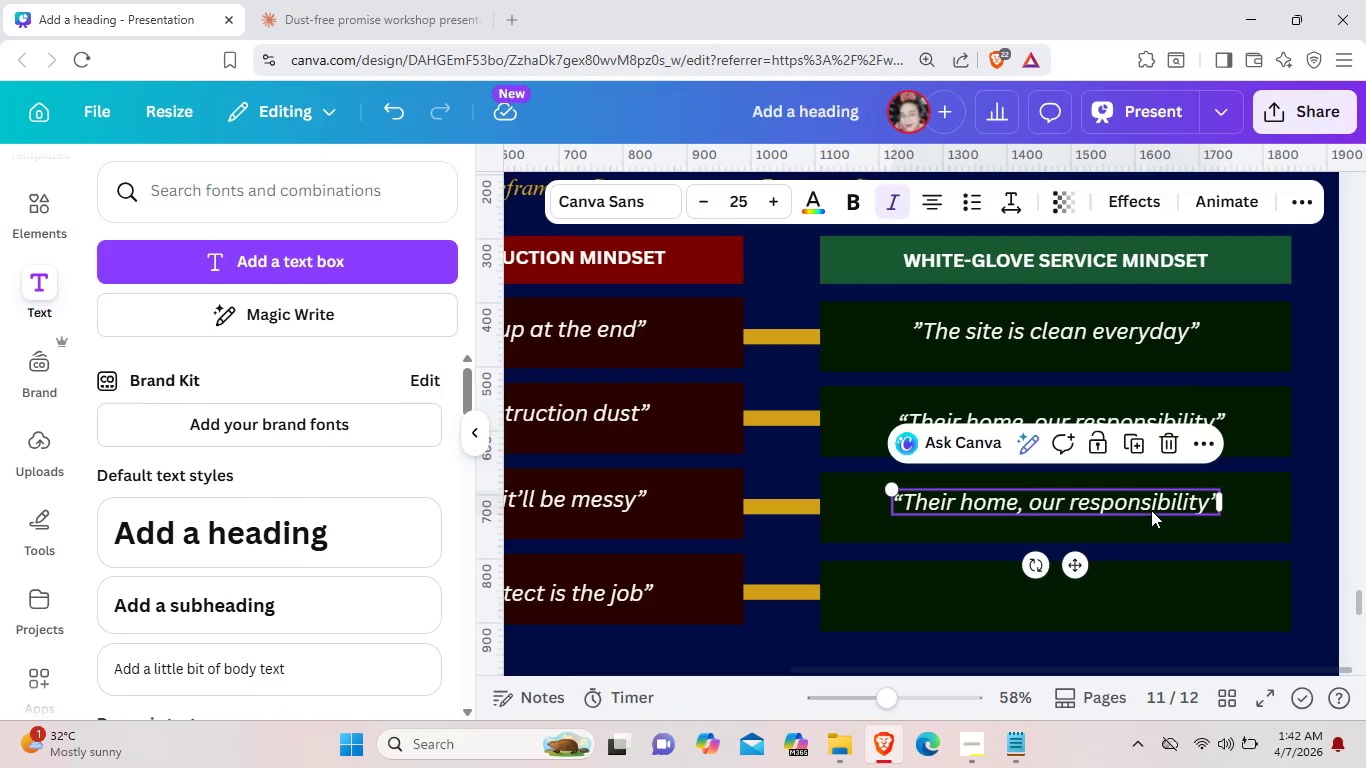 
left_click([1151, 510])
 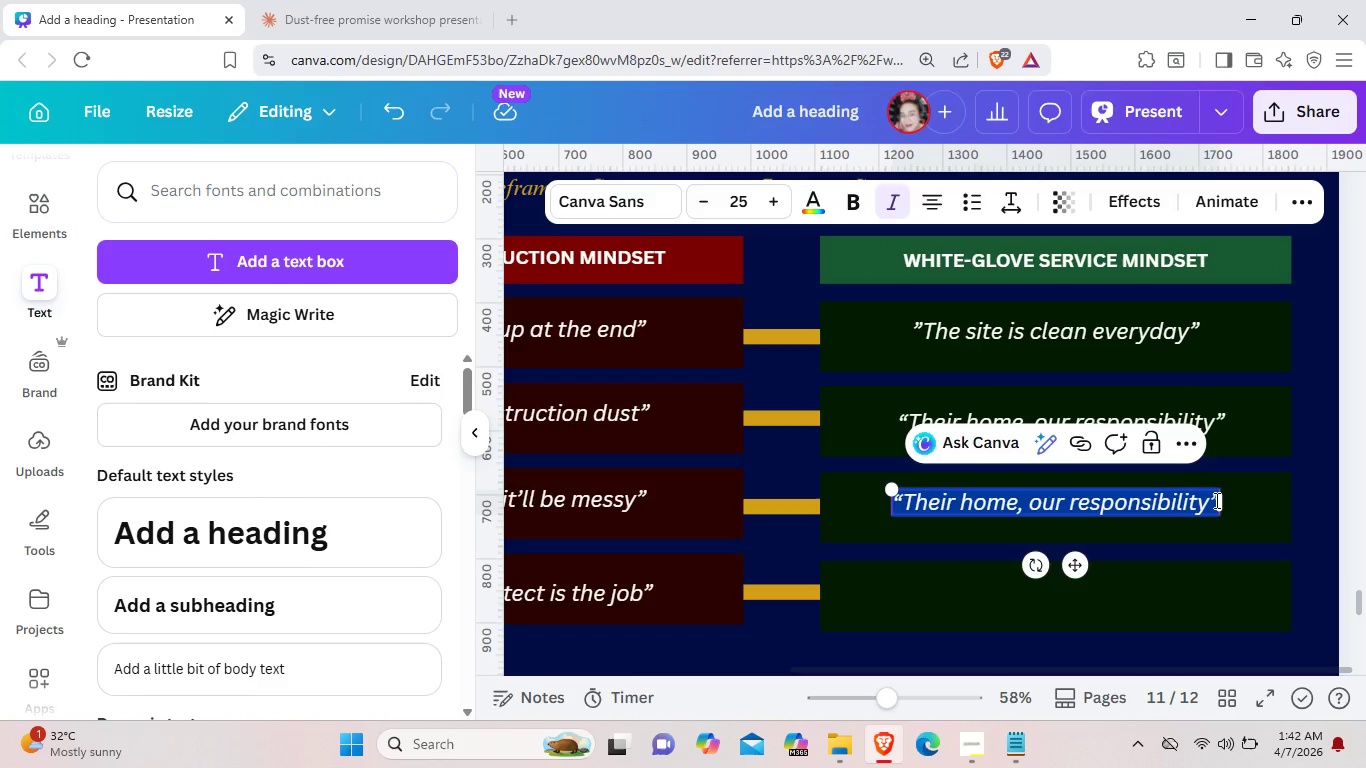 
left_click([1215, 500])
 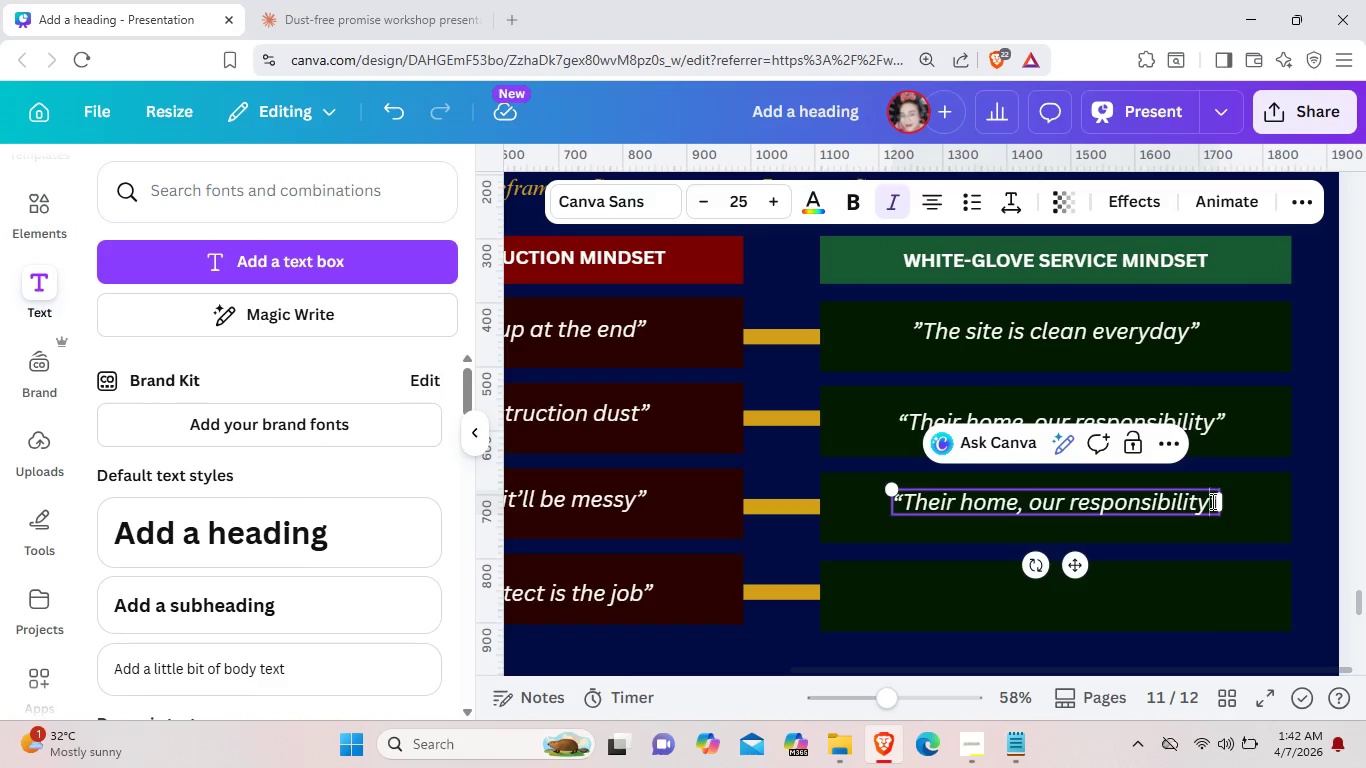 
left_click([1211, 501])
 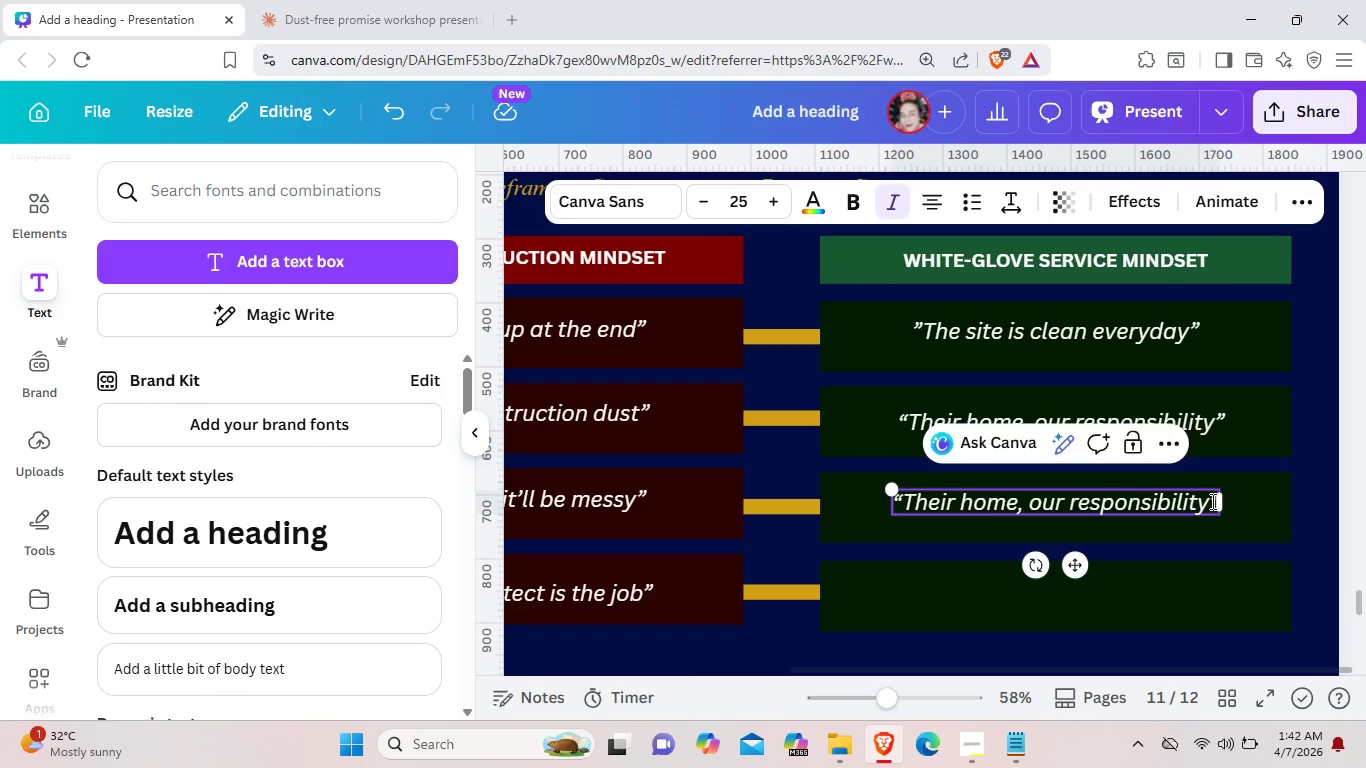 
key(Backspace)
key(Backspace)
key(Backspace)
key(Backspace)
key(Backspace)
key(Backspace)
key(Backspace)
key(Backspace)
key(Backspace)
key(Backspace)
key(Backspace)
key(Backspace)
key(Backspace)
key(Backspace)
key(Backspace)
key(Backspace)
key(Backspace)
key(Backspace)
key(Backspace)
key(Backspace)
key(Backspace)
key(Backspace)
key(Backspace)
key(Backspace)
key(Backspace)
key(Backspace)
key(Backspace)
key(Backspace)
key(Backspace)
key(Backspace)
type(wE)
key(Backspace)
key(Backspace)
type(We eliminate the mess entirely")
 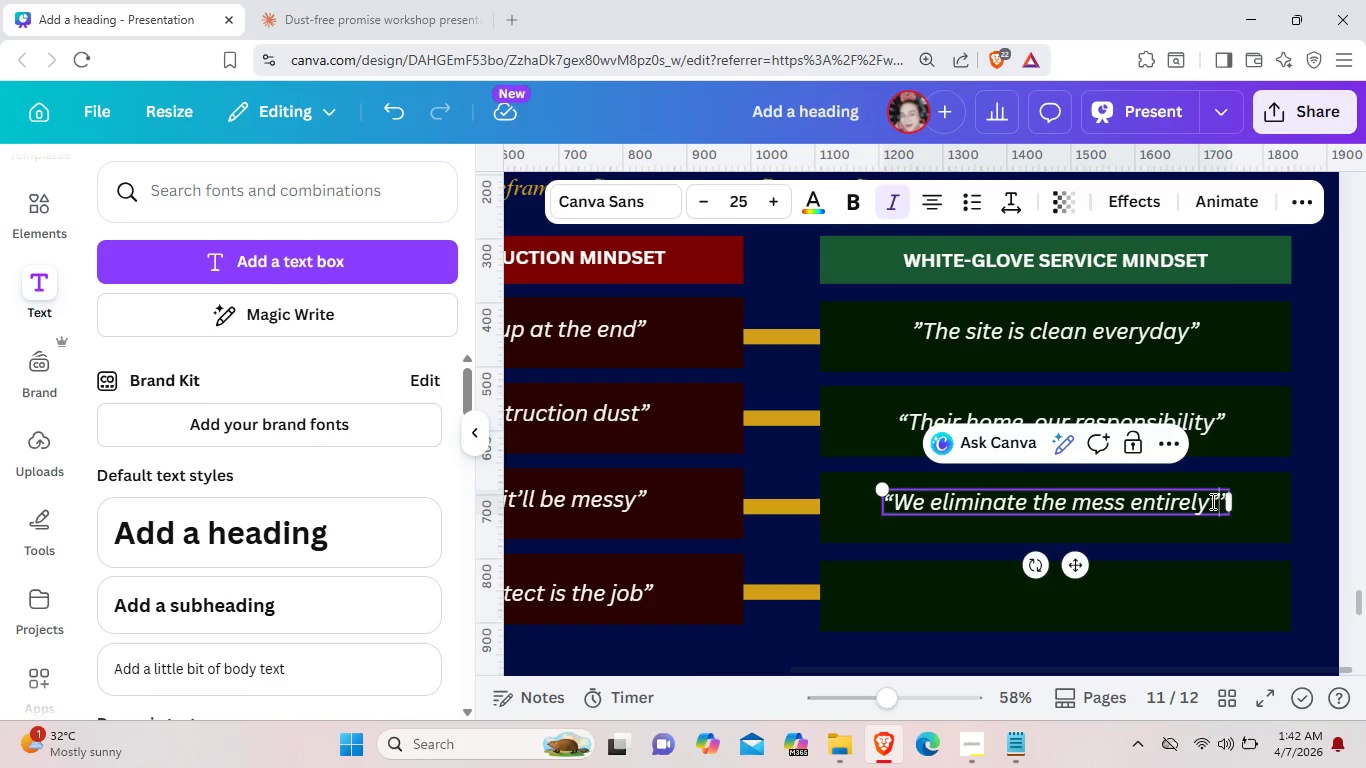 
left_click([1191, 616])
 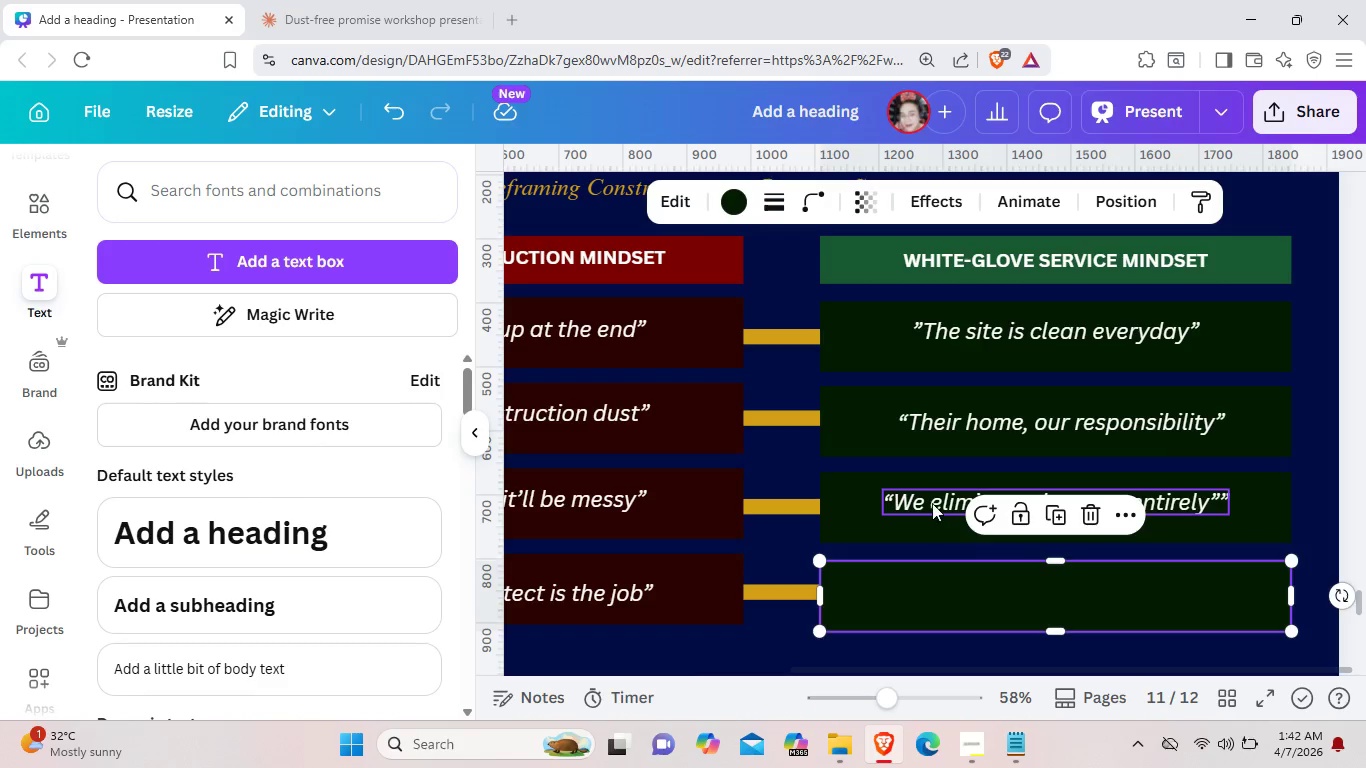 
left_click([932, 500])
 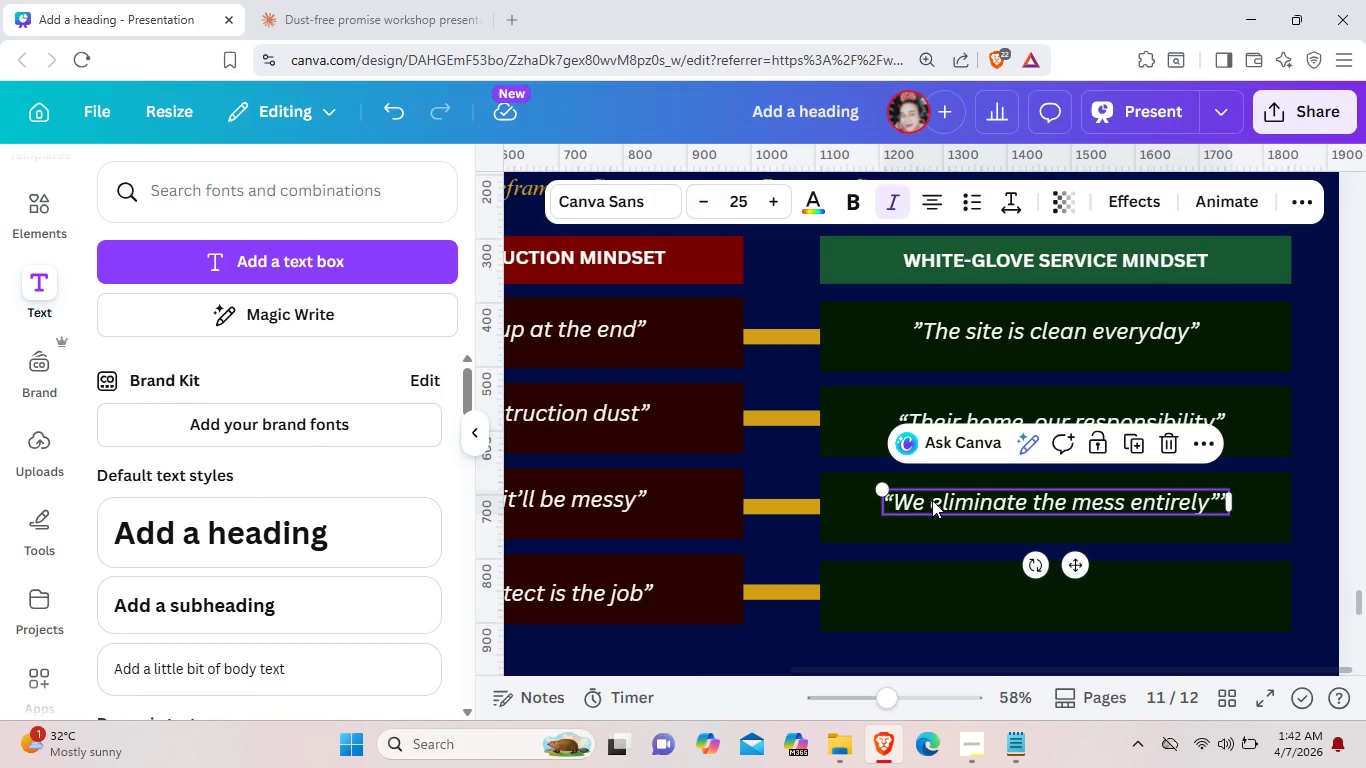 
key(Control+C)
 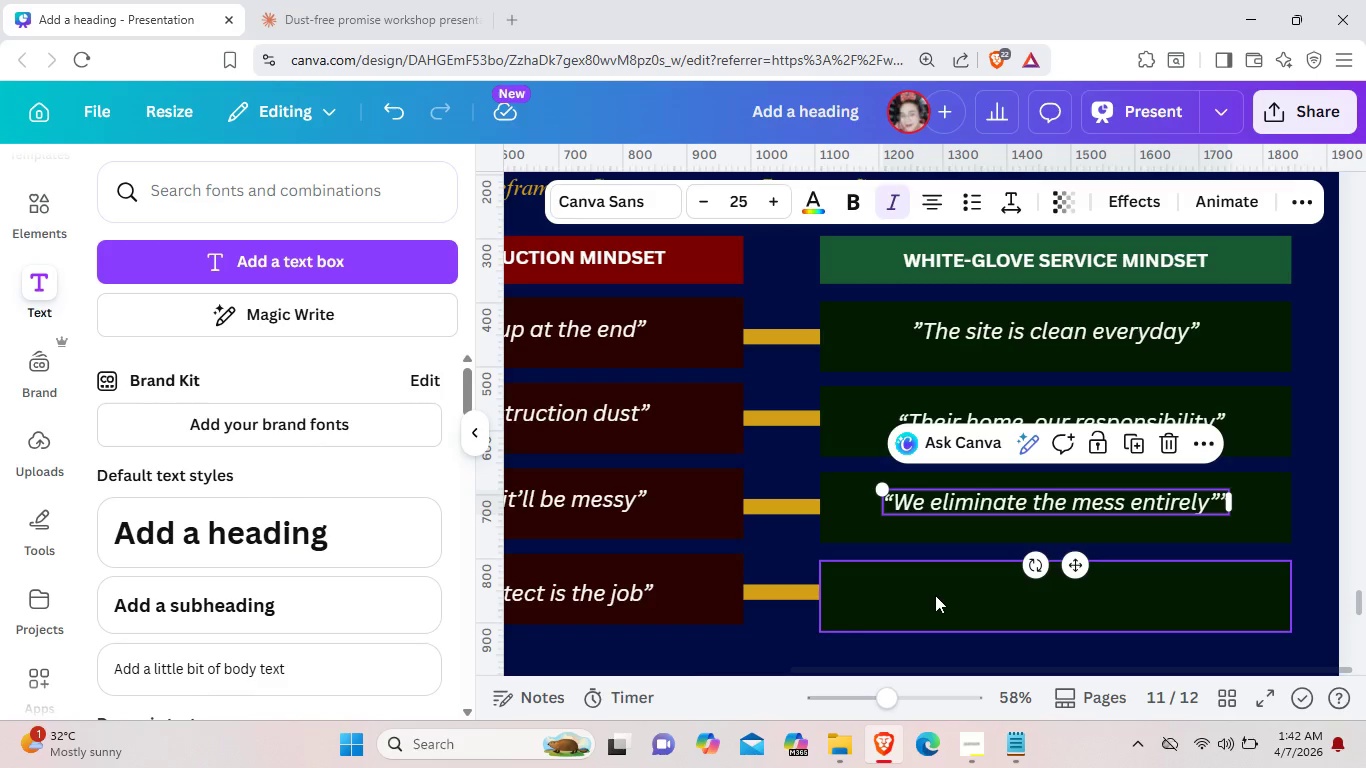 
left_click([935, 595])
 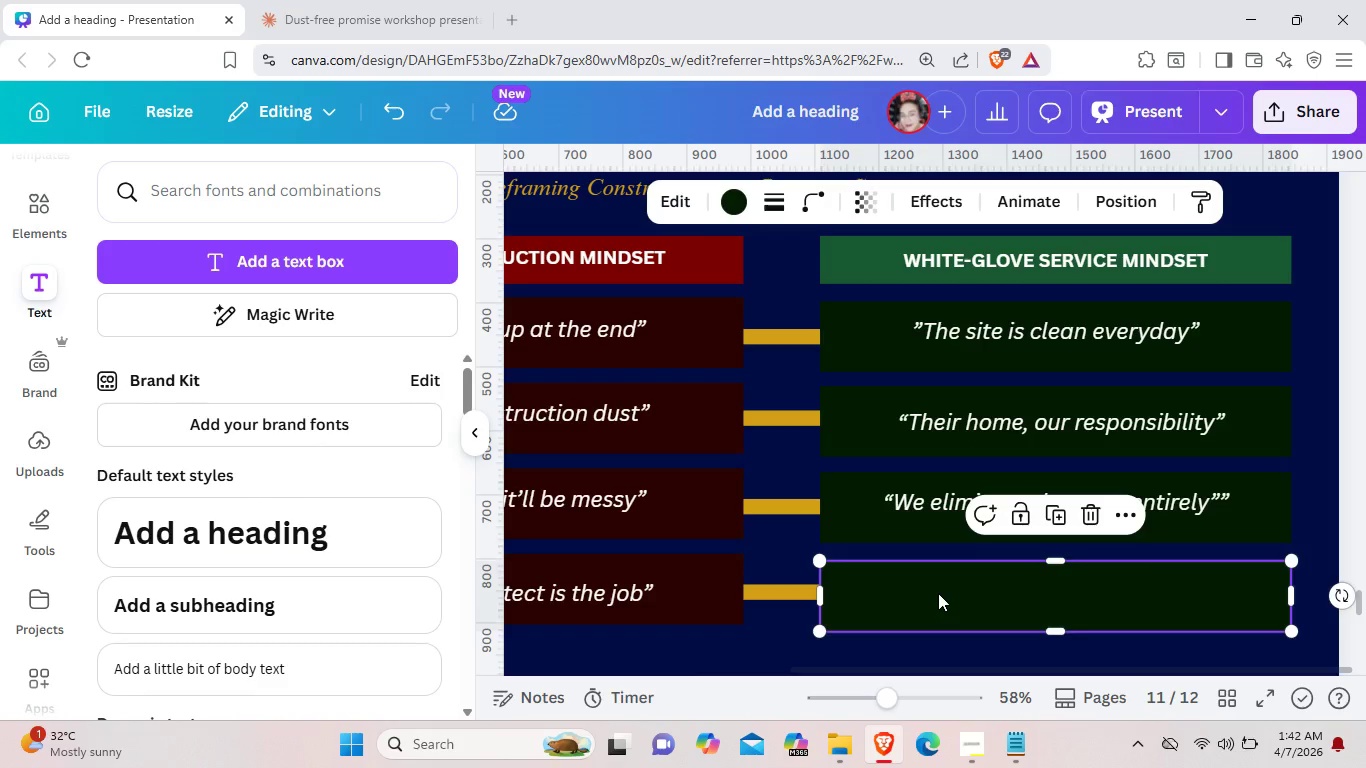 
key(Control+V)
 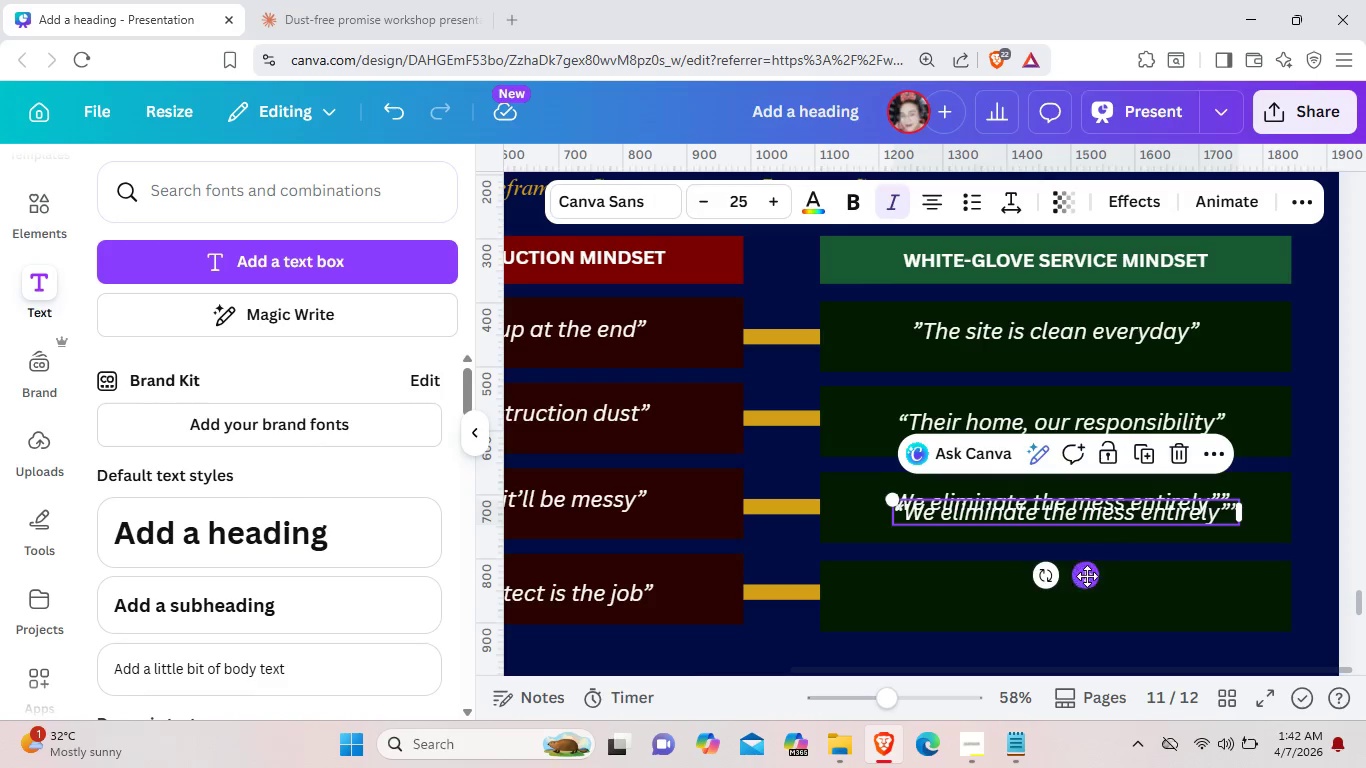 
left_click_drag(start_coordinate=[1090, 577], to_coordinate=[1090, 656])
 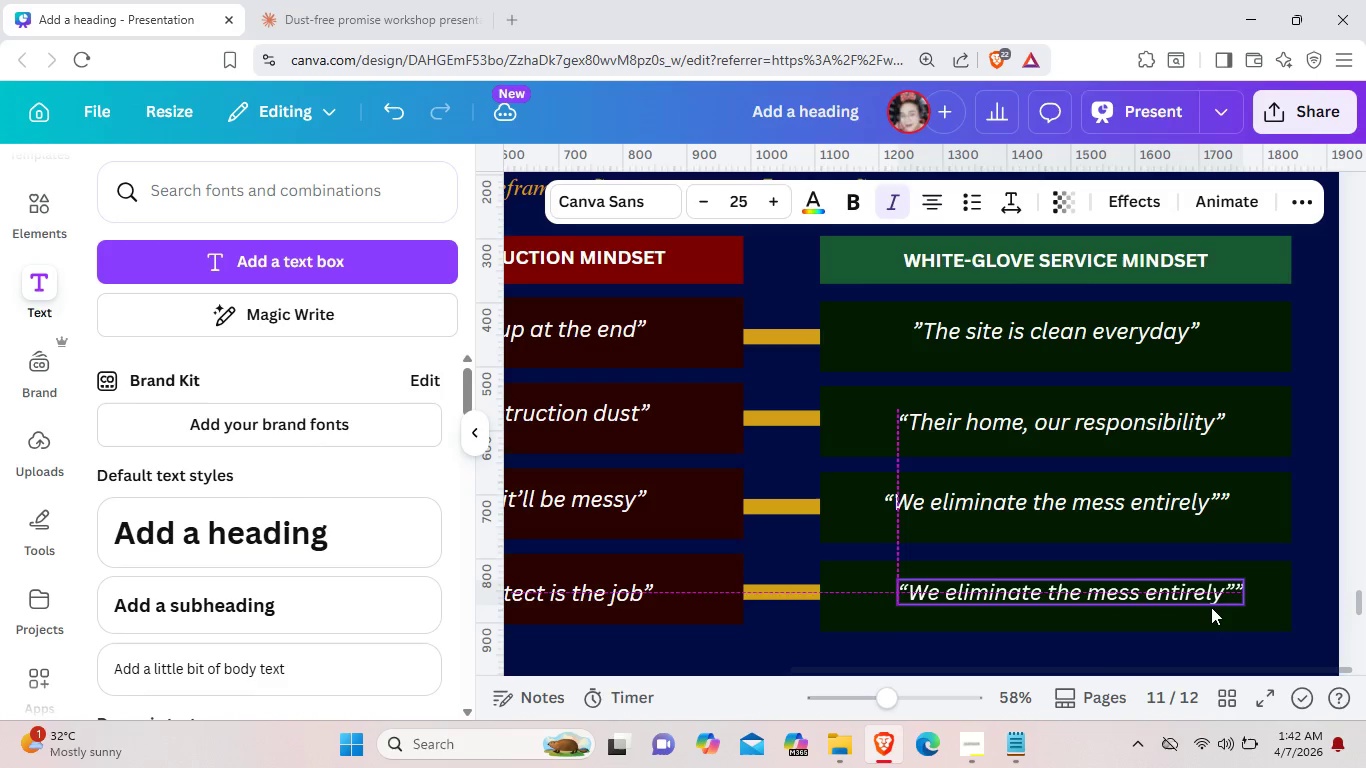 
left_click([1211, 607])
 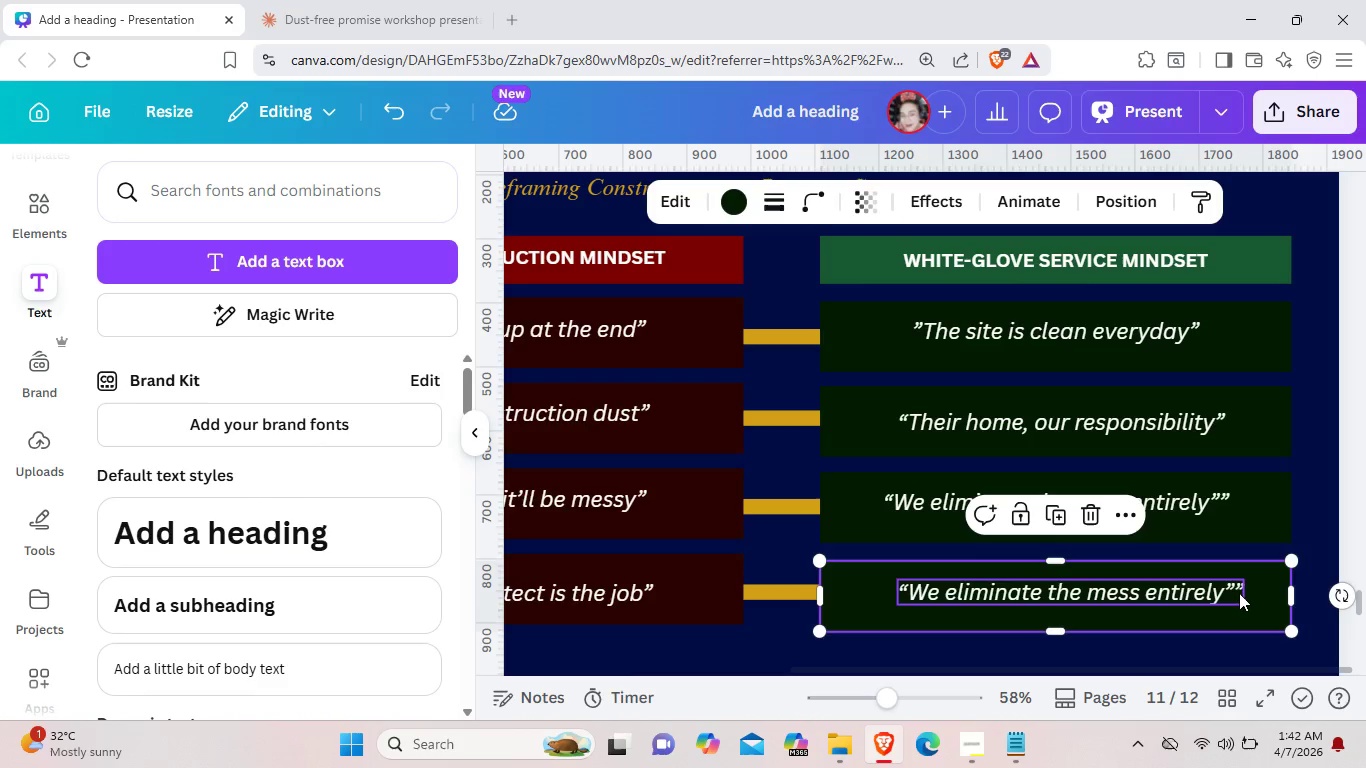 
left_click([1238, 593])
 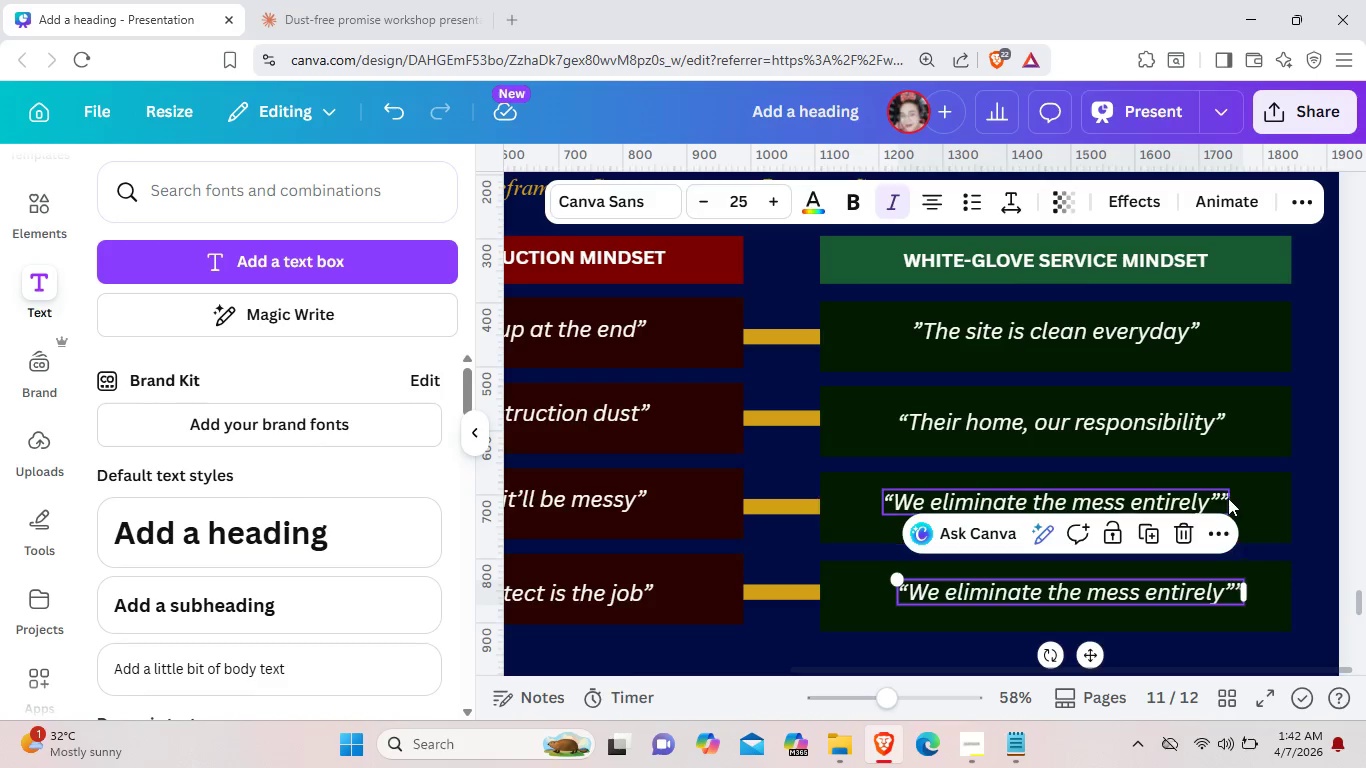 
left_click([1227, 499])
 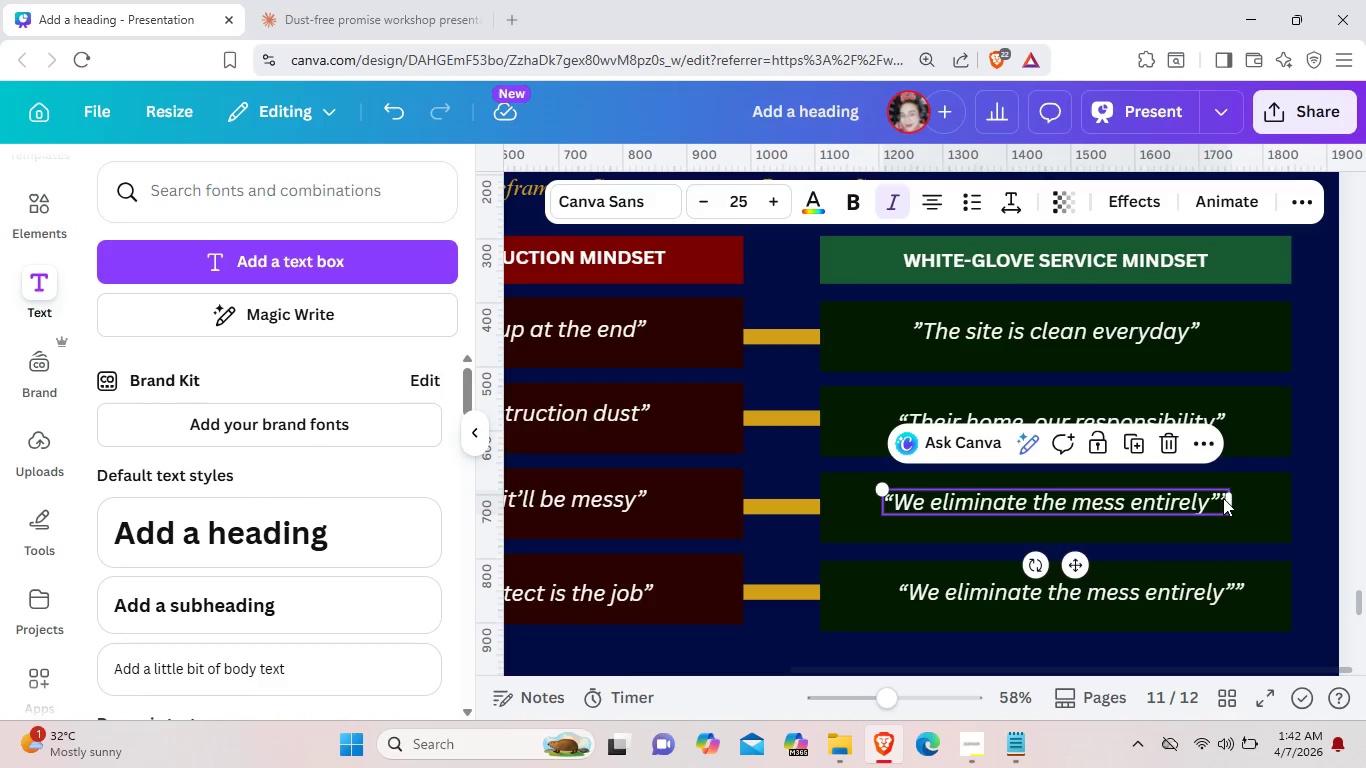 
left_click([1220, 495])
 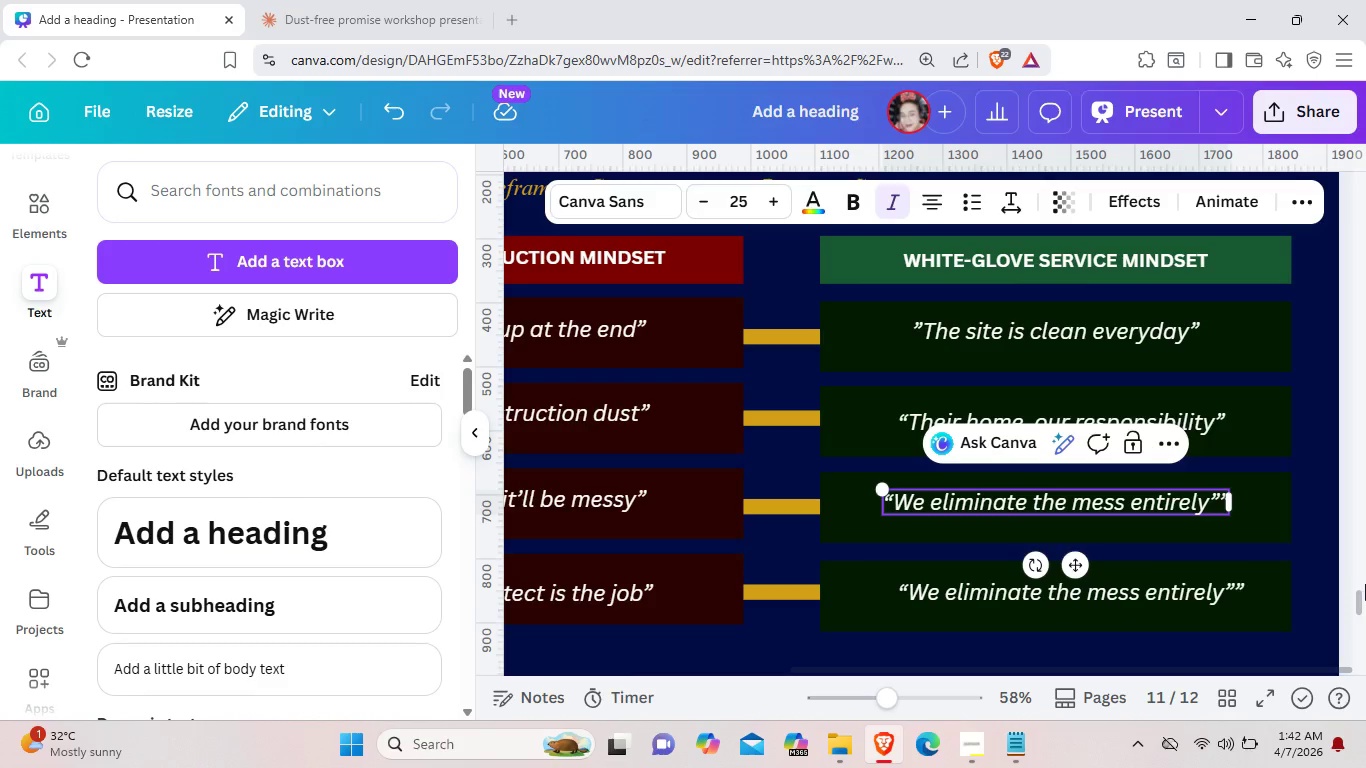 
key(Backspace)
 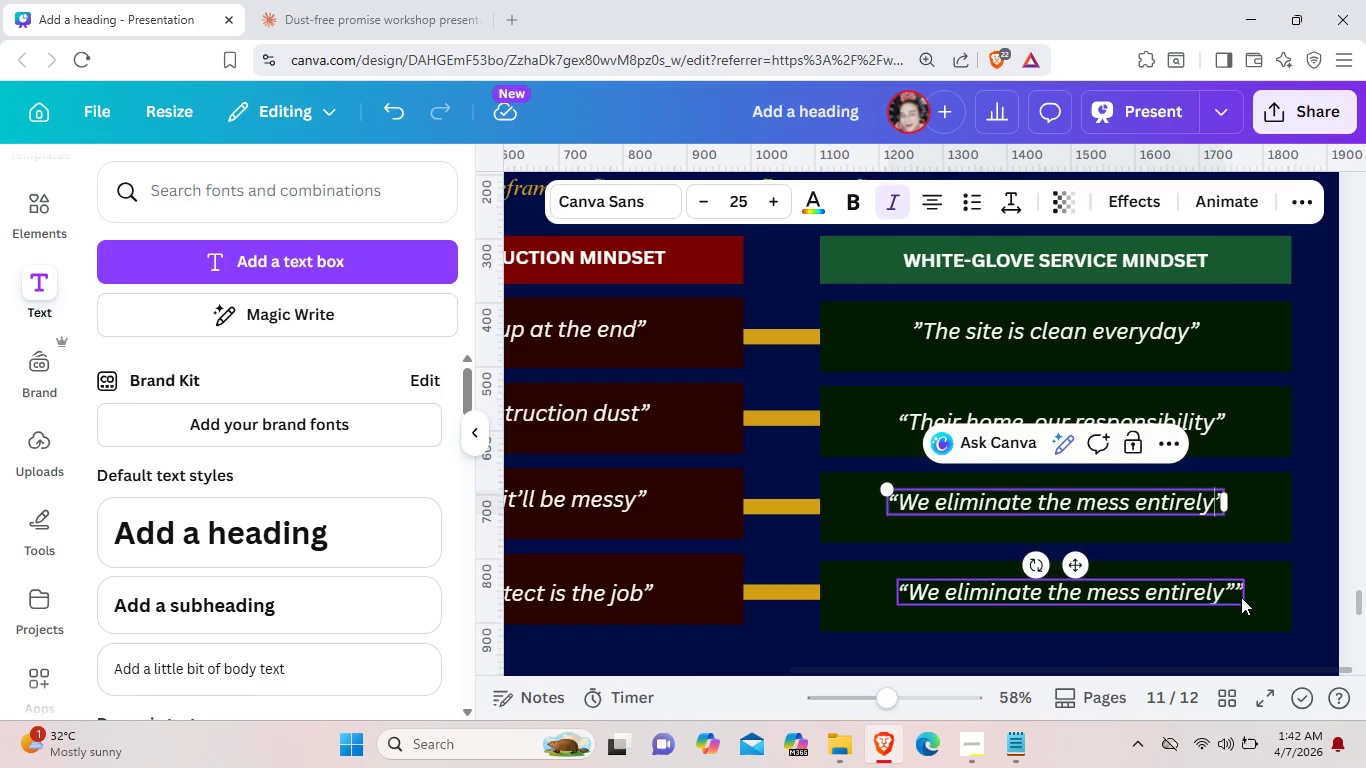 
double_click([1241, 597])
 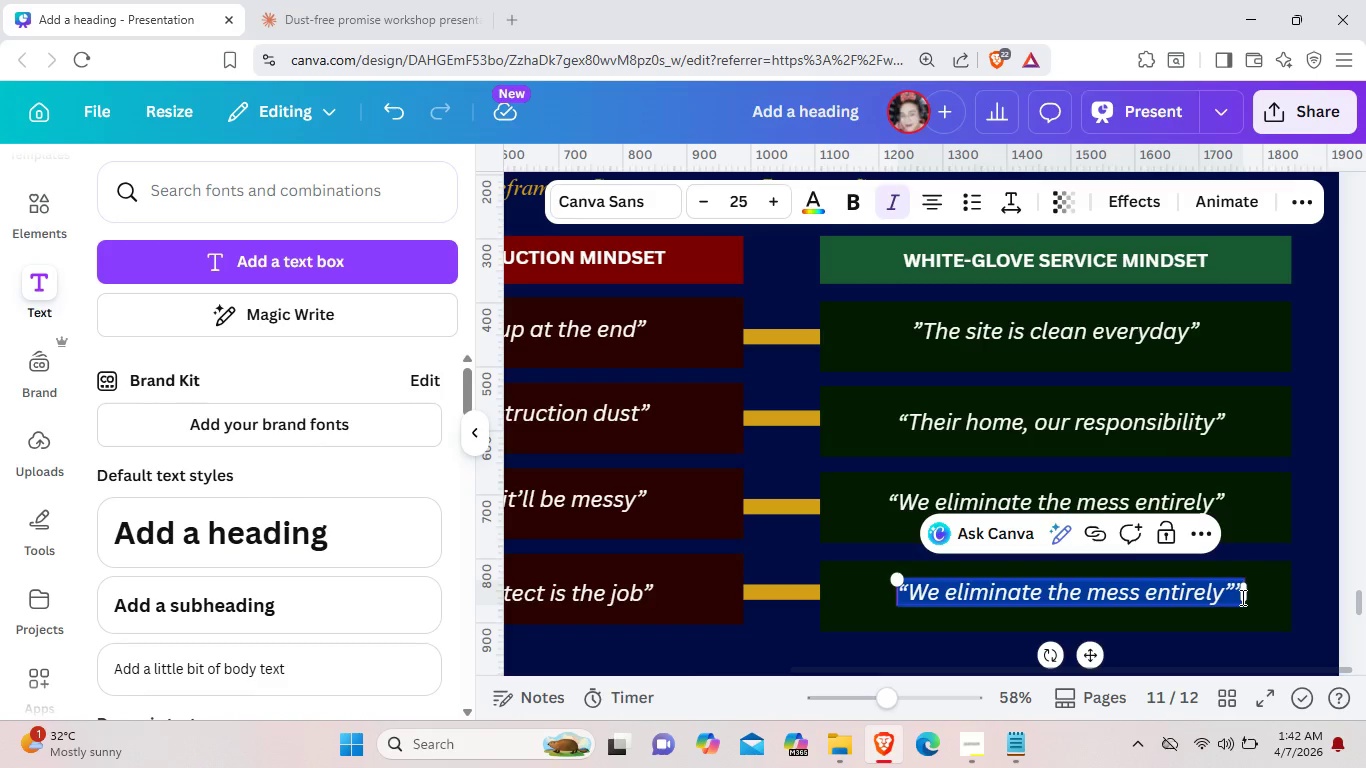 
left_click([1241, 597])
 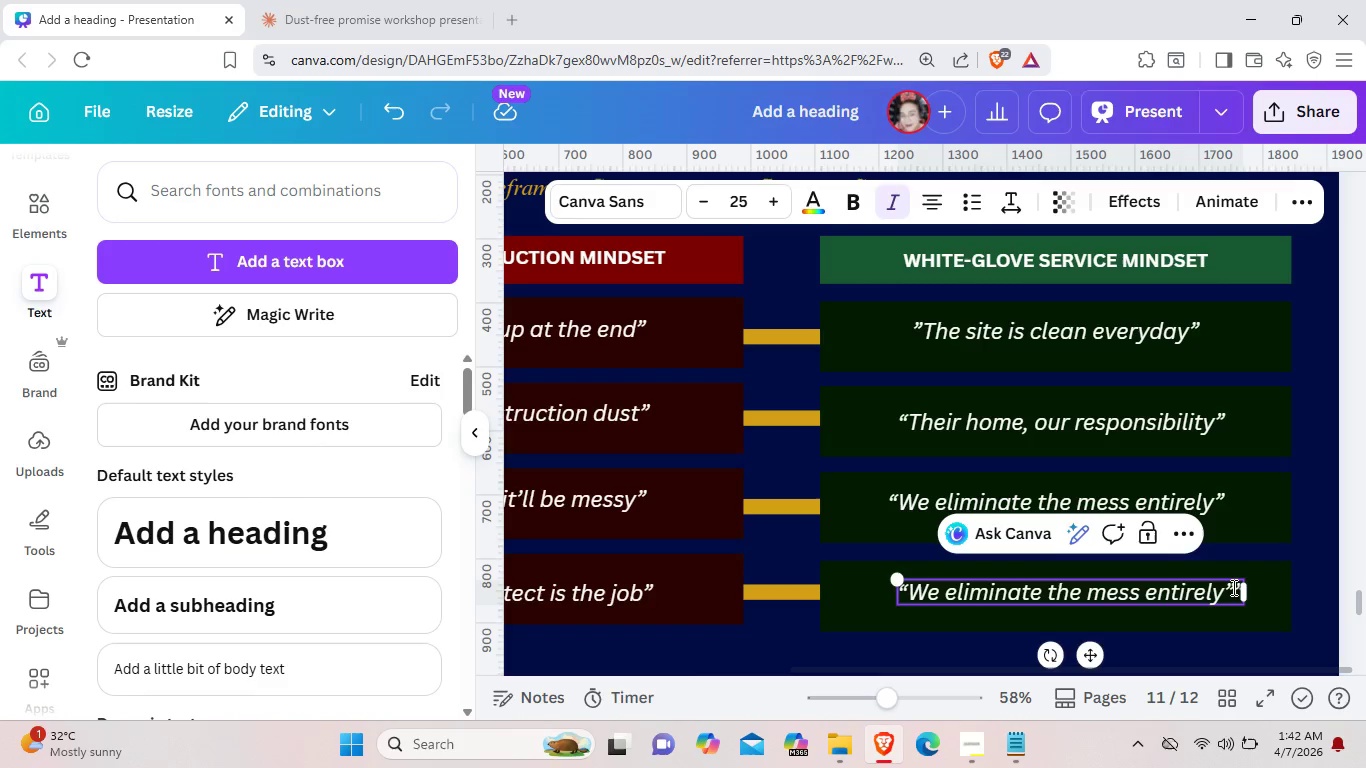 
left_click([1232, 587])
 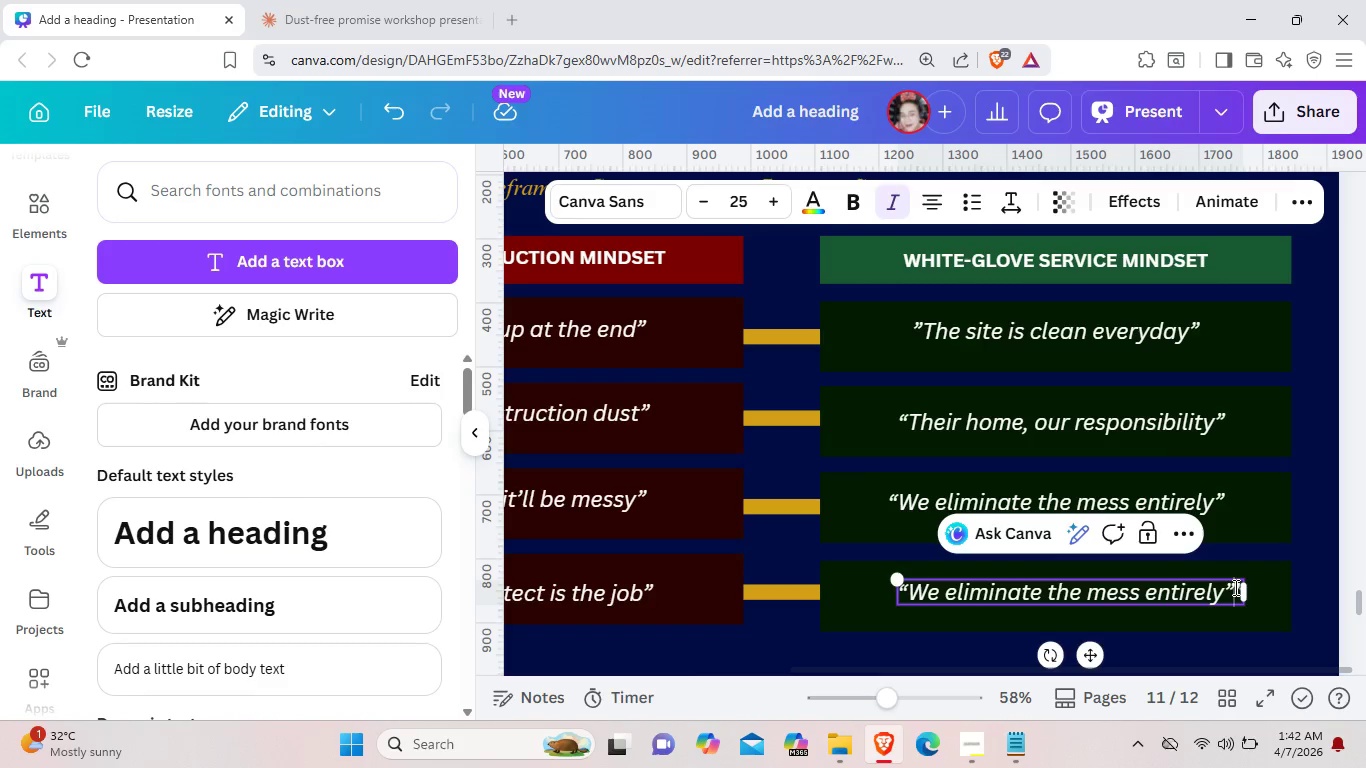 
hold_key(key=Backspace, duration=1.14)
 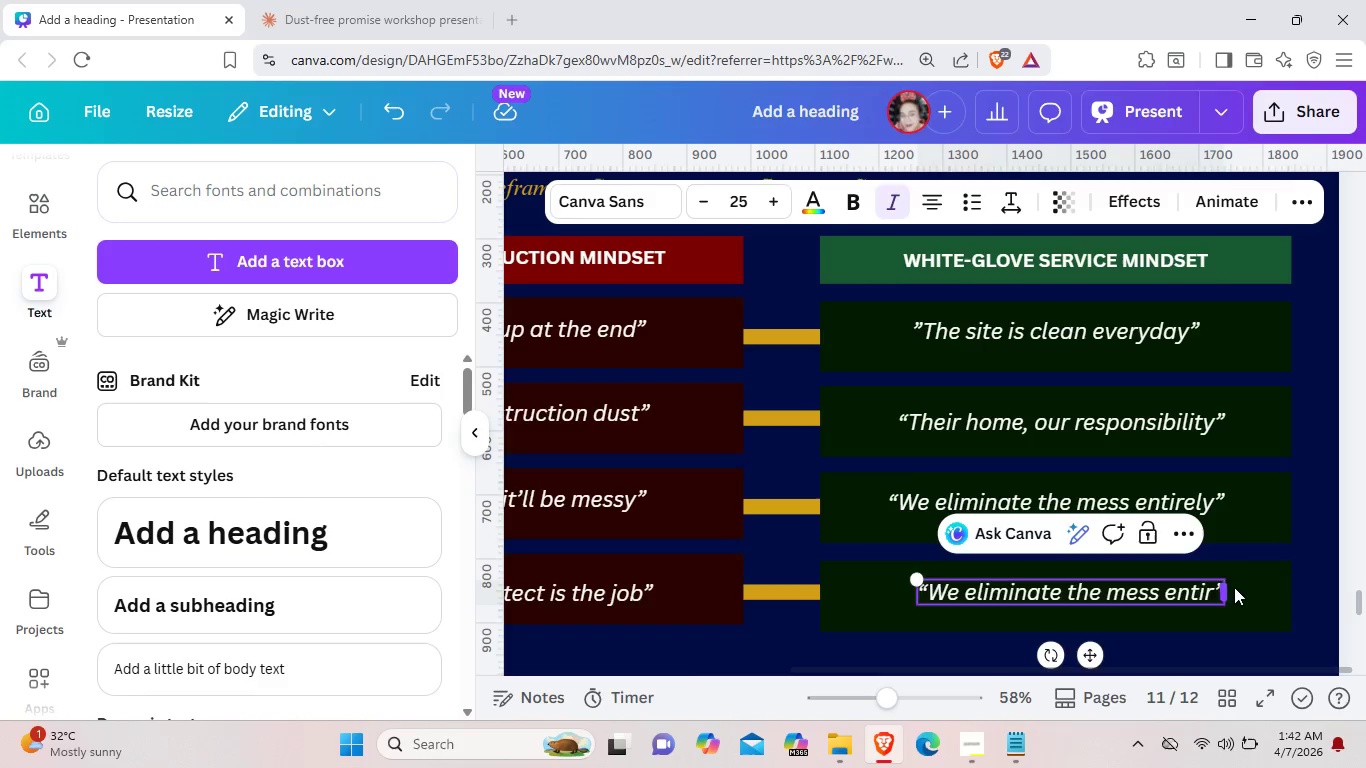 
key(Backspace)
key(Backspace)
key(Backspace)
key(Backspace)
key(Backspace)
key(Backspace)
key(Backspace)
key(Backspace)
key(Backspace)
key(Backspace)
key(Backspace)
type(The experience IS the Product)
 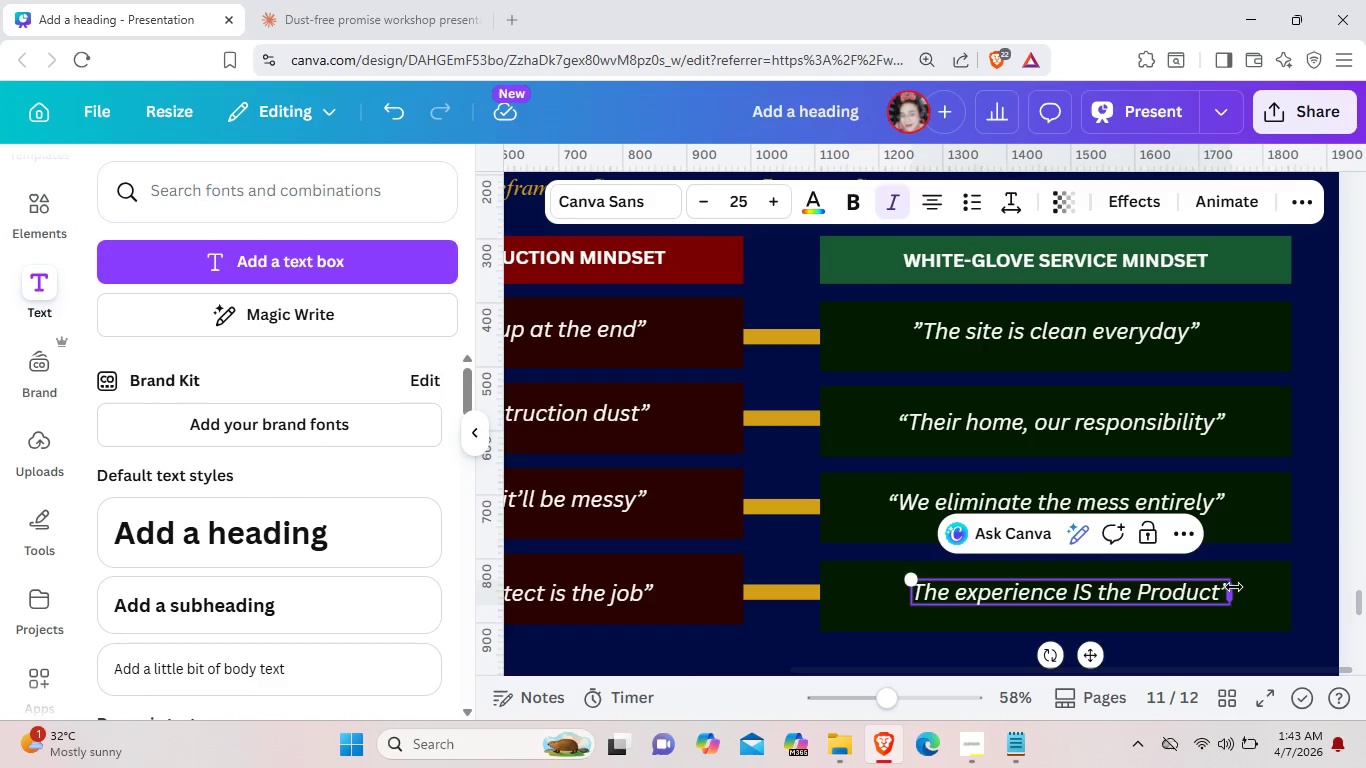 
left_click([1251, 642])
 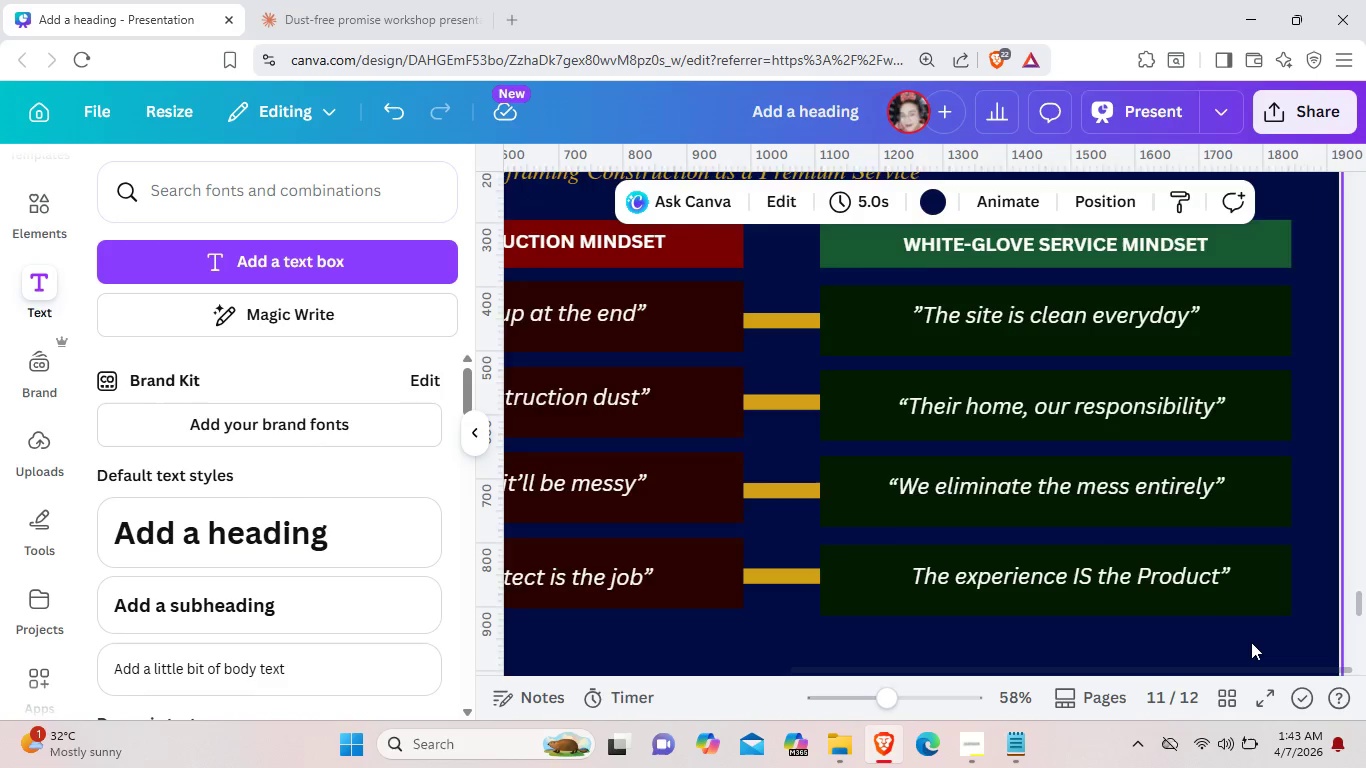 
scroll: coordinate [1251, 642], scroll_direction: down, amount: 2.0
 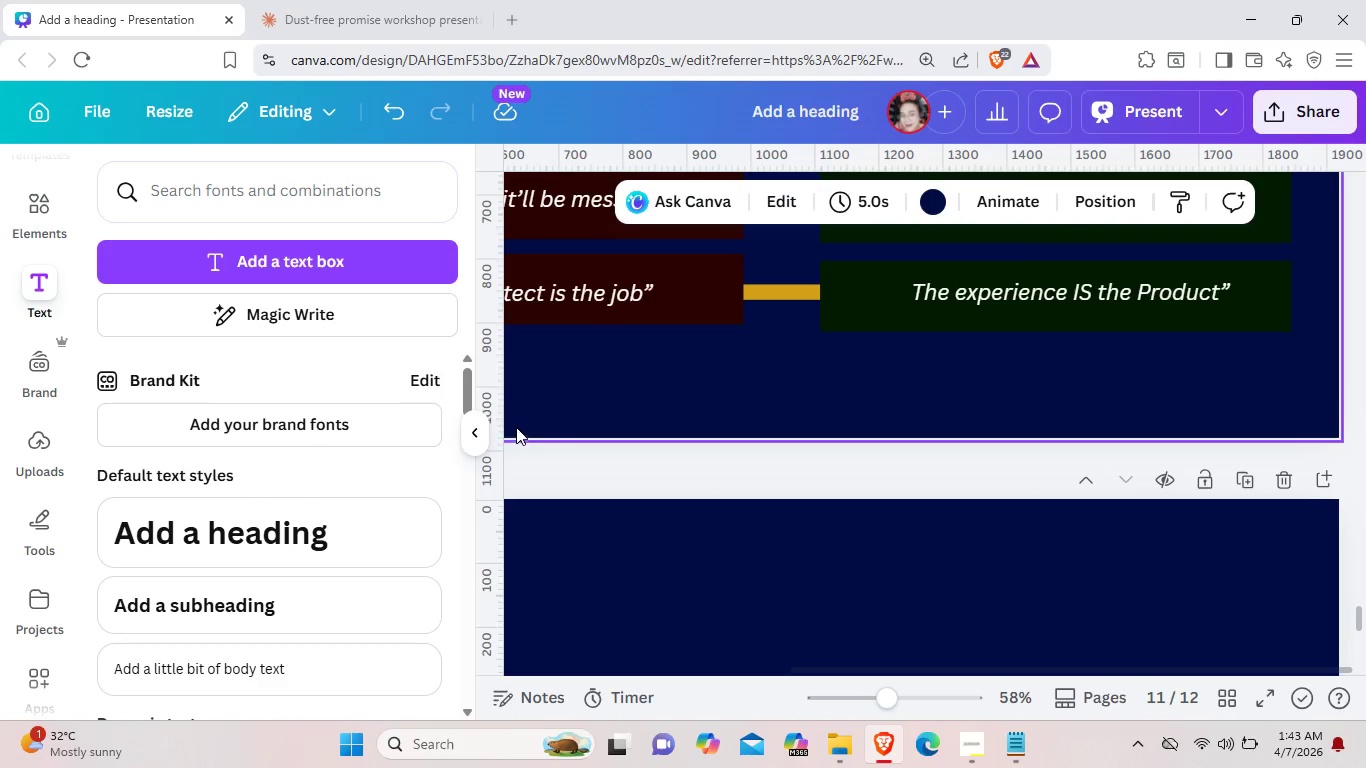 
left_click([482, 427])
 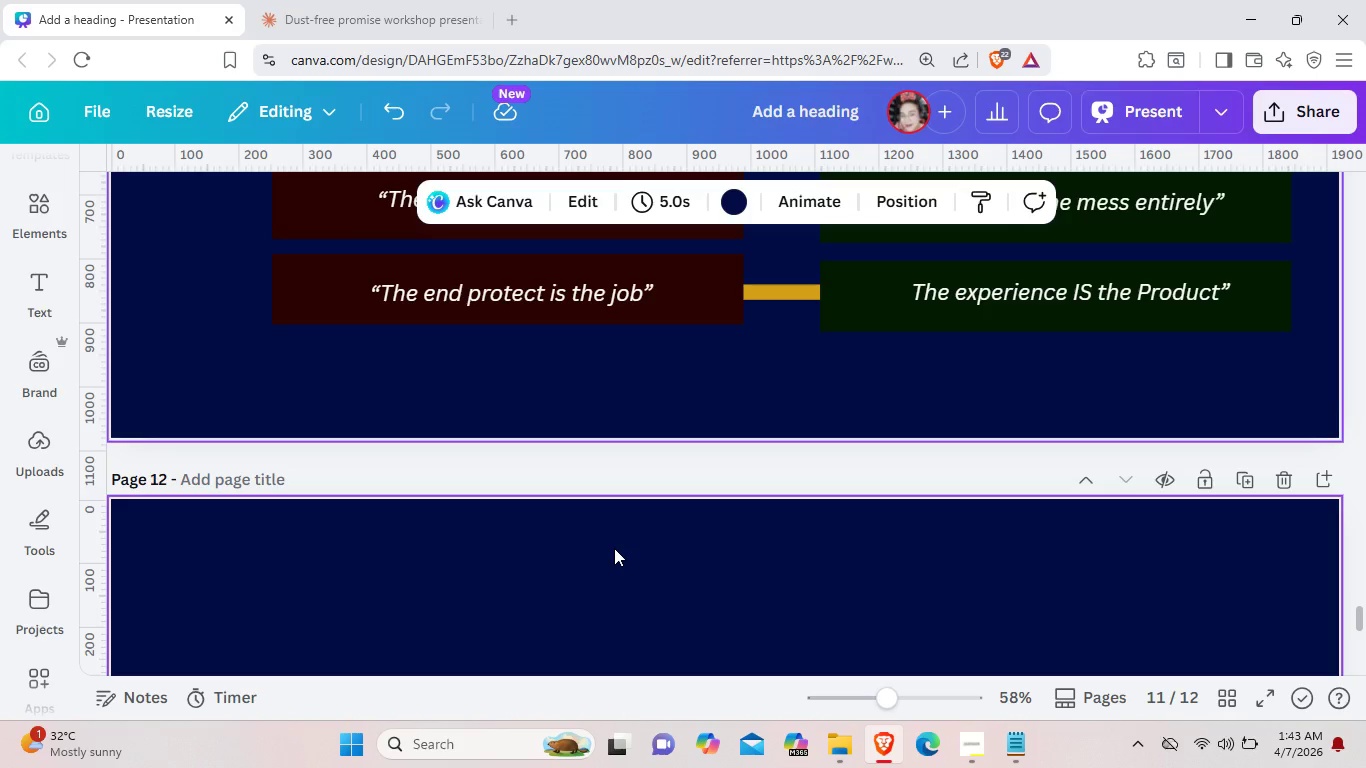 
wait(16.78)
 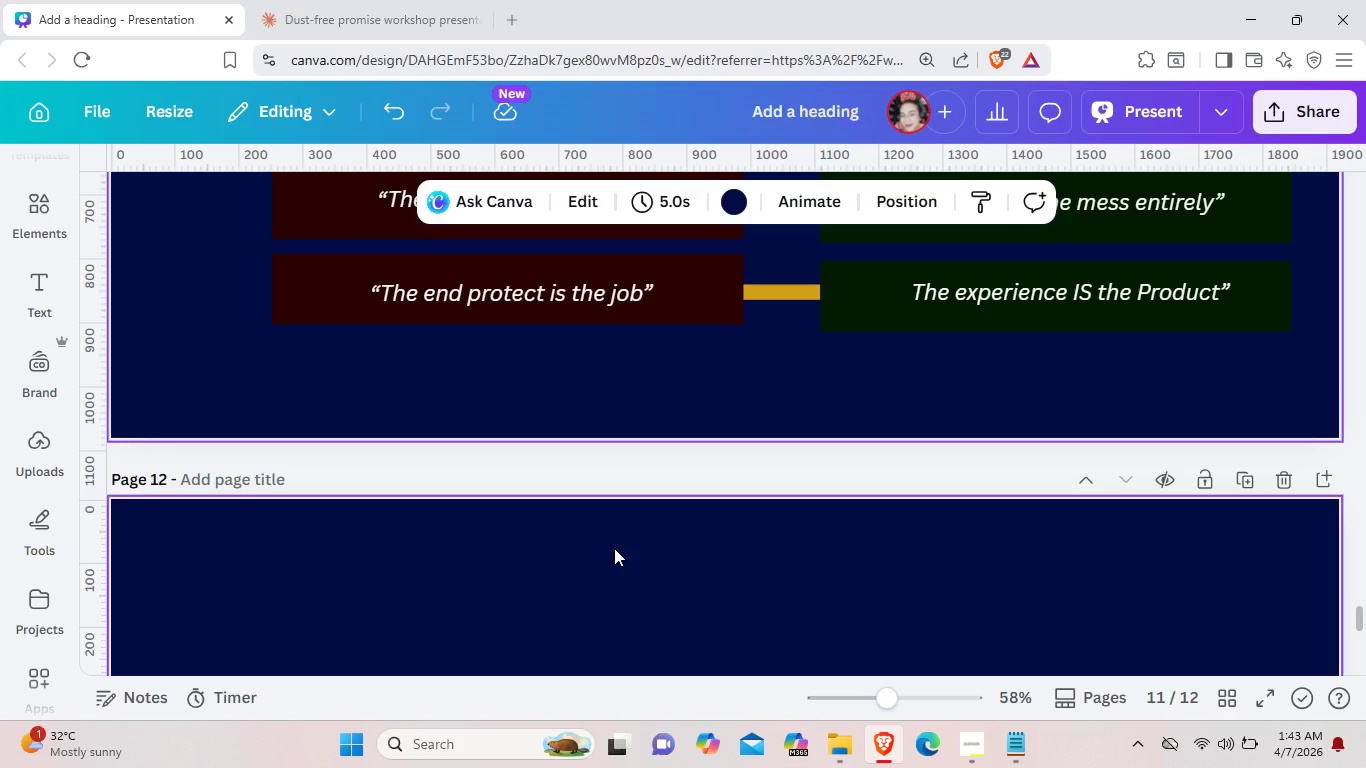 
scroll: coordinate [615, 548], scroll_direction: up, amount: 13.0
 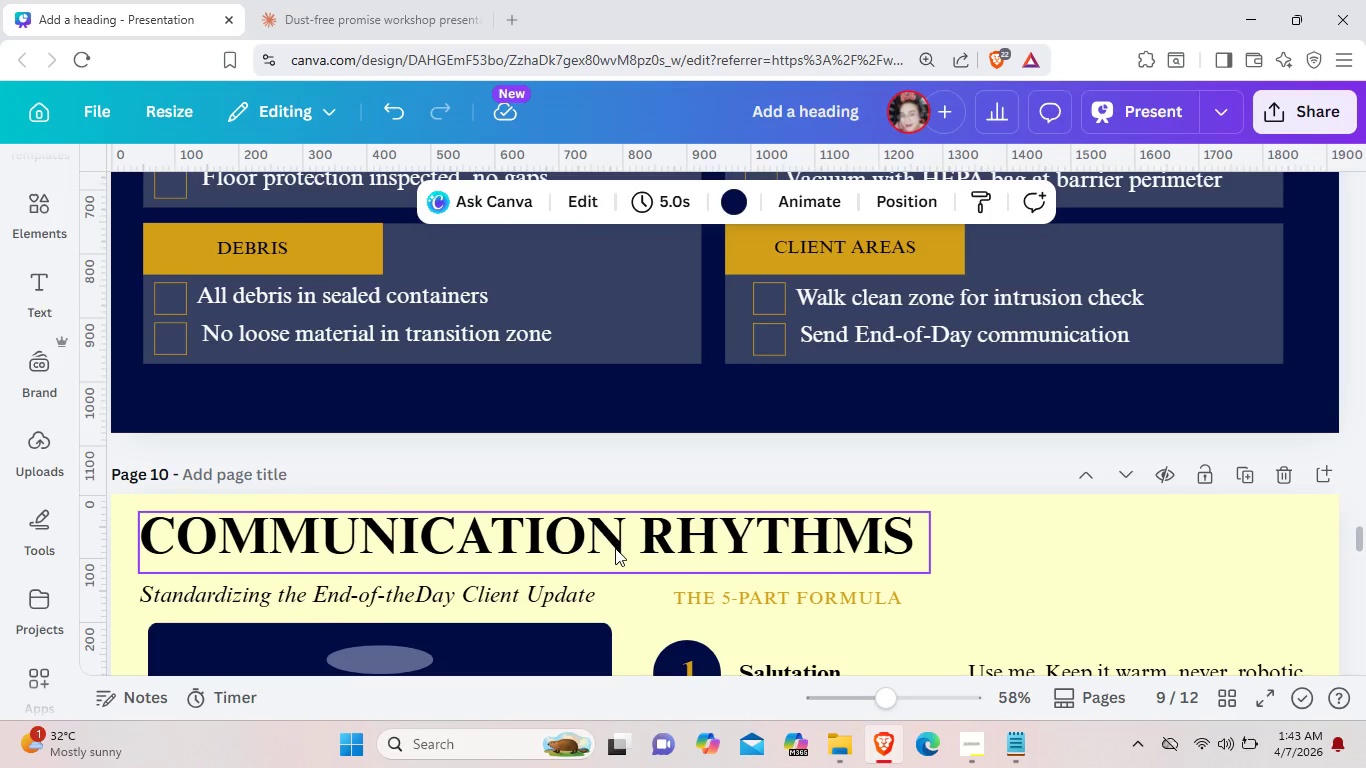 
scroll: coordinate [615, 548], scroll_direction: up, amount: 3.0
 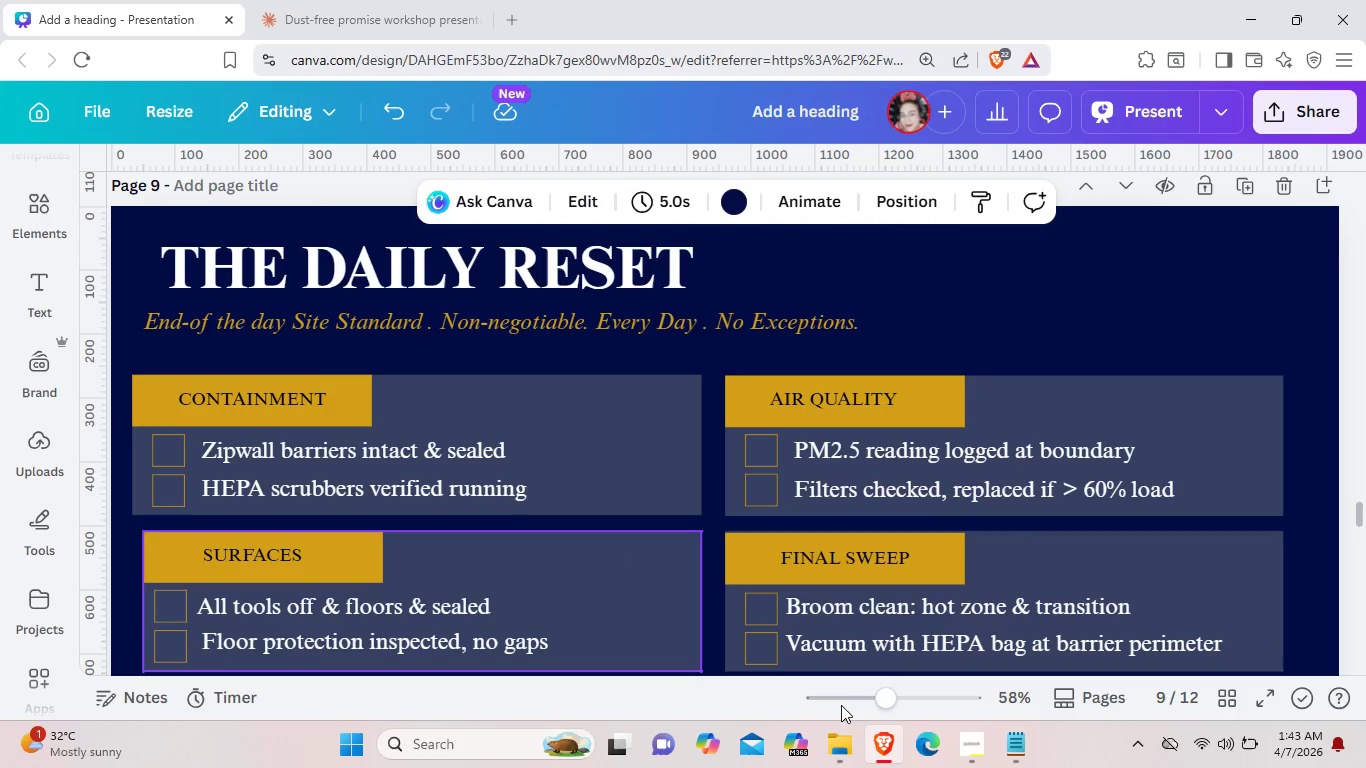 
left_click([843, 700])
 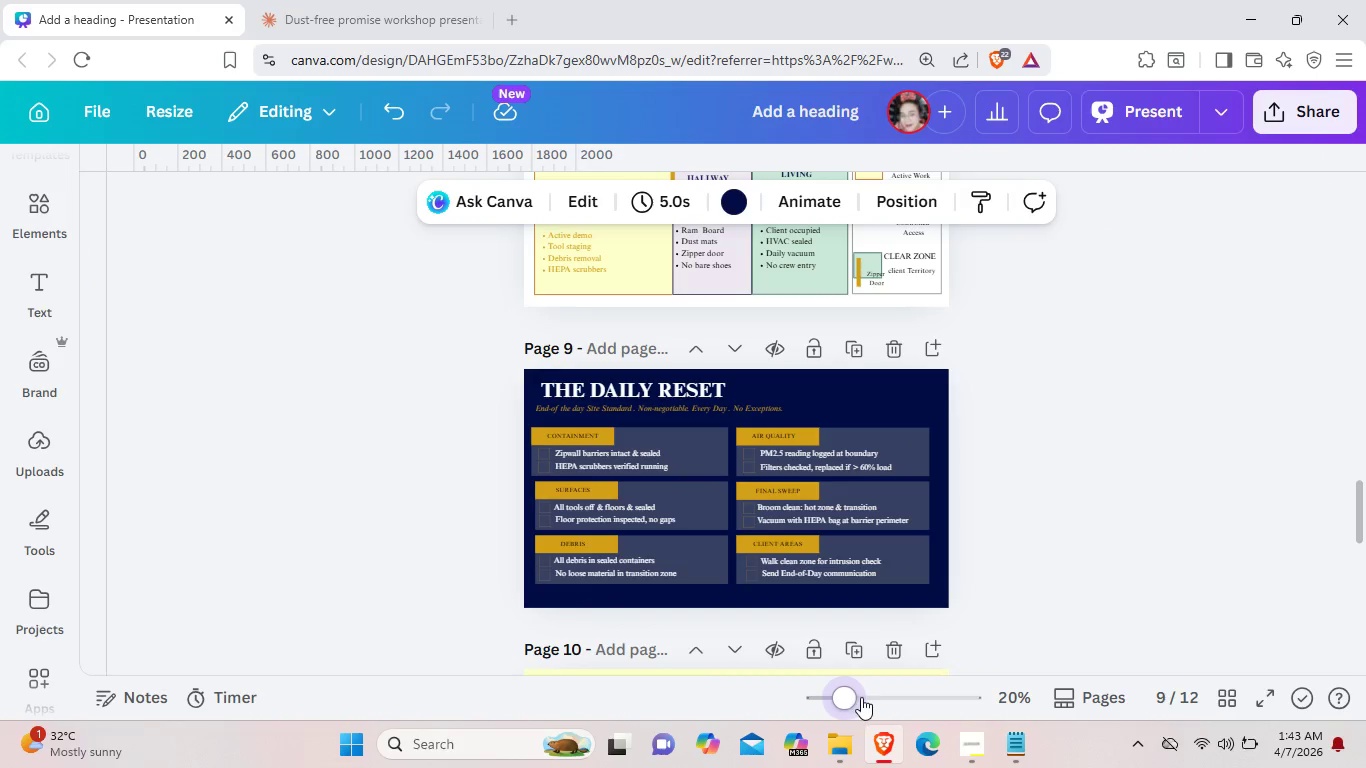 
left_click([862, 697])
 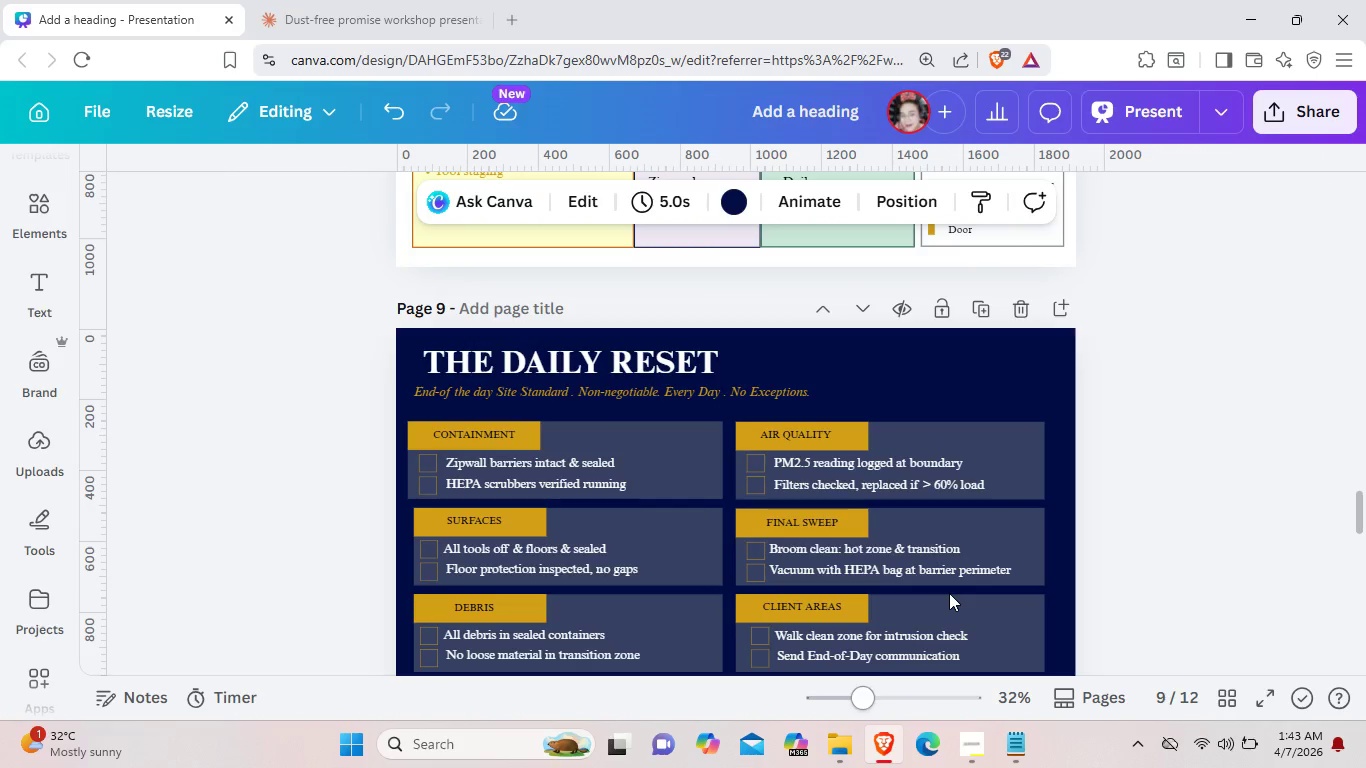 
scroll: coordinate [949, 593], scroll_direction: up, amount: 3.0
 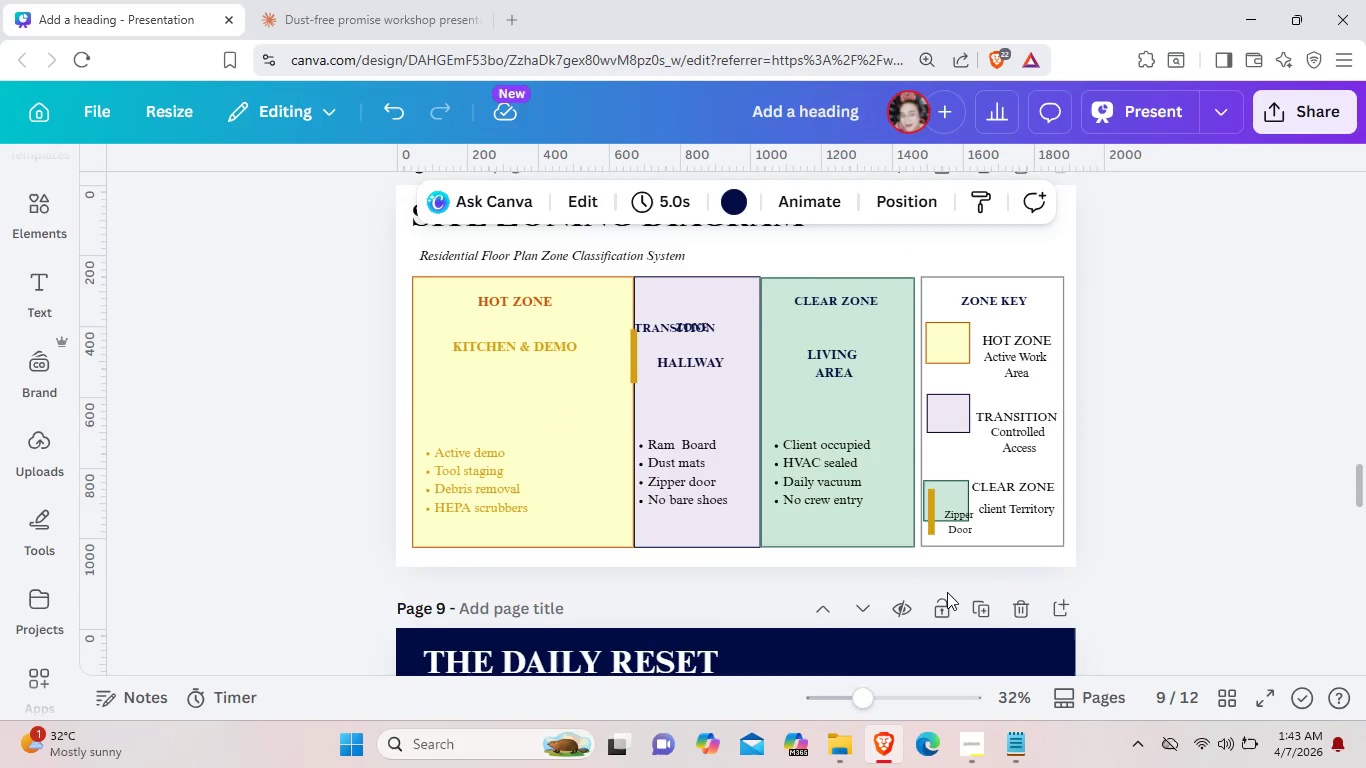 
scroll: coordinate [940, 600], scroll_direction: down, amount: 14.0
 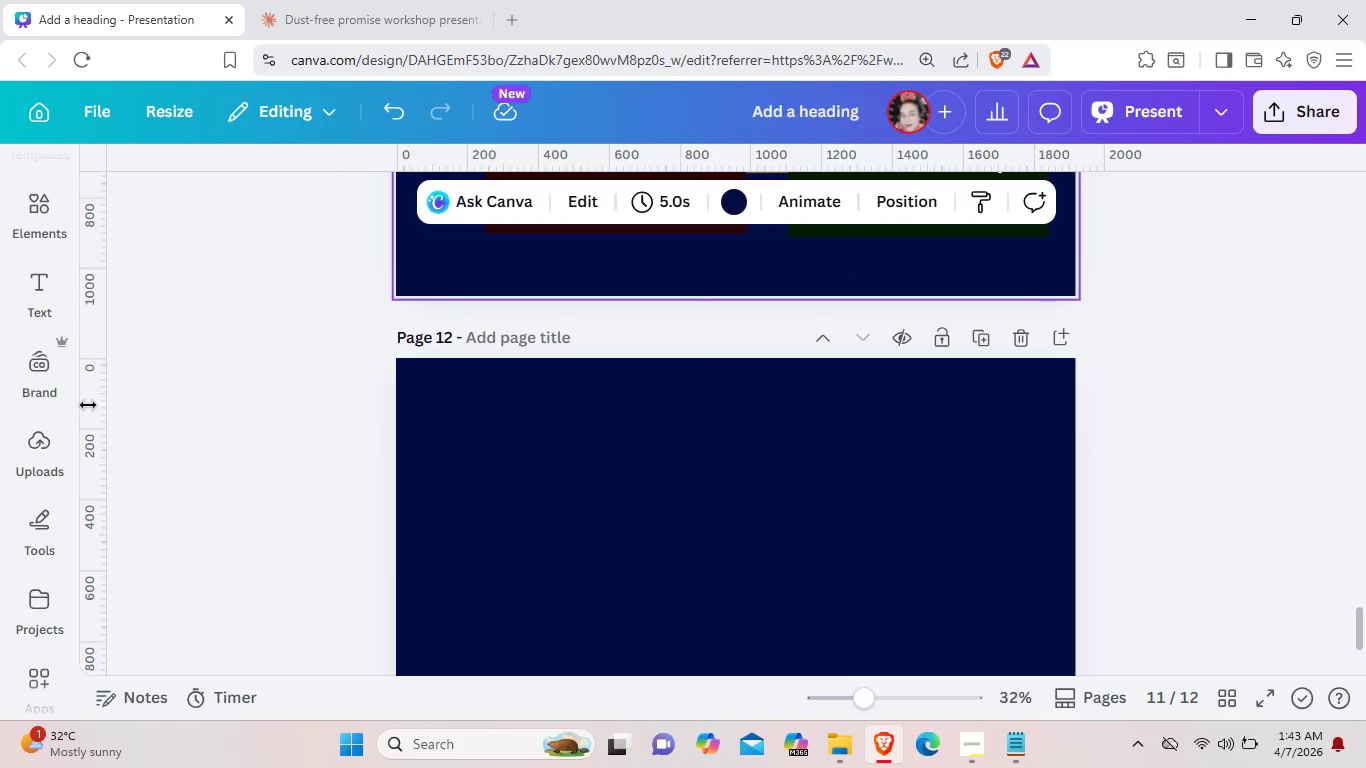 
left_click([31, 211])
 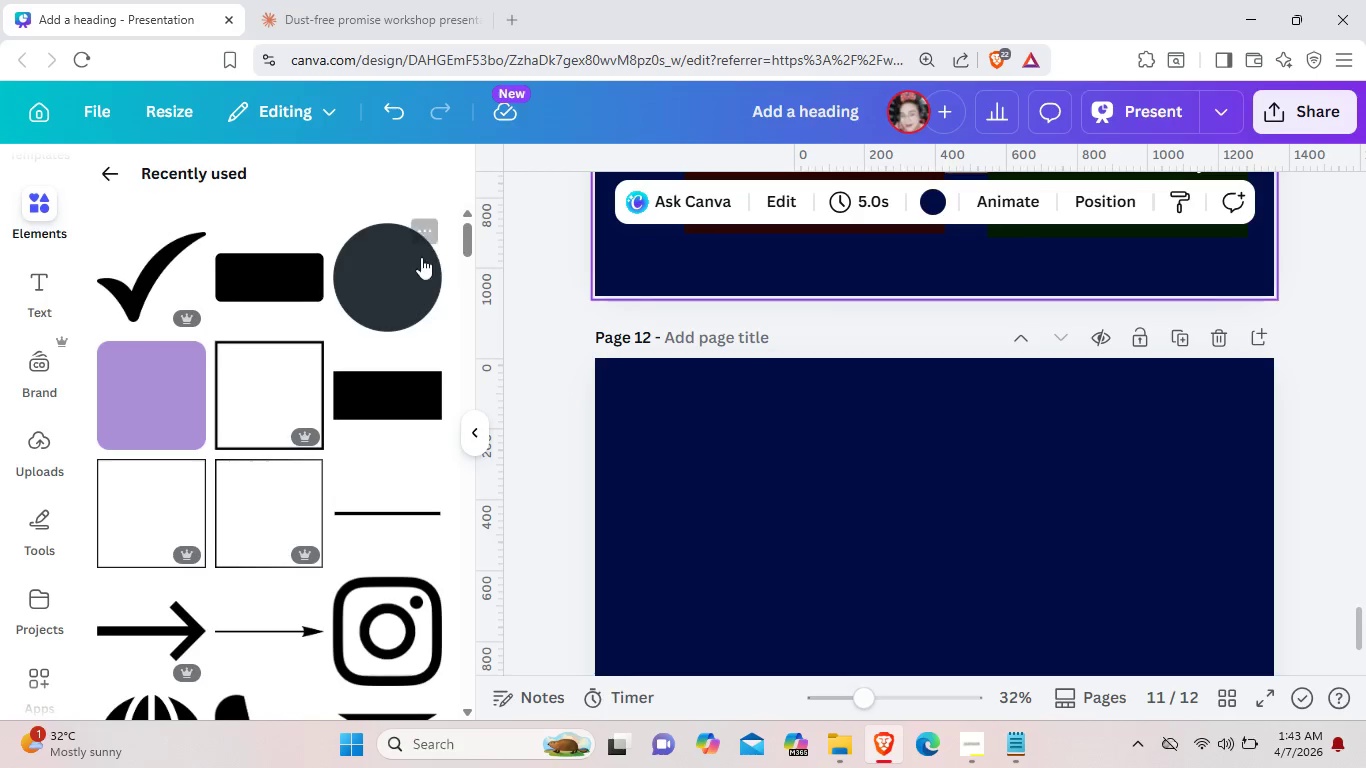 
left_click([399, 261])
 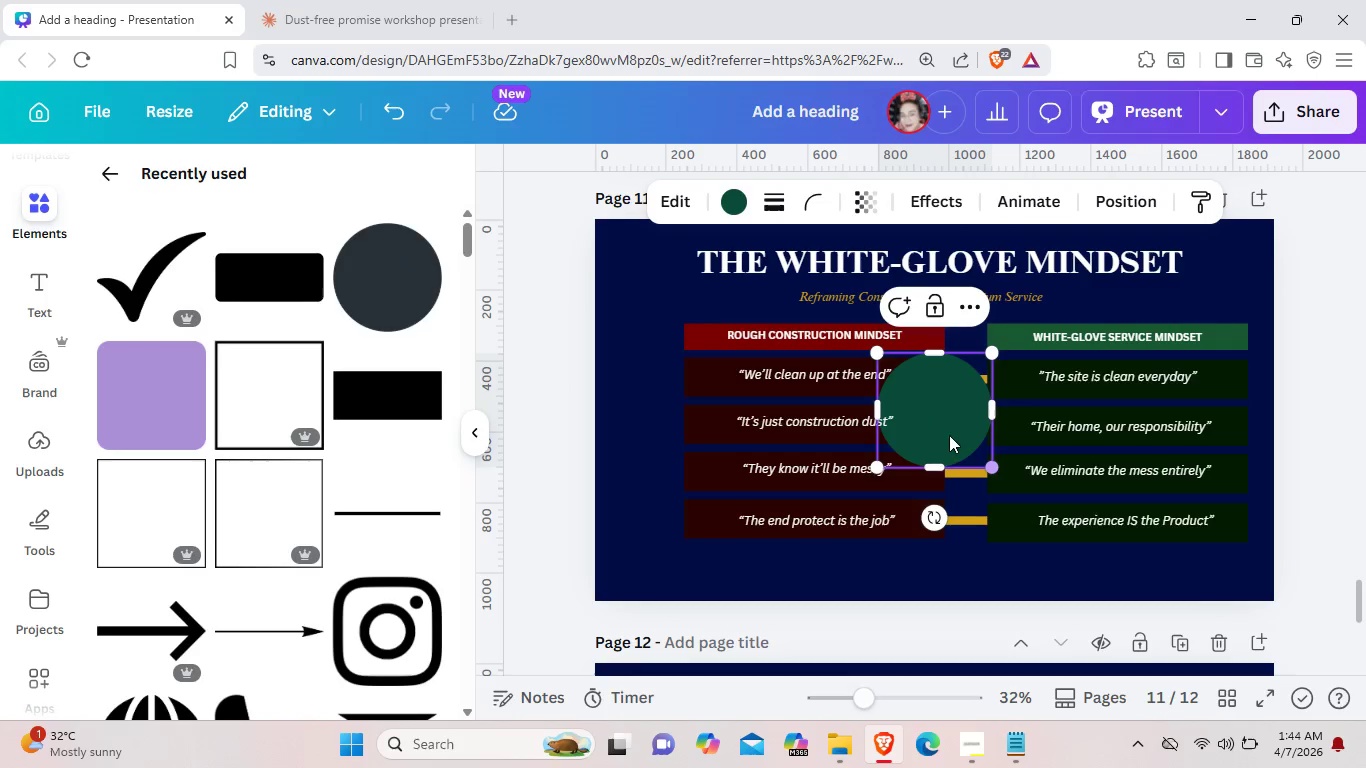 
left_click_drag(start_coordinate=[949, 417], to_coordinate=[947, 454])
 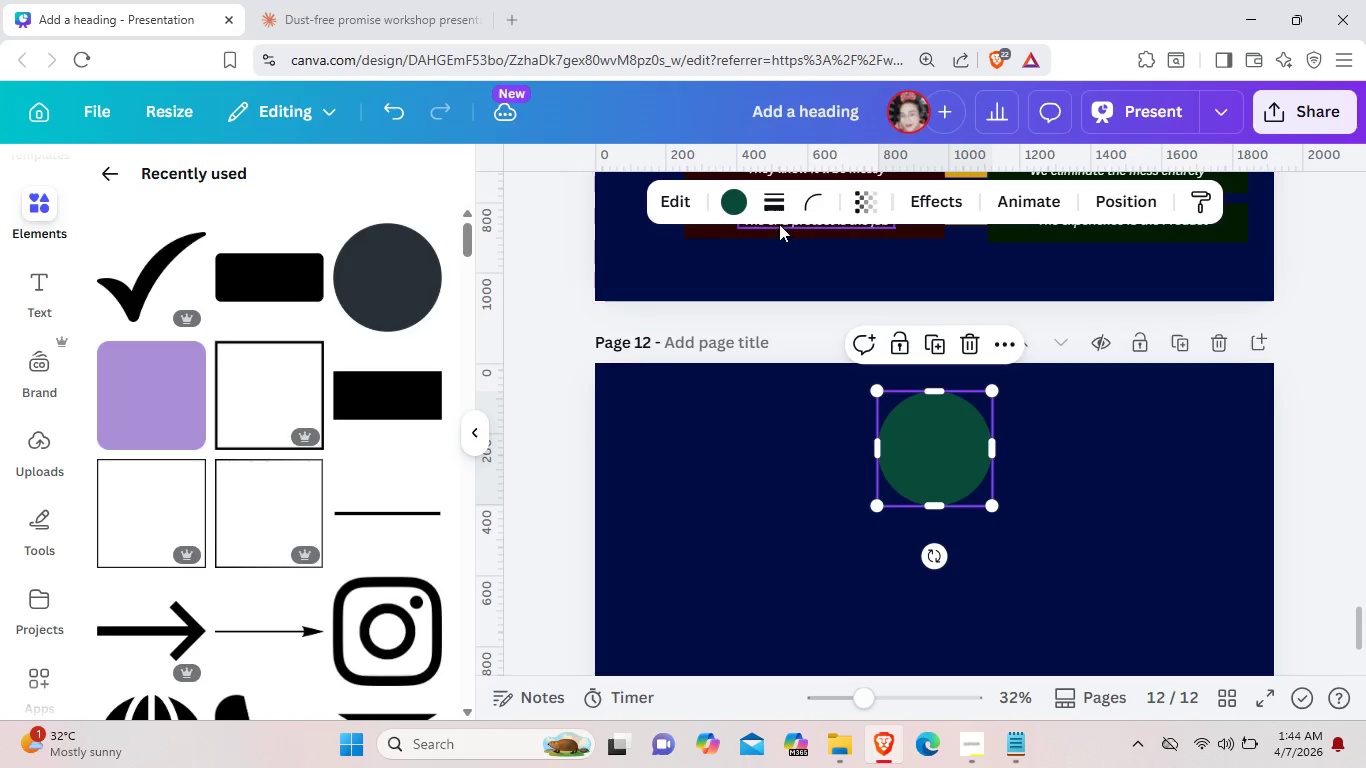 
scroll: coordinate [967, 640], scroll_direction: down, amount: 3.0
 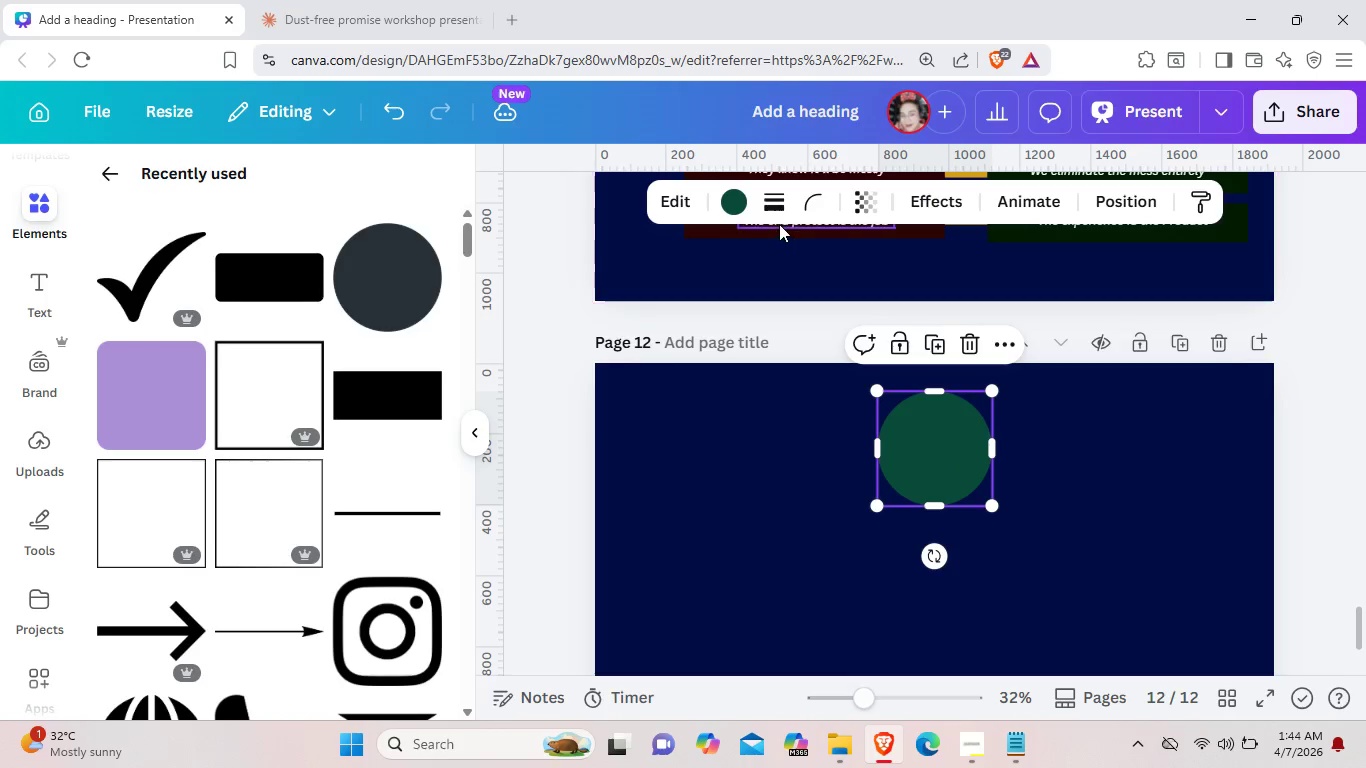 
left_click([739, 195])
 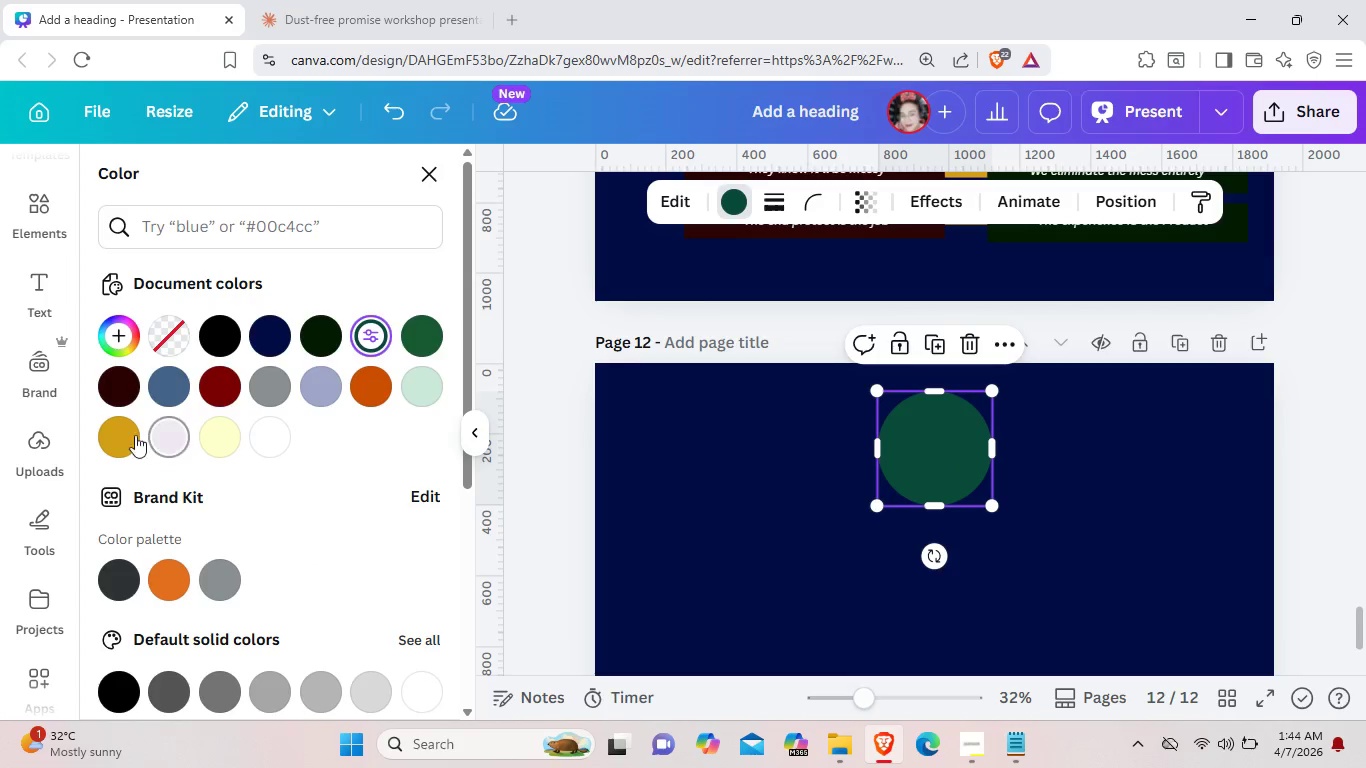 
left_click([126, 435])
 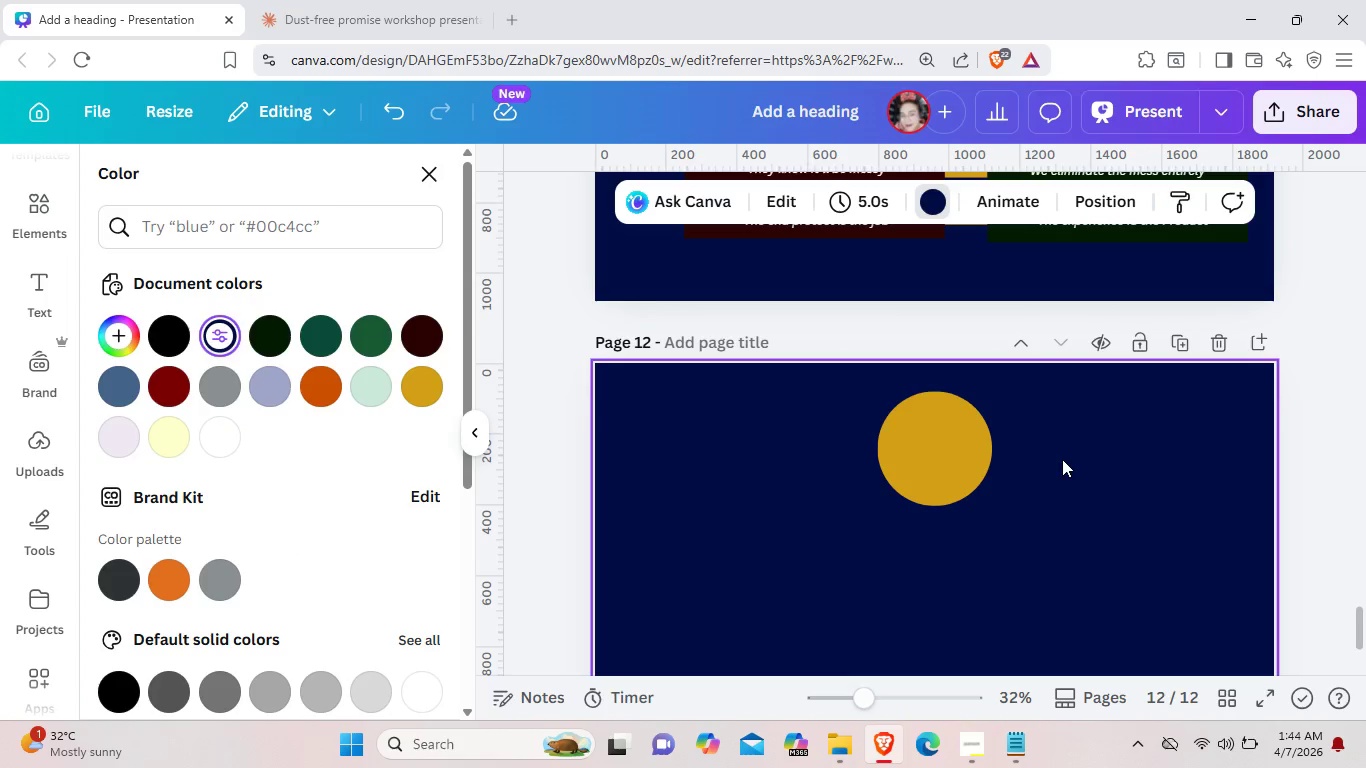 
wait(8.47)
 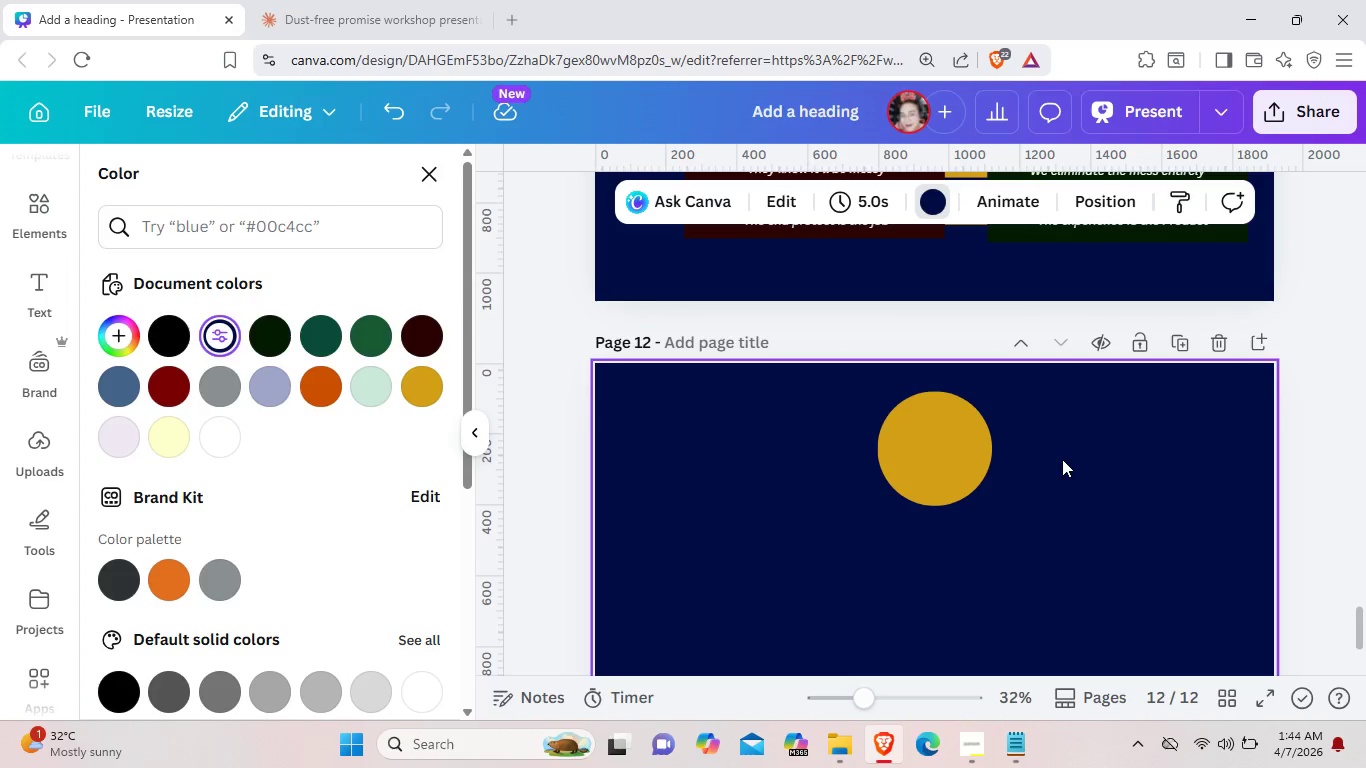 
left_click([42, 214])
 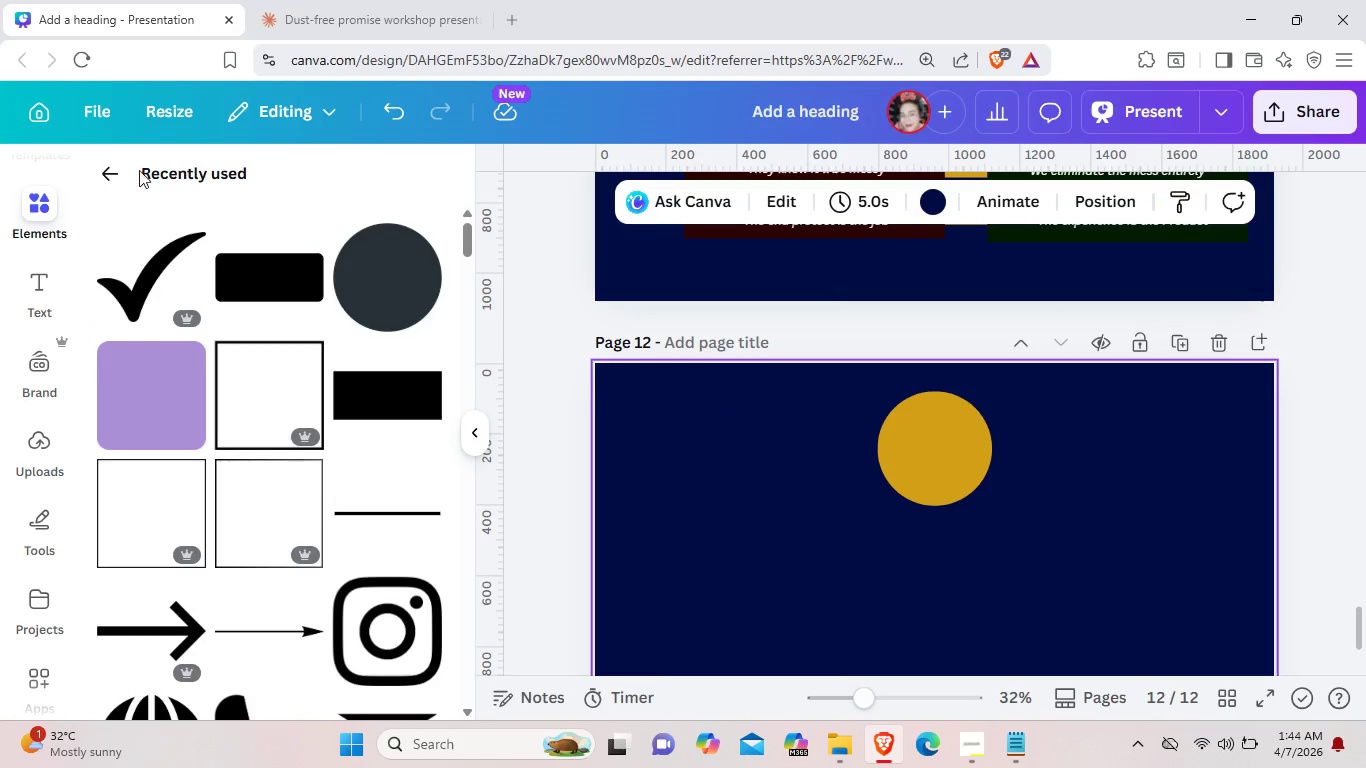 
left_click([103, 166])
 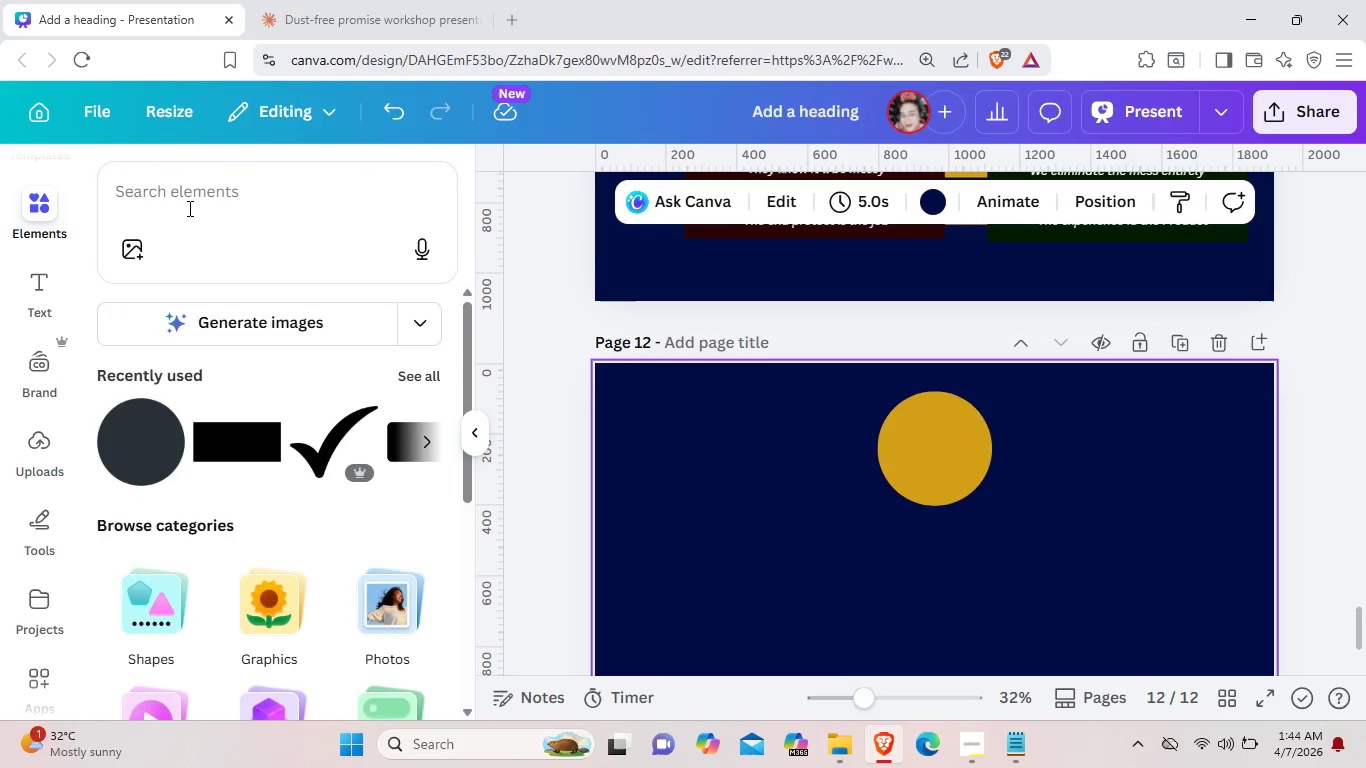 
left_click([190, 208])
 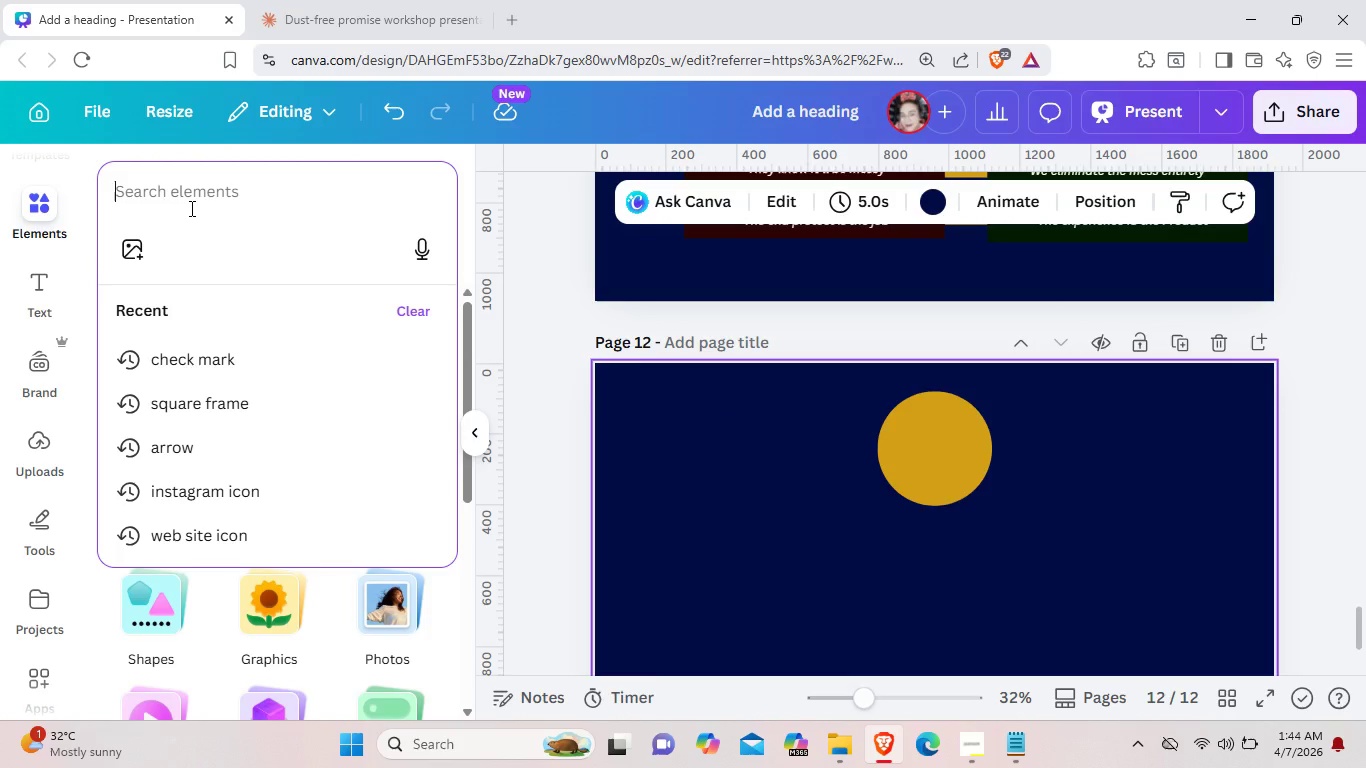 
type(circle)
 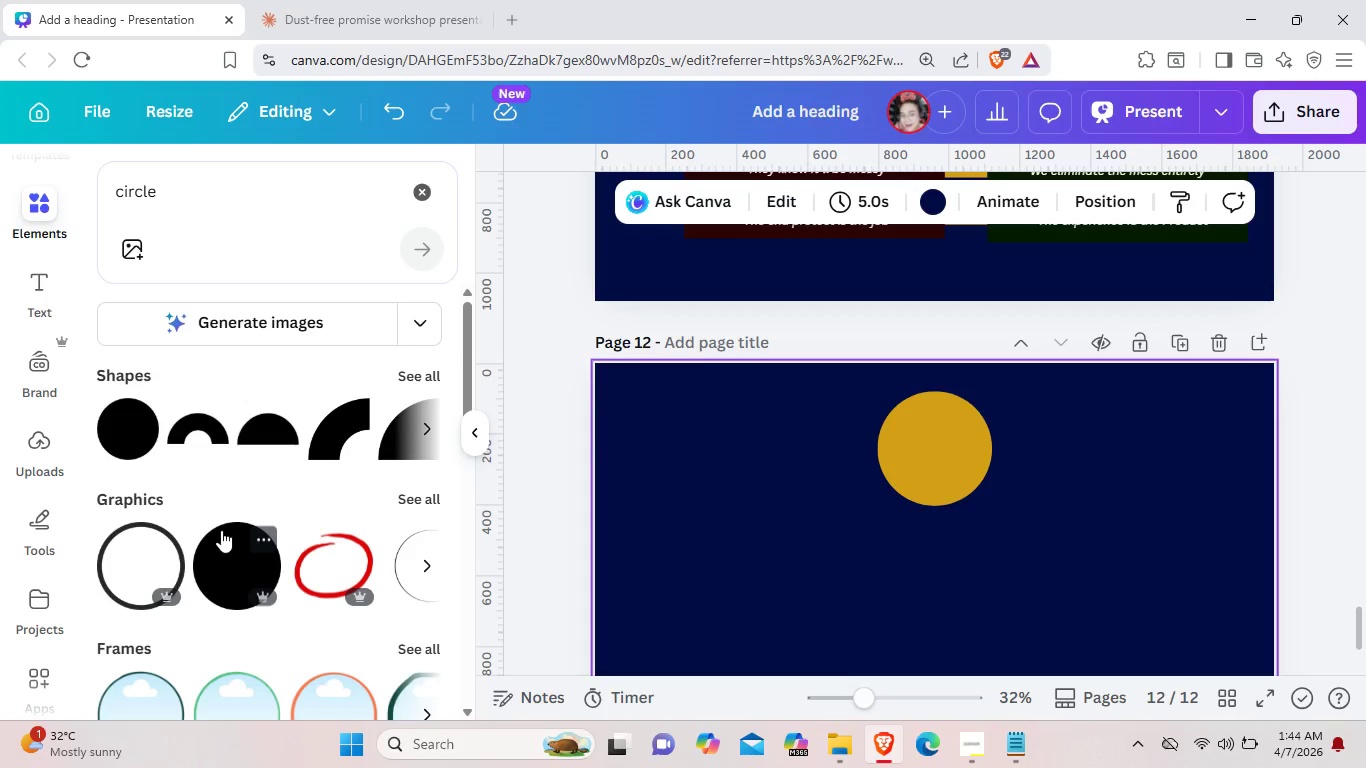 
wait(6.24)
 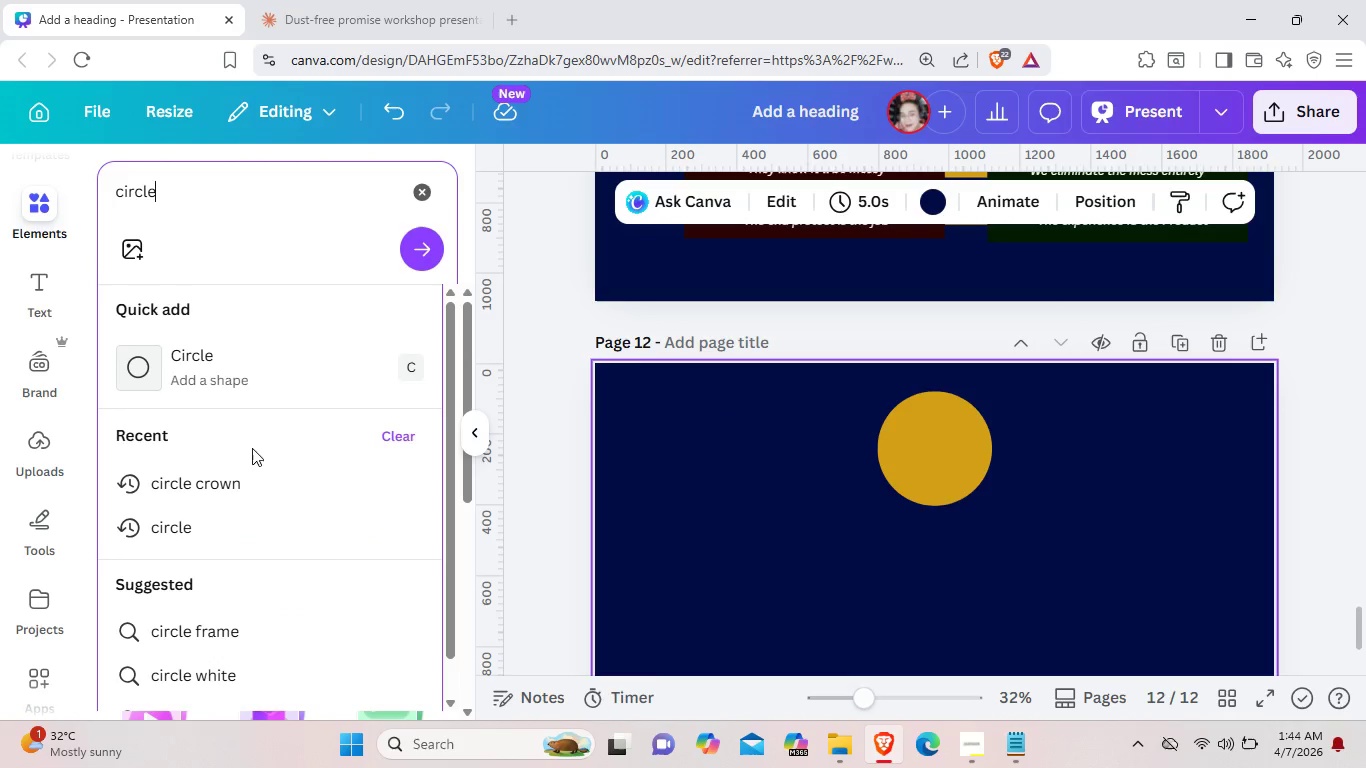 
left_click([397, 632])
 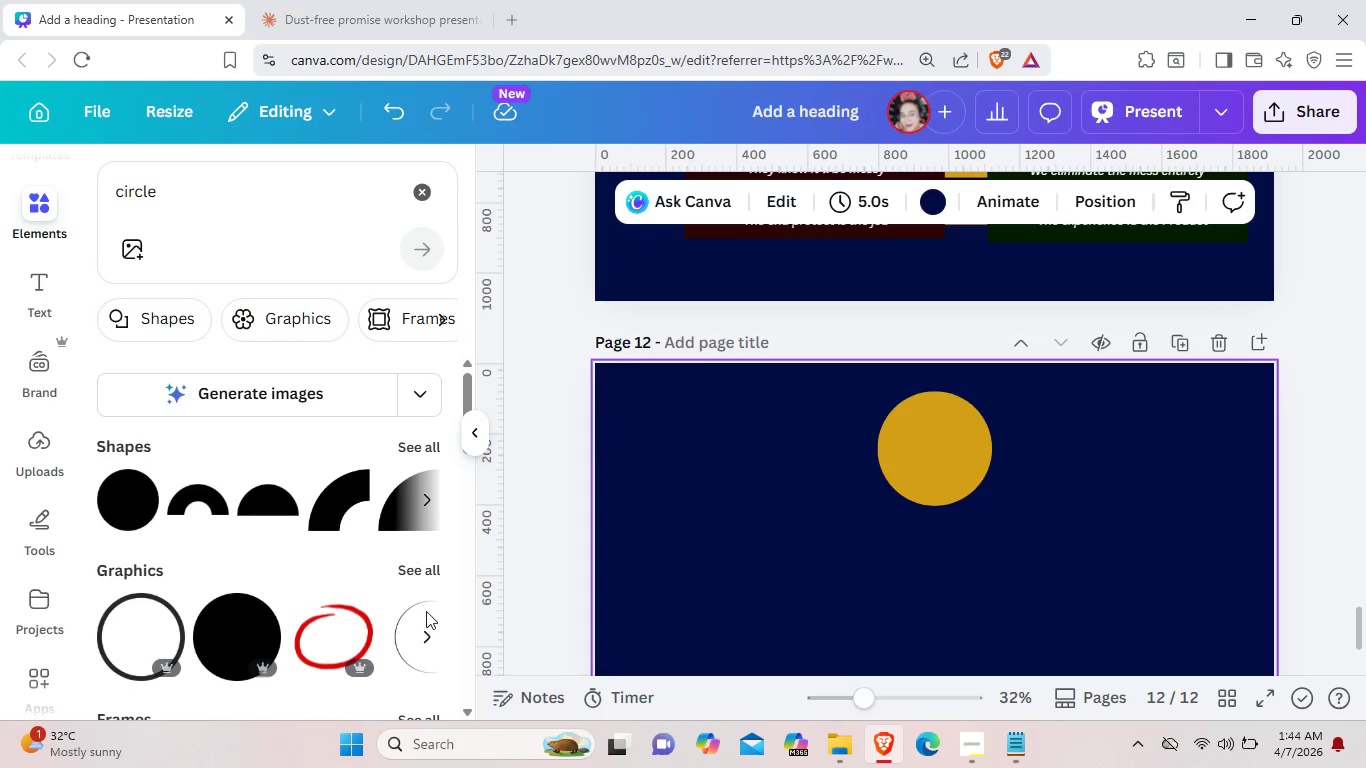 
left_click([406, 623])
 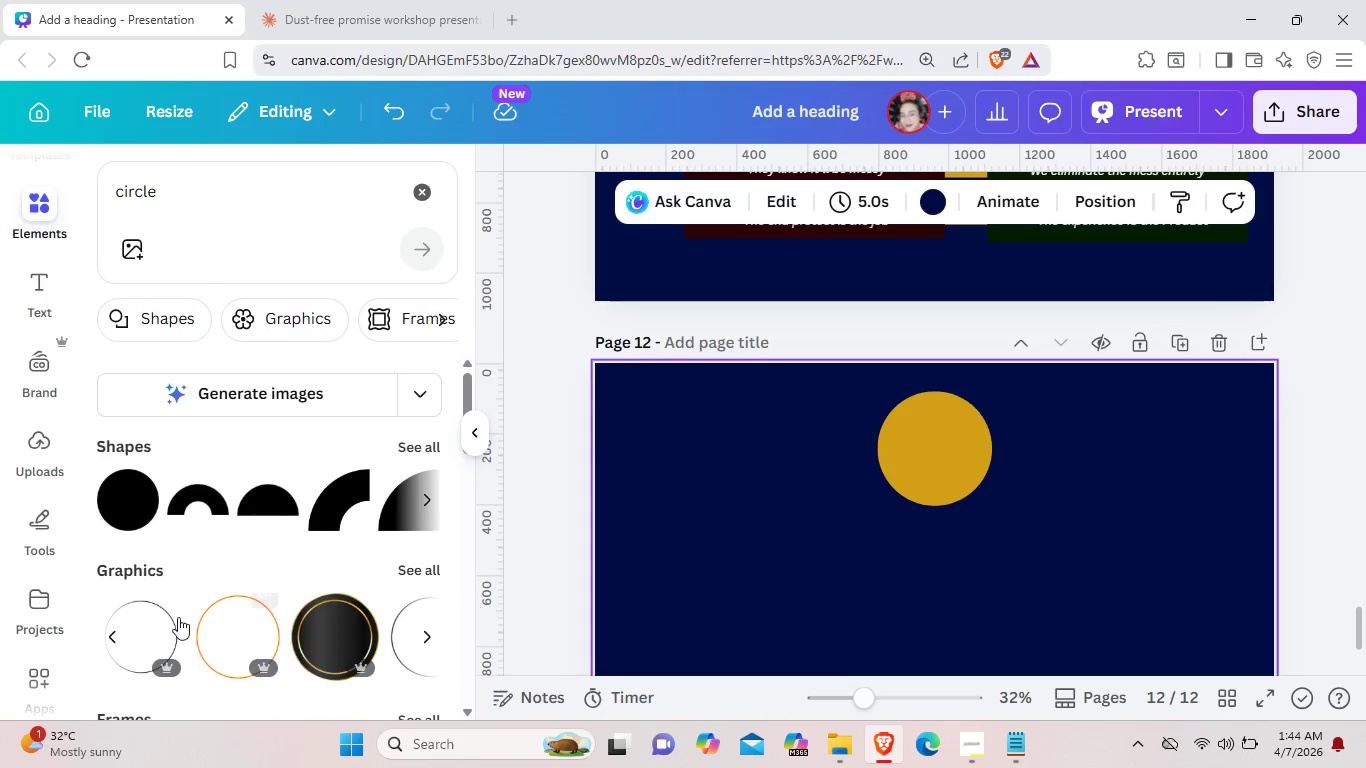 
left_click([171, 619])
 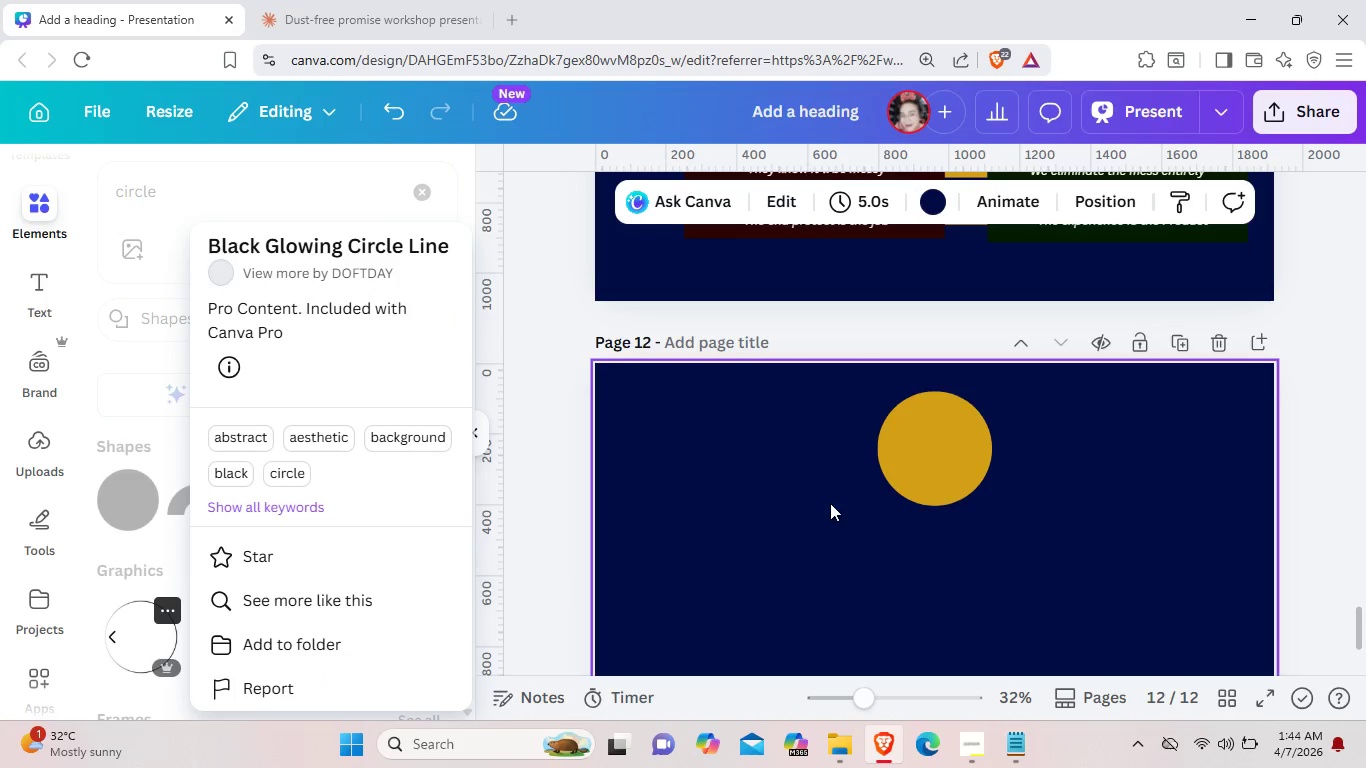 
left_click([802, 508])
 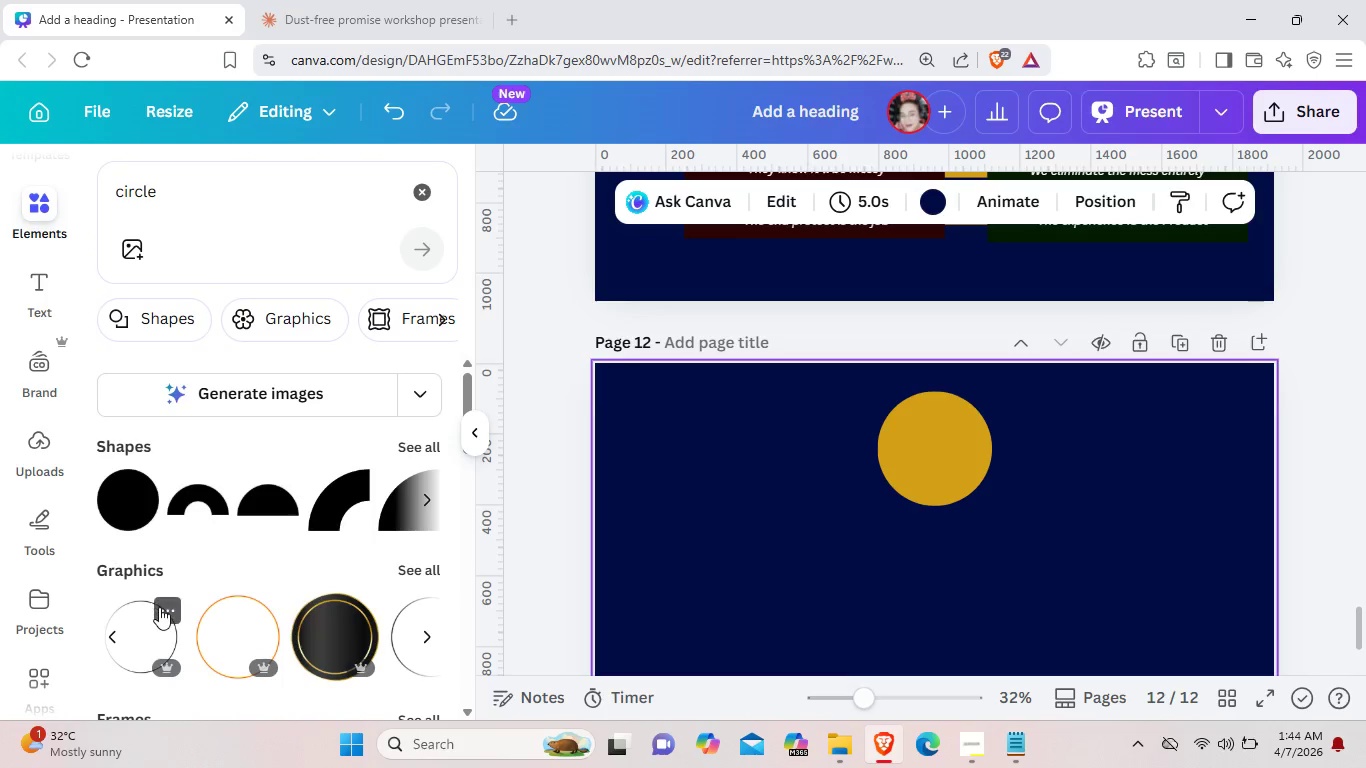 
left_click([159, 607])
 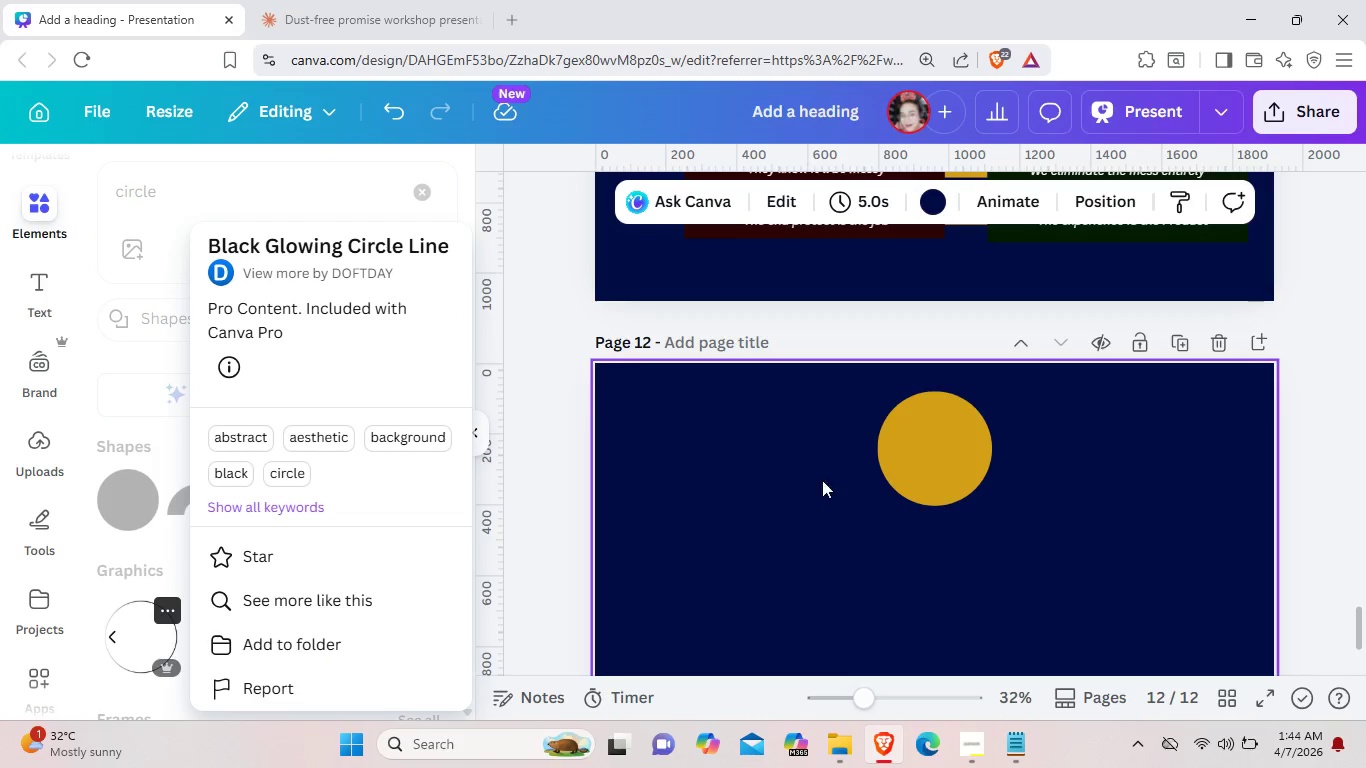 
left_click([759, 490])
 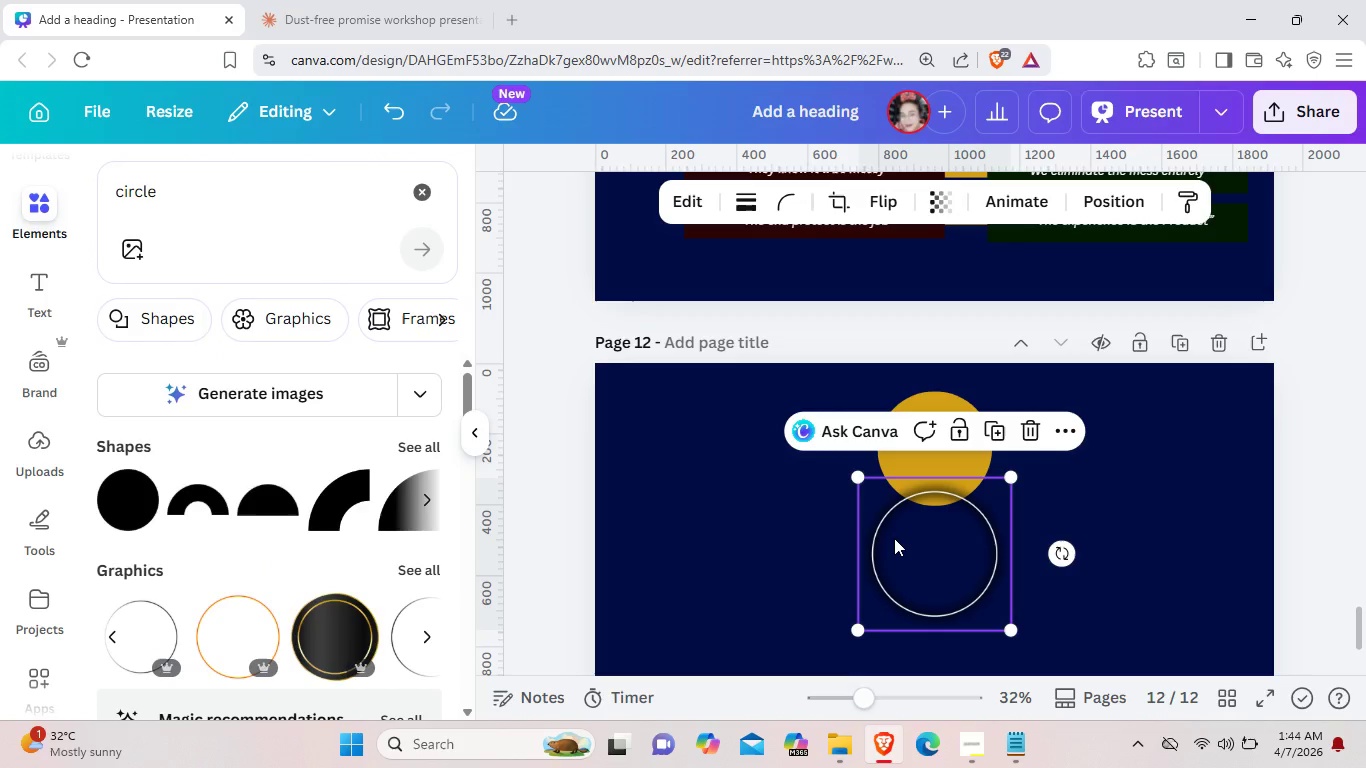 
key(Backspace)
 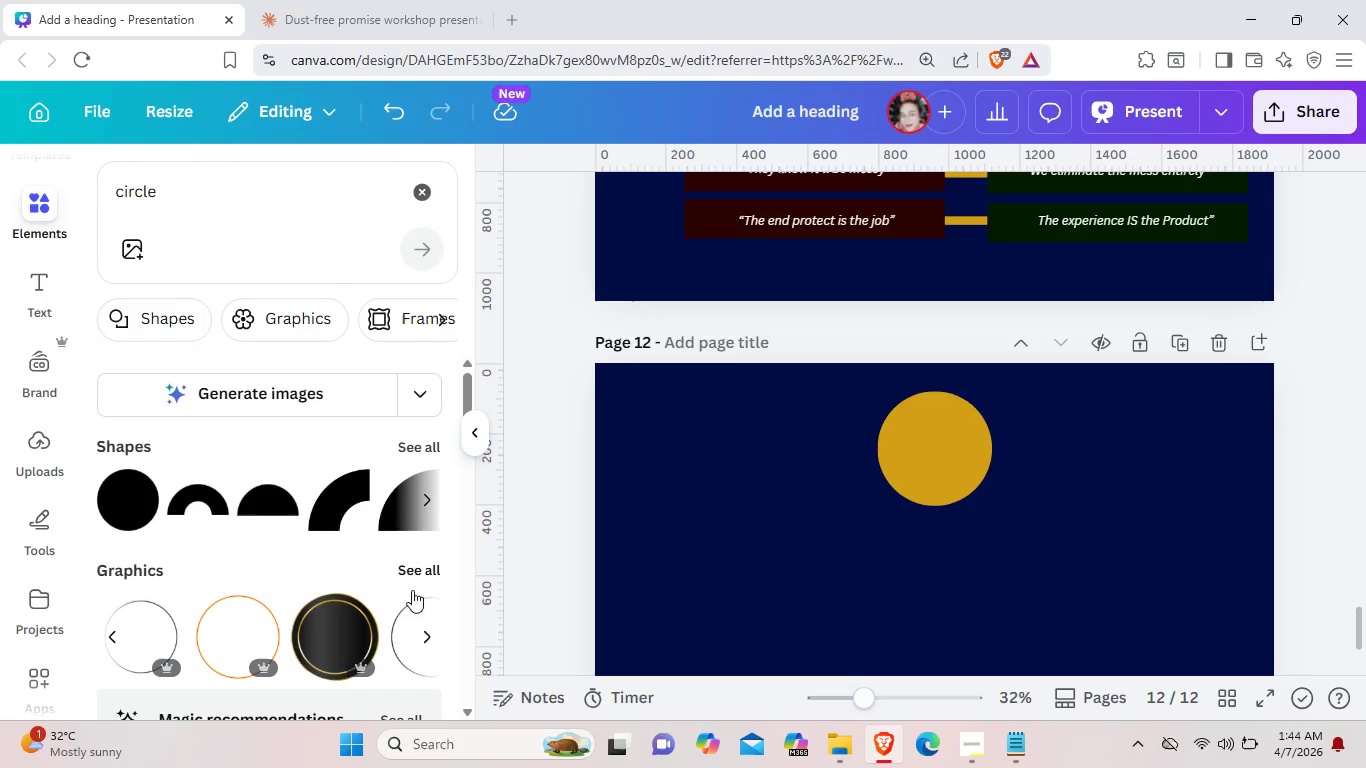 
left_click([421, 626])
 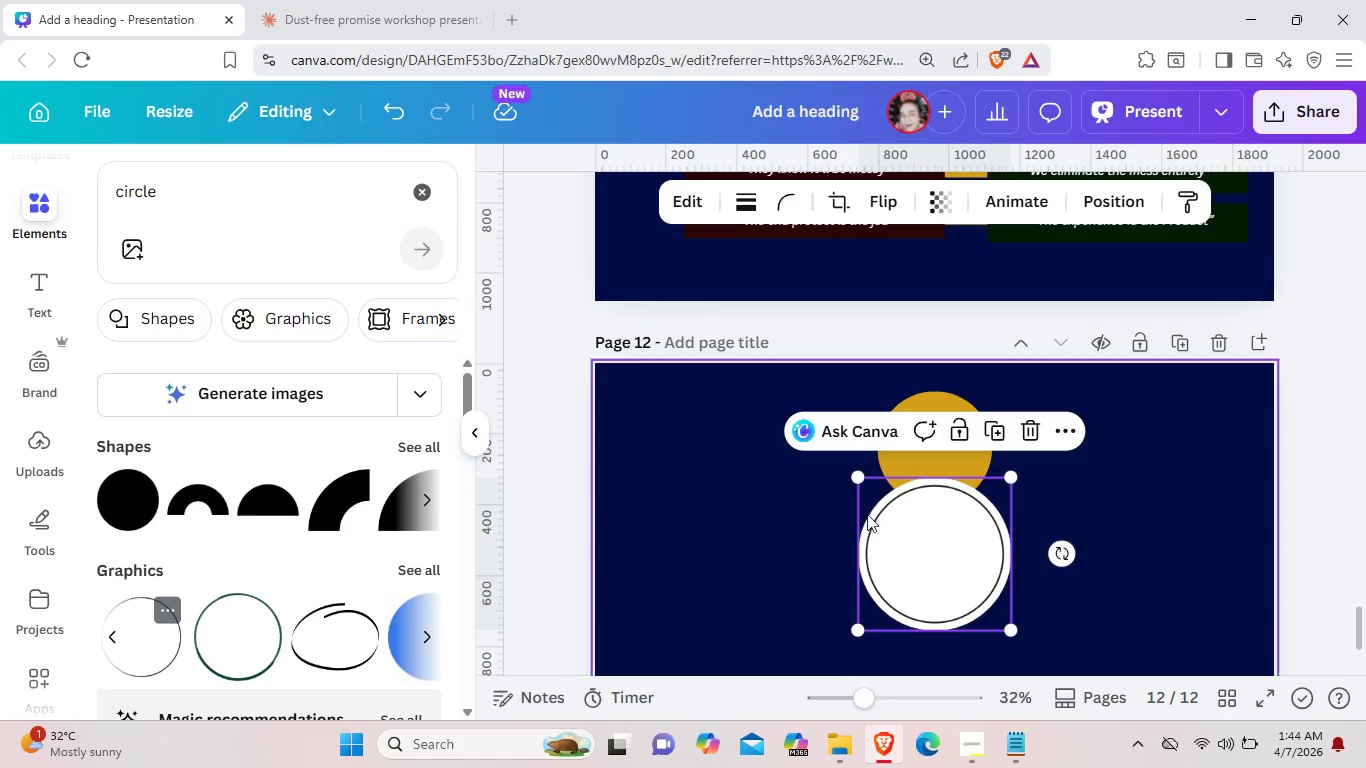 
left_click_drag(start_coordinate=[956, 544], to_coordinate=[1053, 538])
 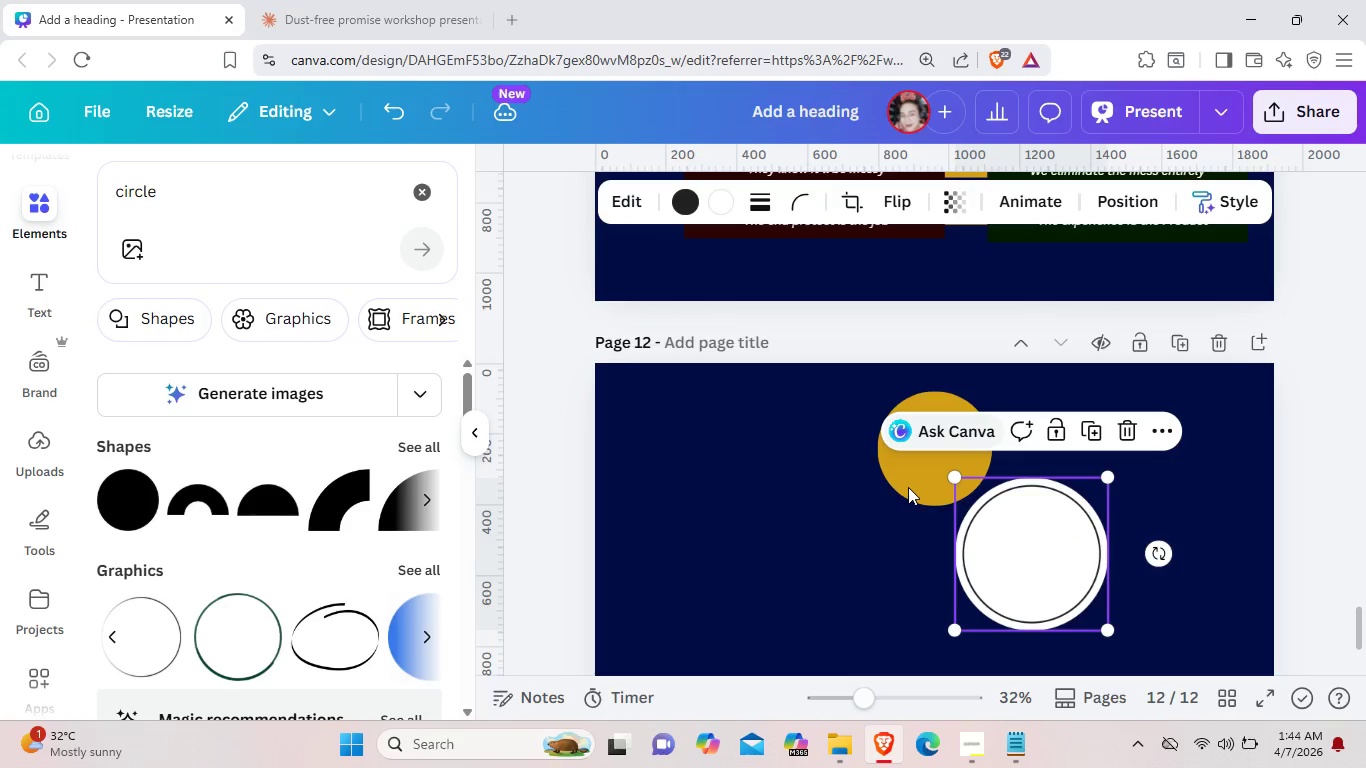 
left_click([908, 487])
 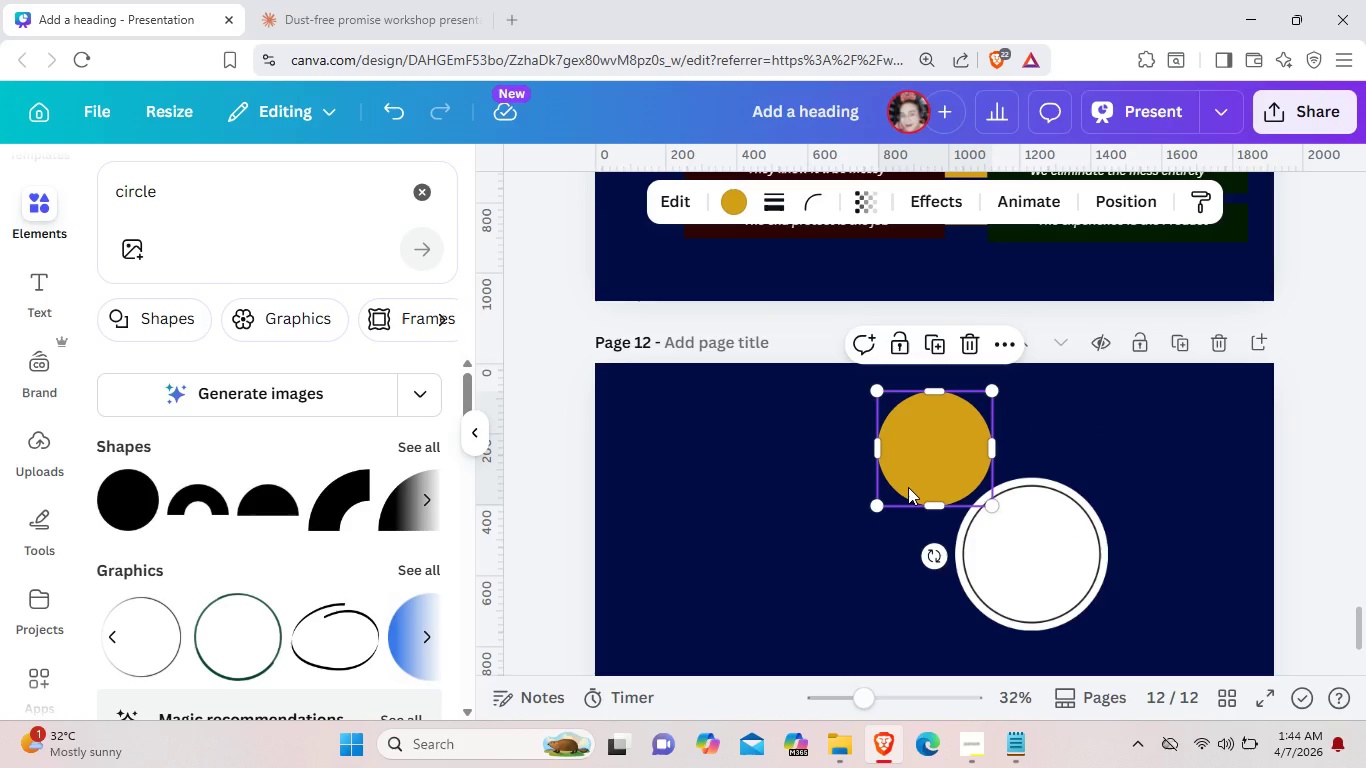 
key(Backspace)
 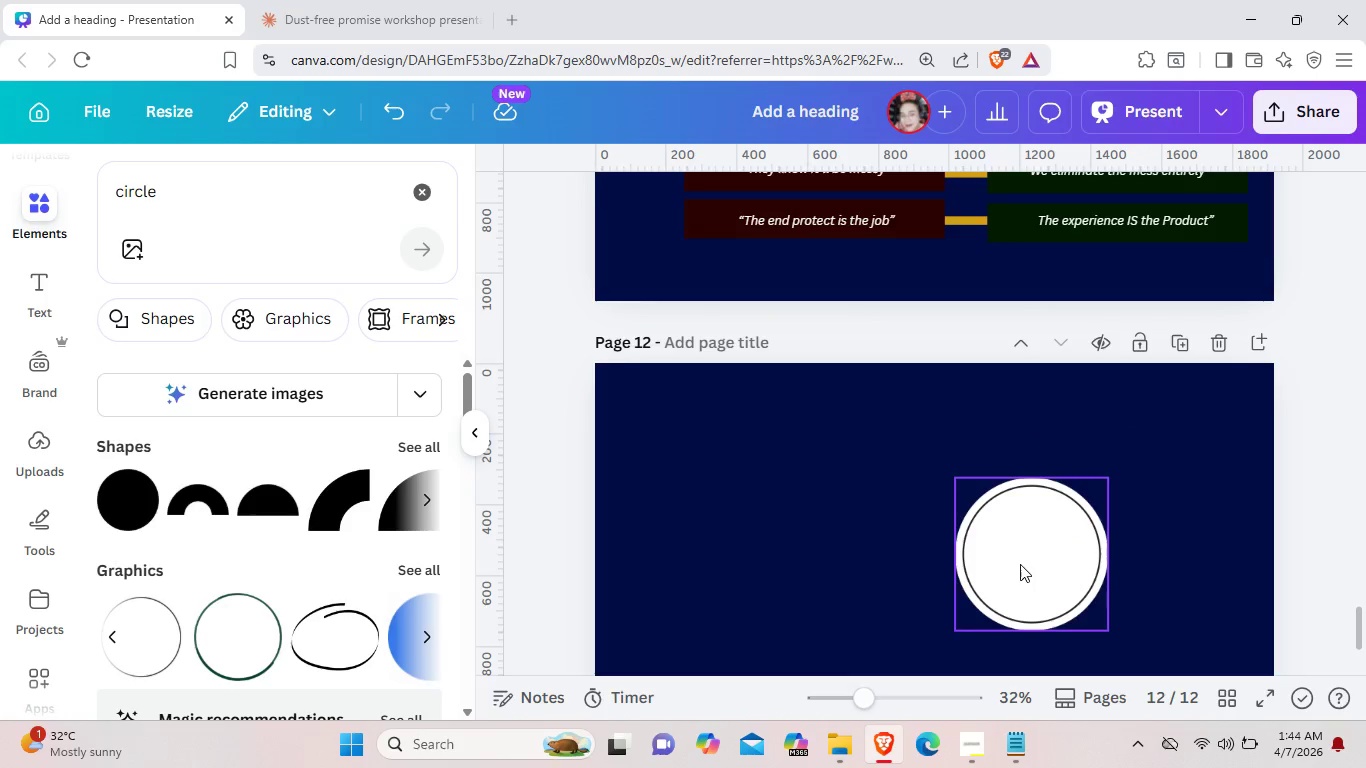 
left_click_drag(start_coordinate=[1022, 568], to_coordinate=[922, 481])
 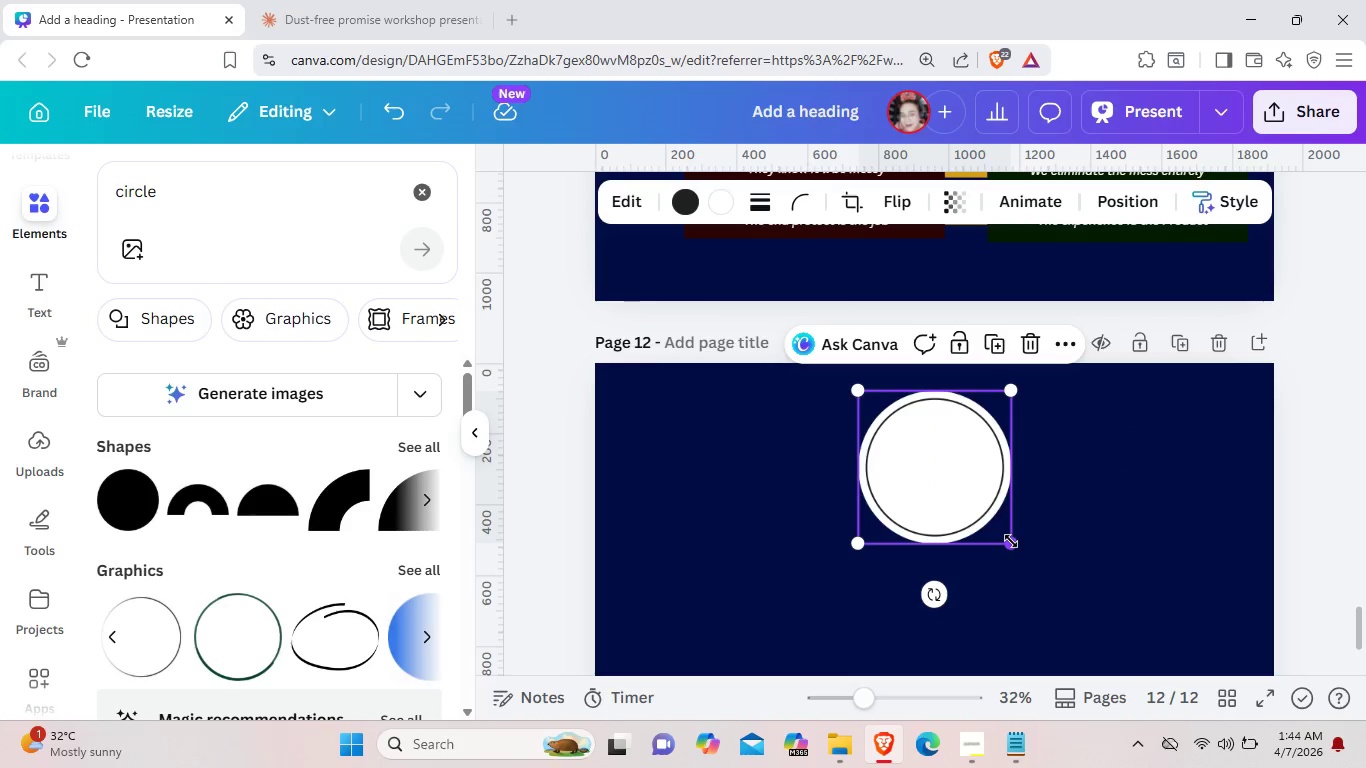 
left_click_drag(start_coordinate=[1010, 541], to_coordinate=[978, 504])
 